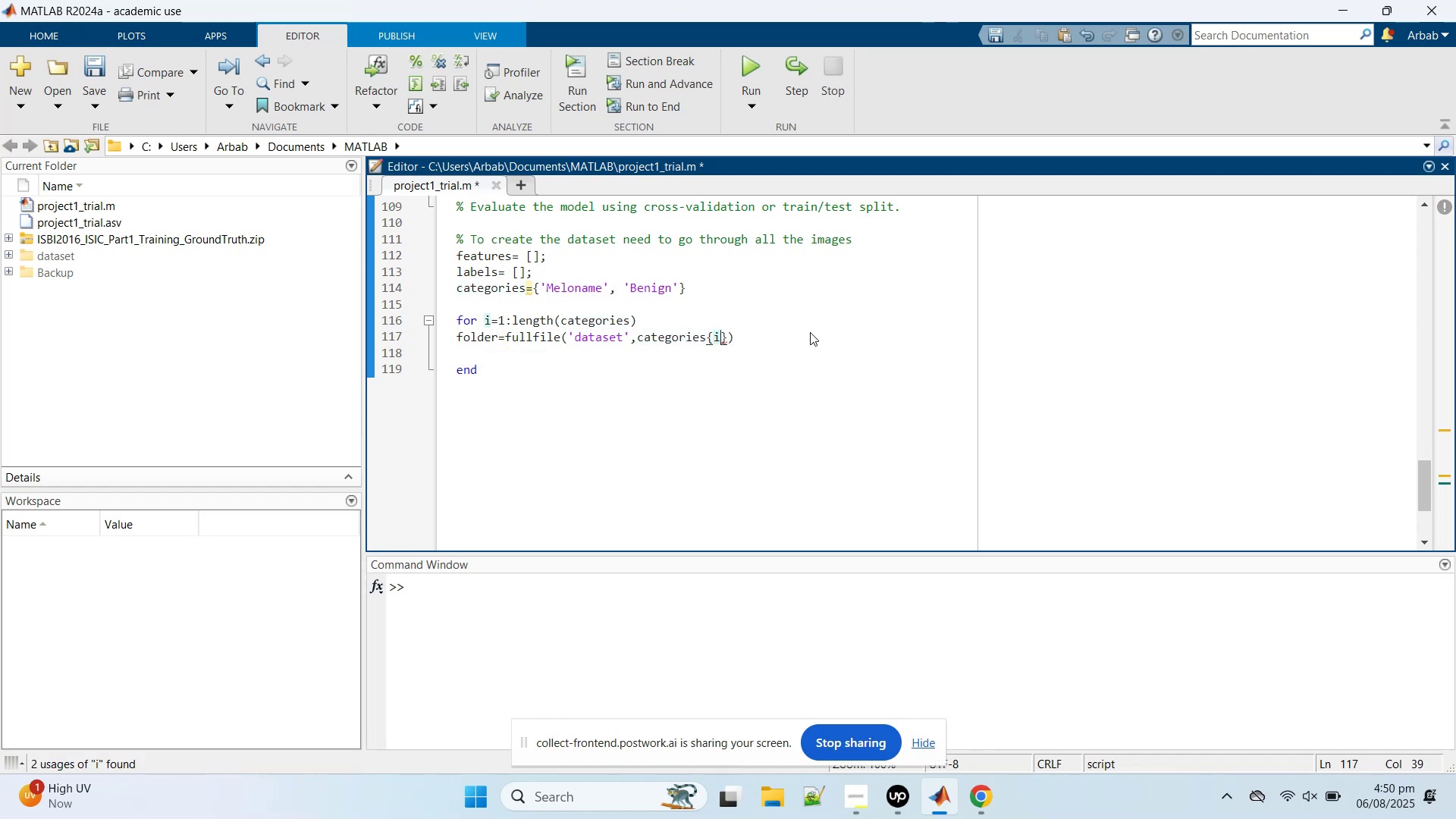 
key(ArrowRight)
 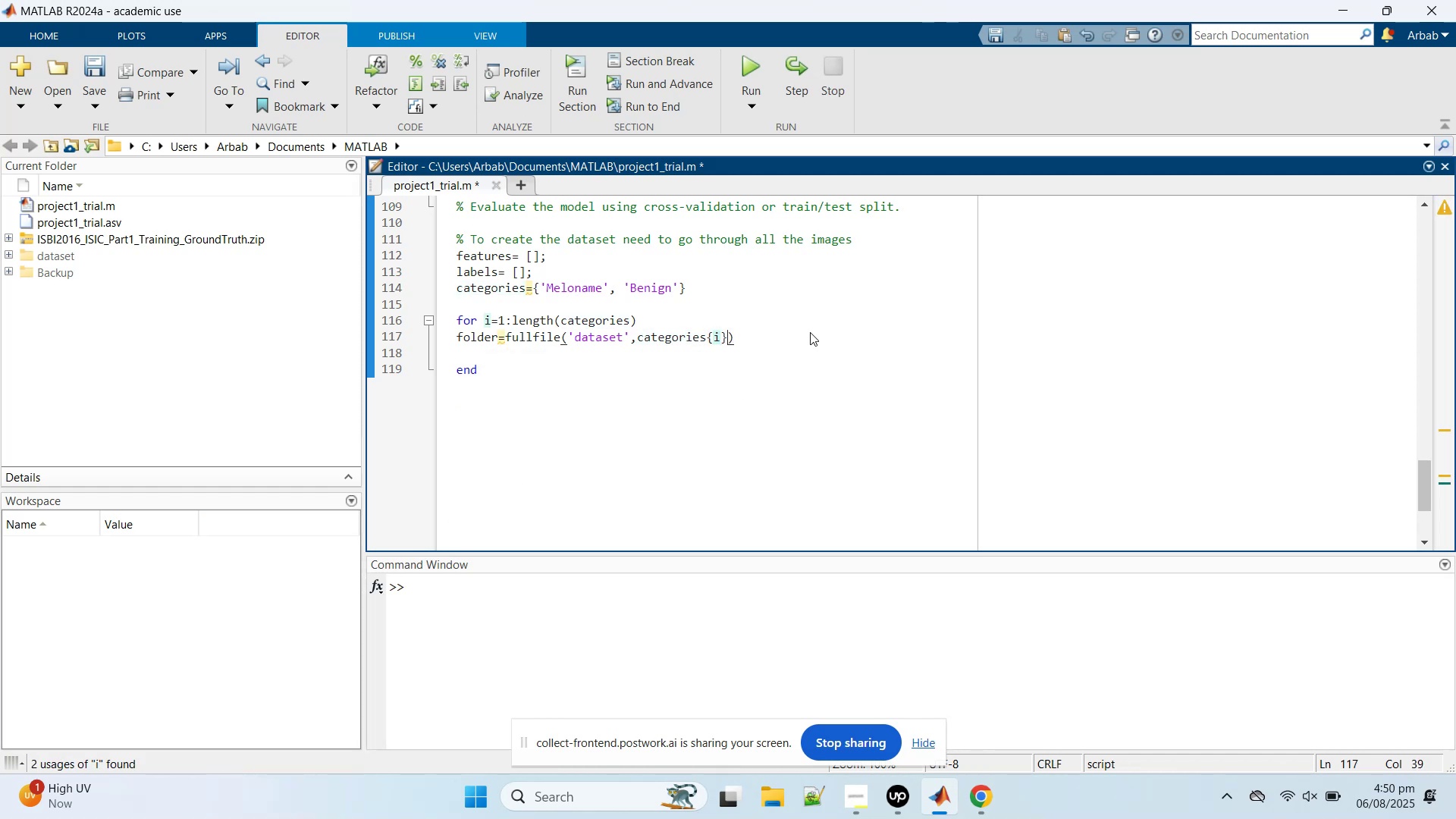 
key(ArrowRight)
 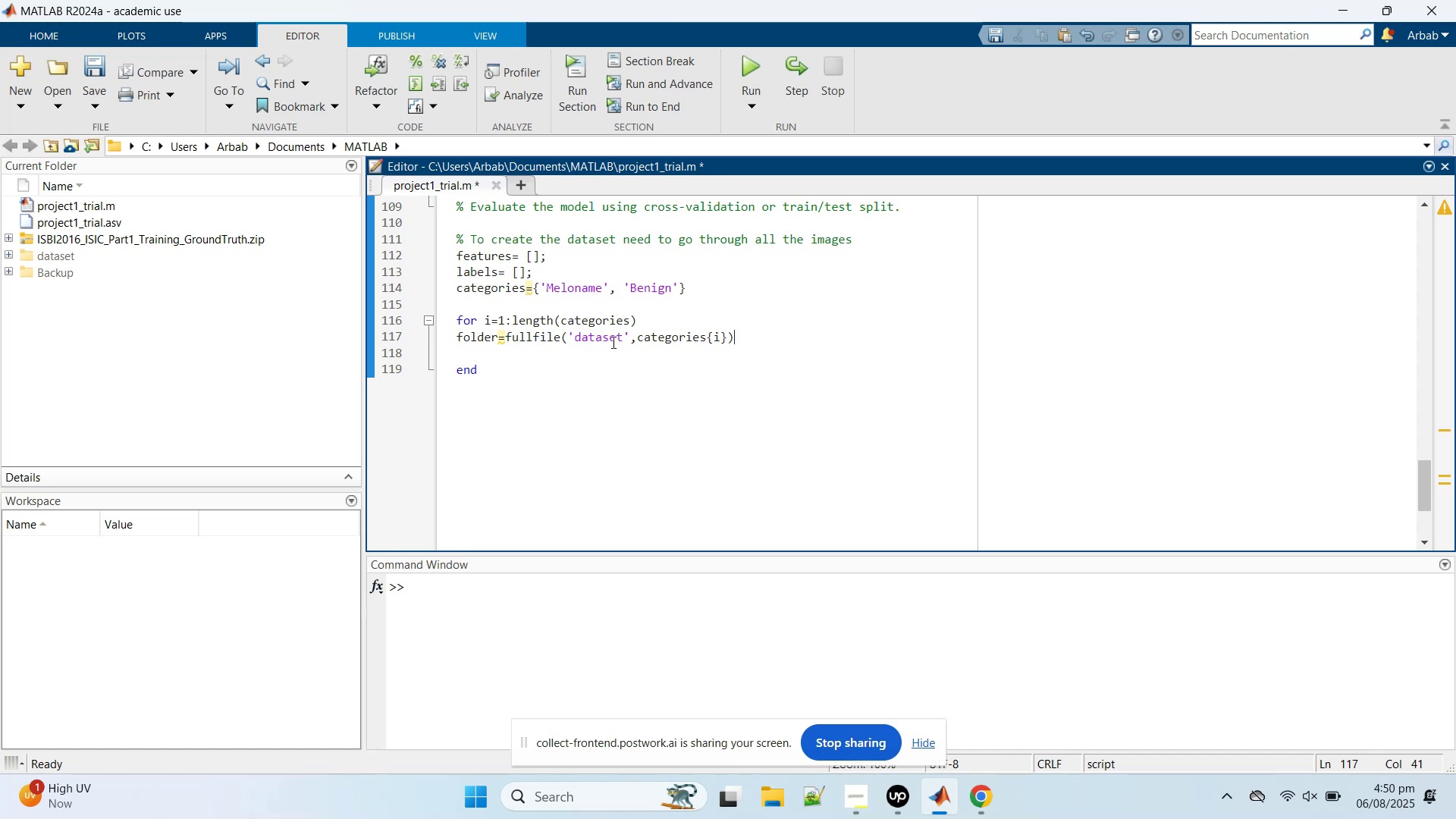 
wait(10.07)
 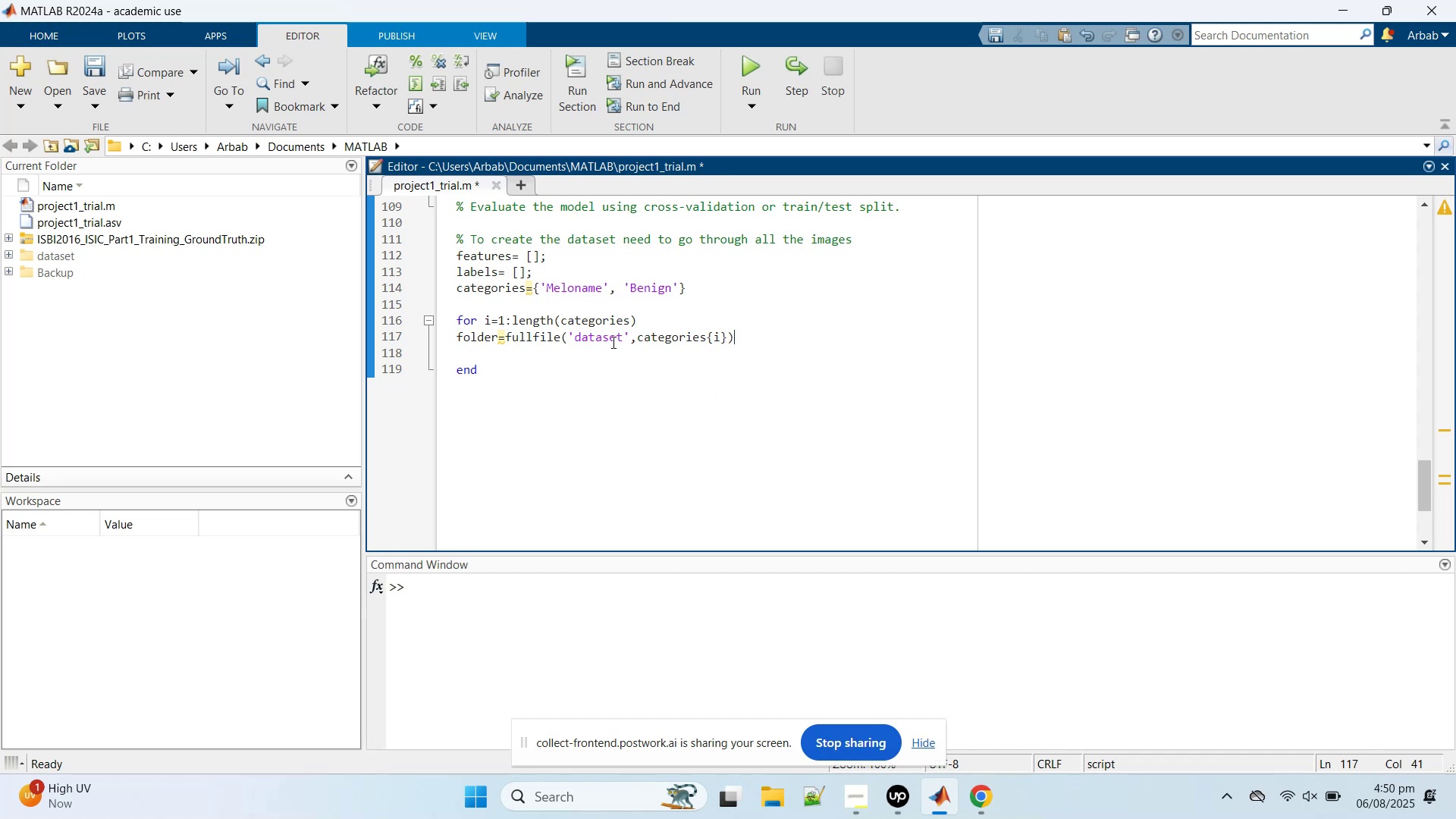 
left_click([542, 289])
 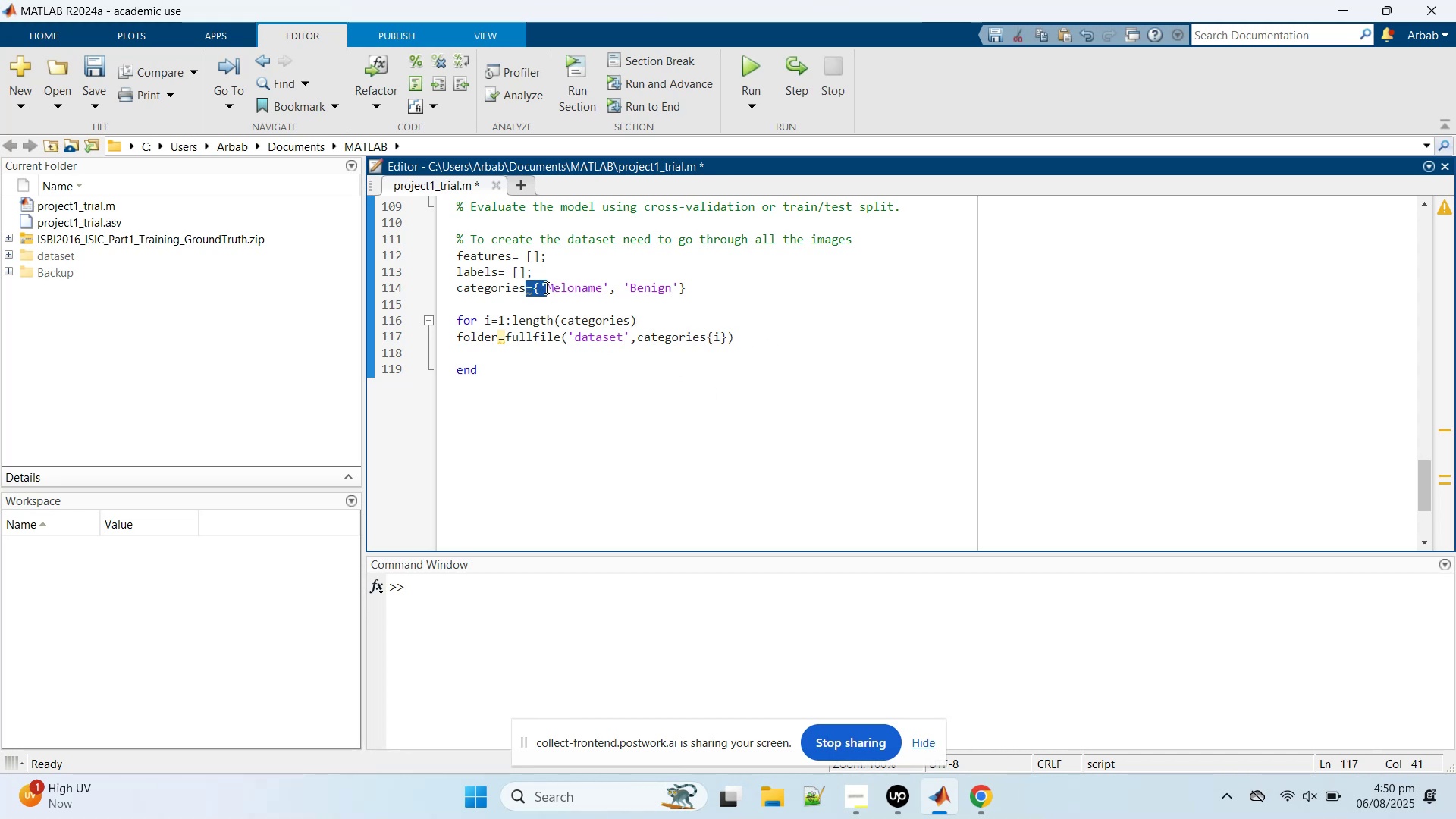 
right_click([545, 287])
 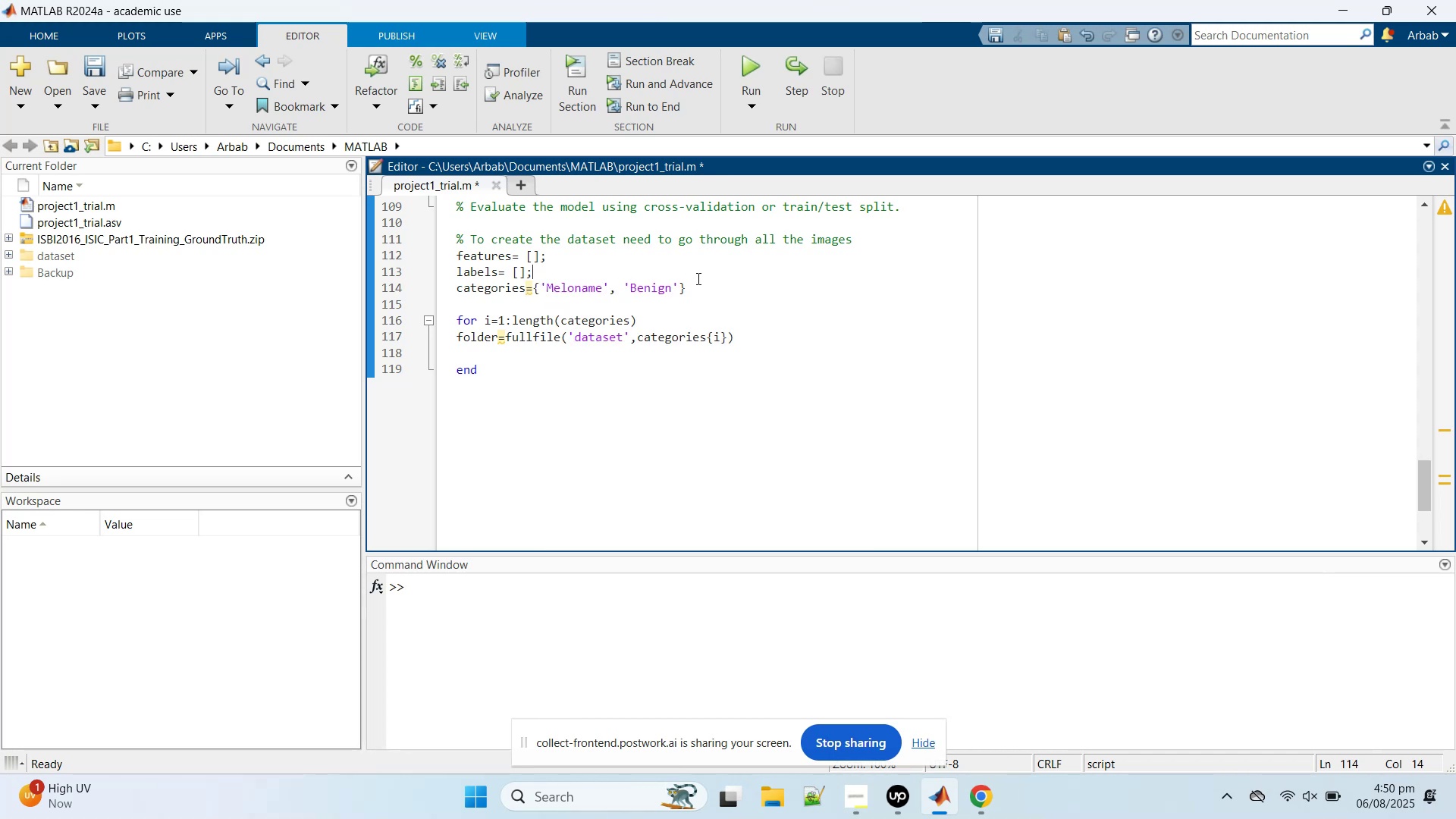 
double_click([704, 292])
 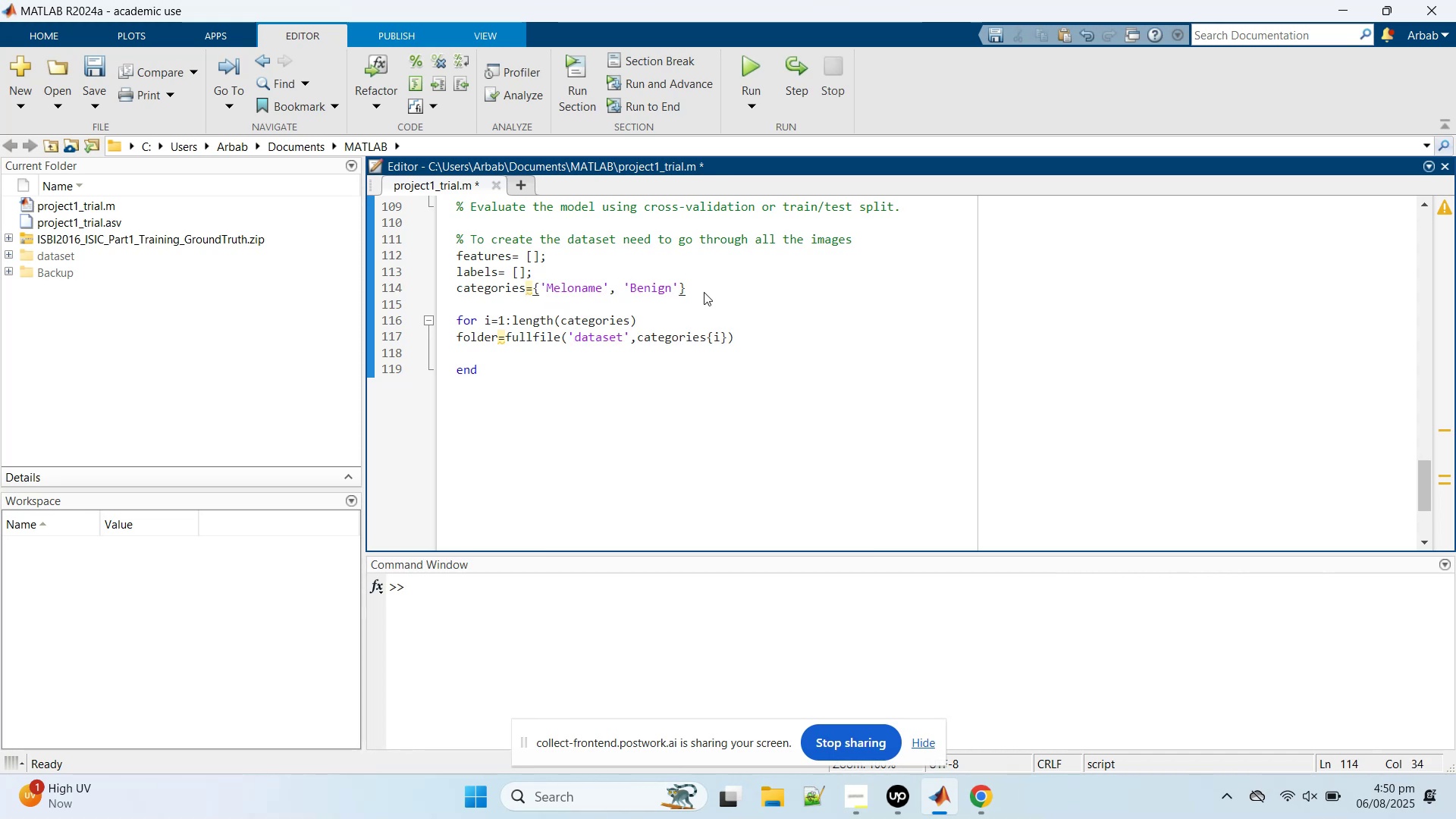 
key(Semicolon)
 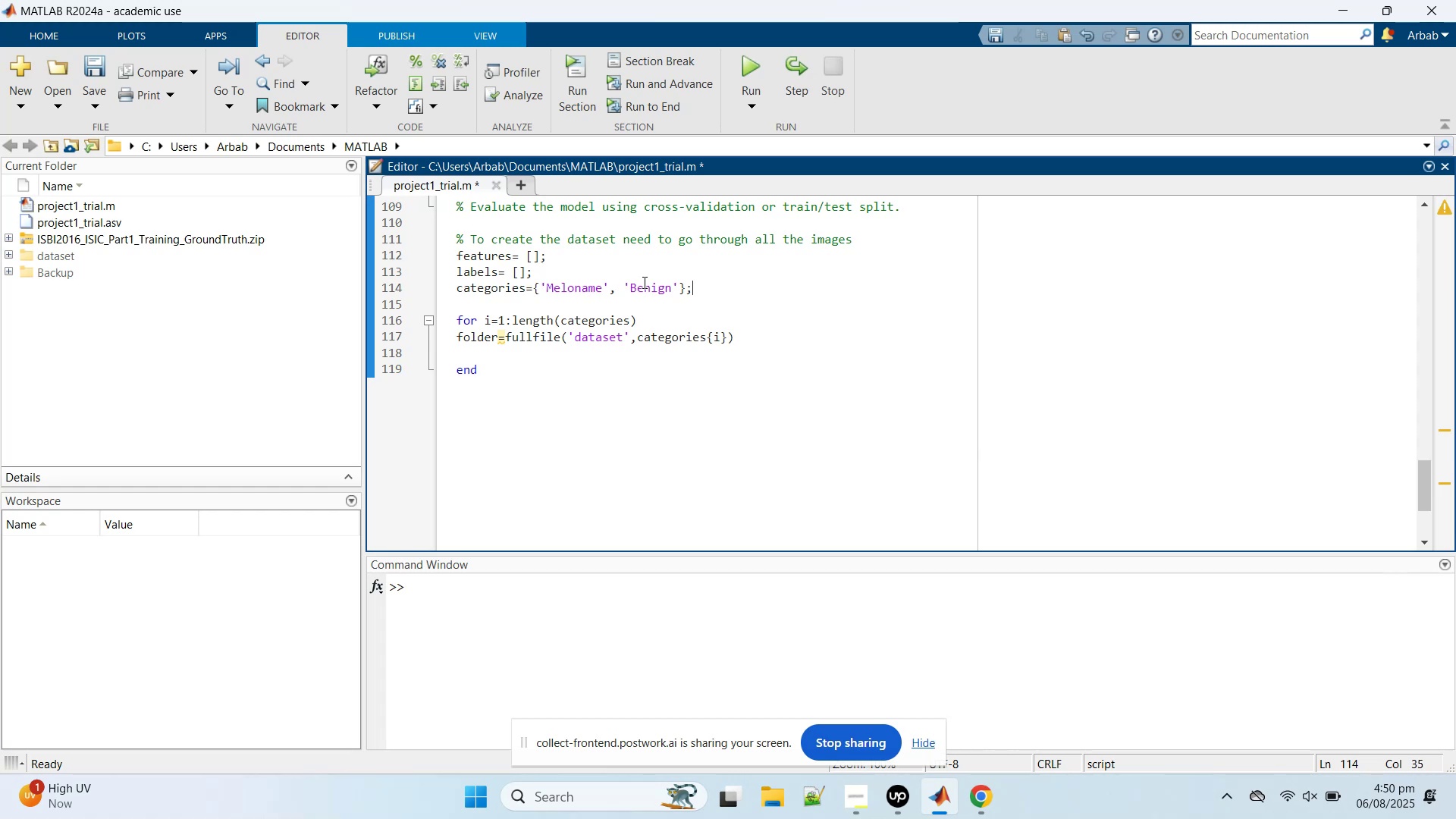 
double_click([643, 282])
 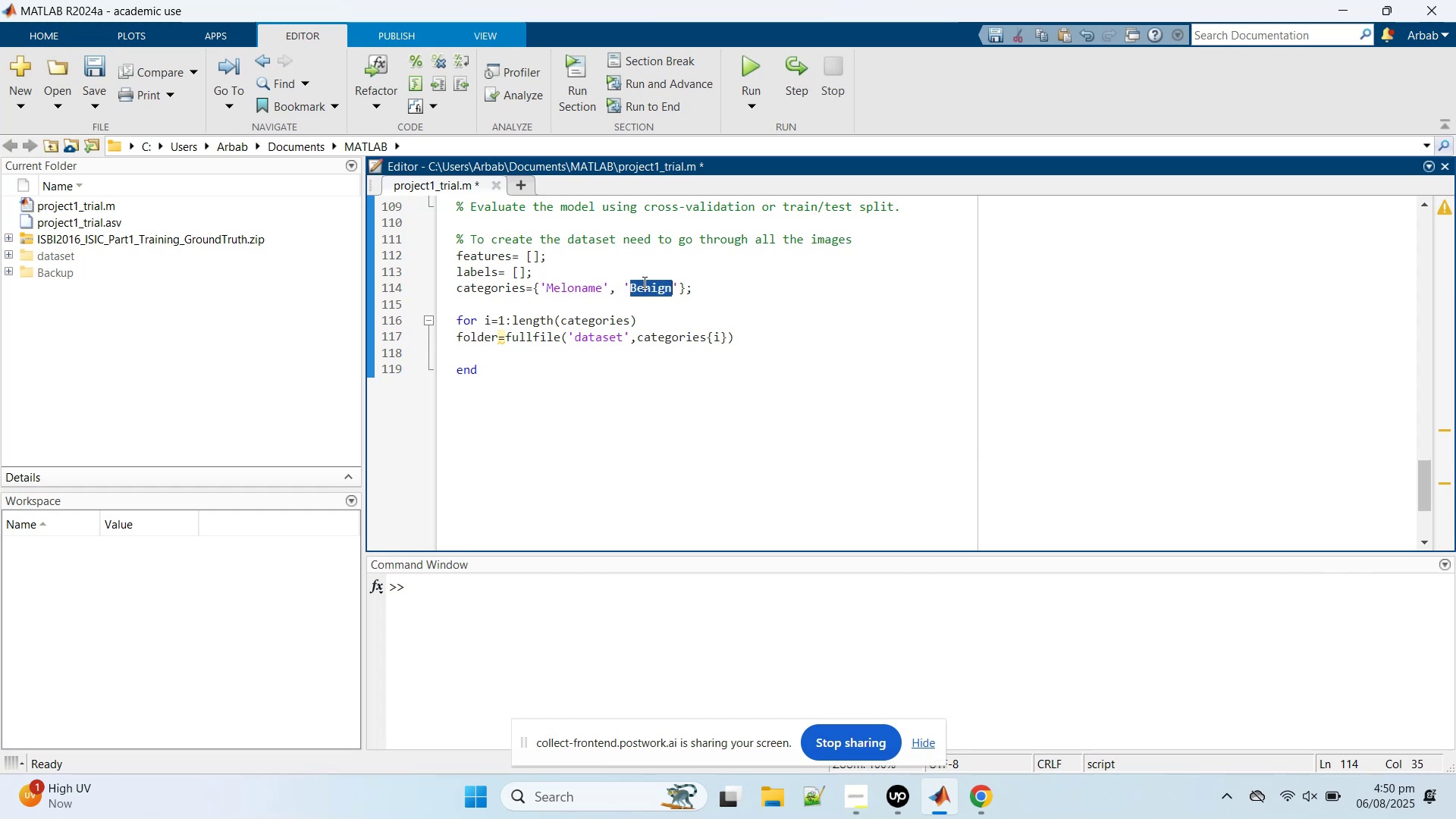 
triple_click([643, 282])
 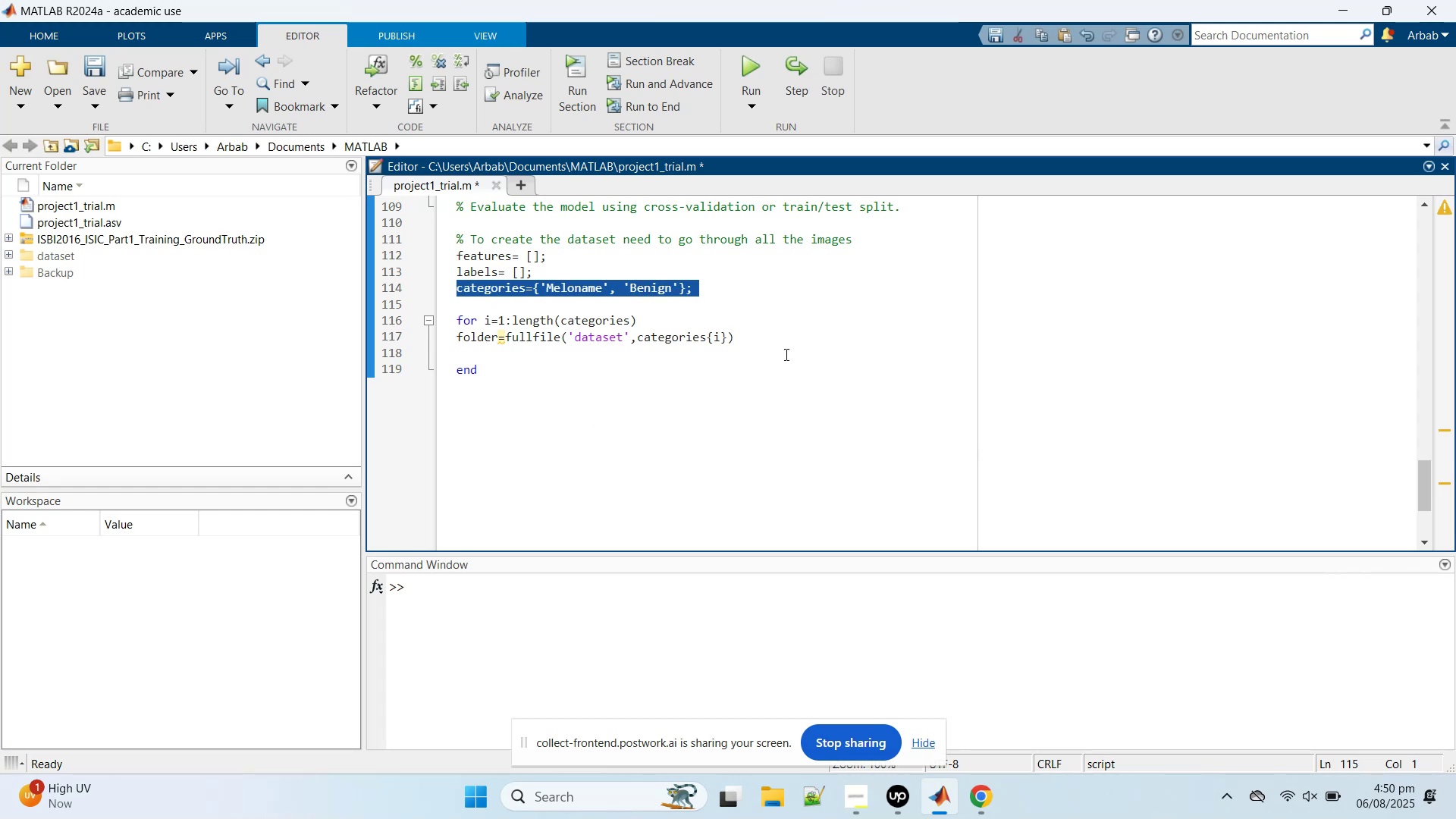 
left_click([763, 346])
 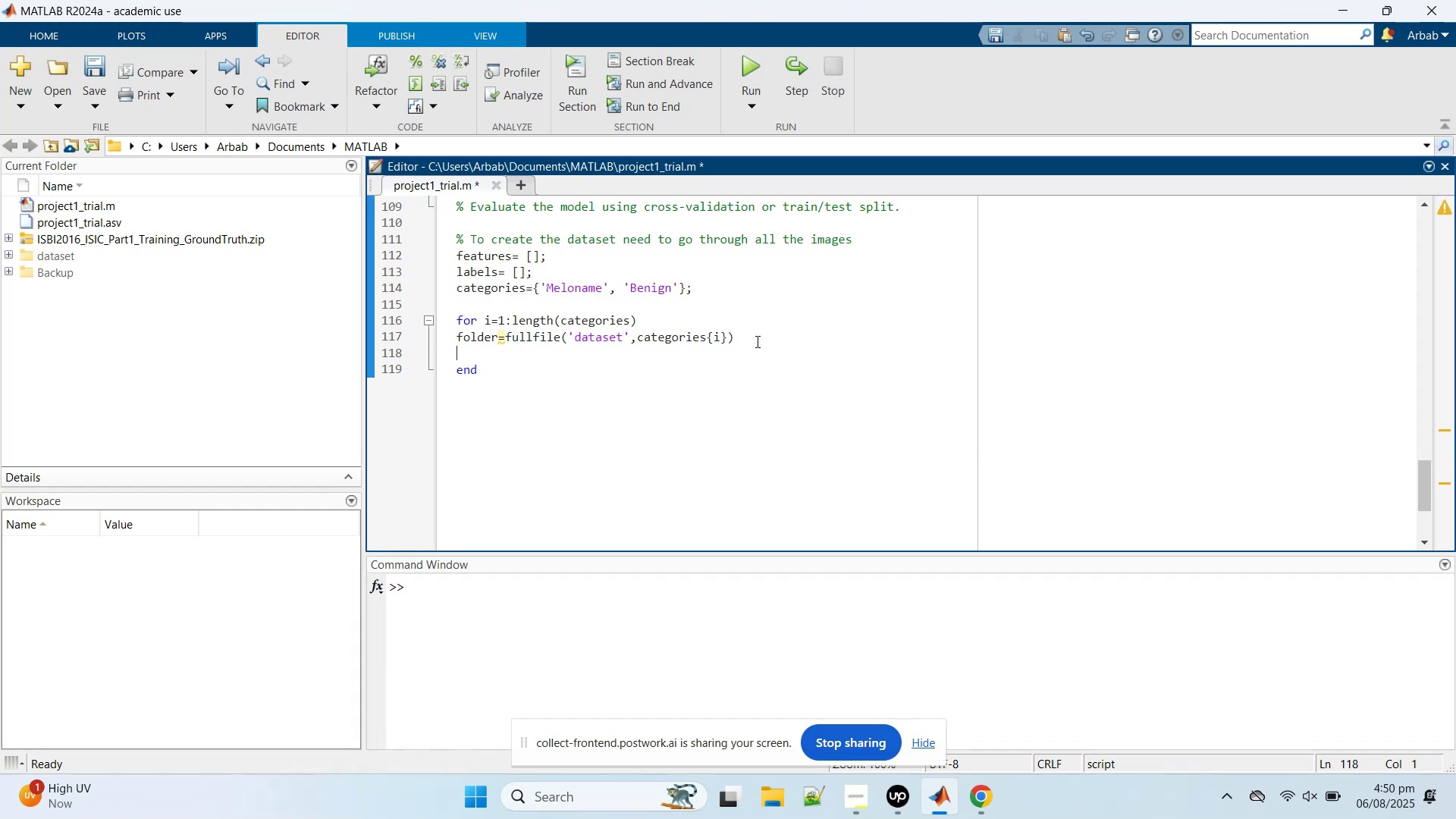 
left_click([752, 338])
 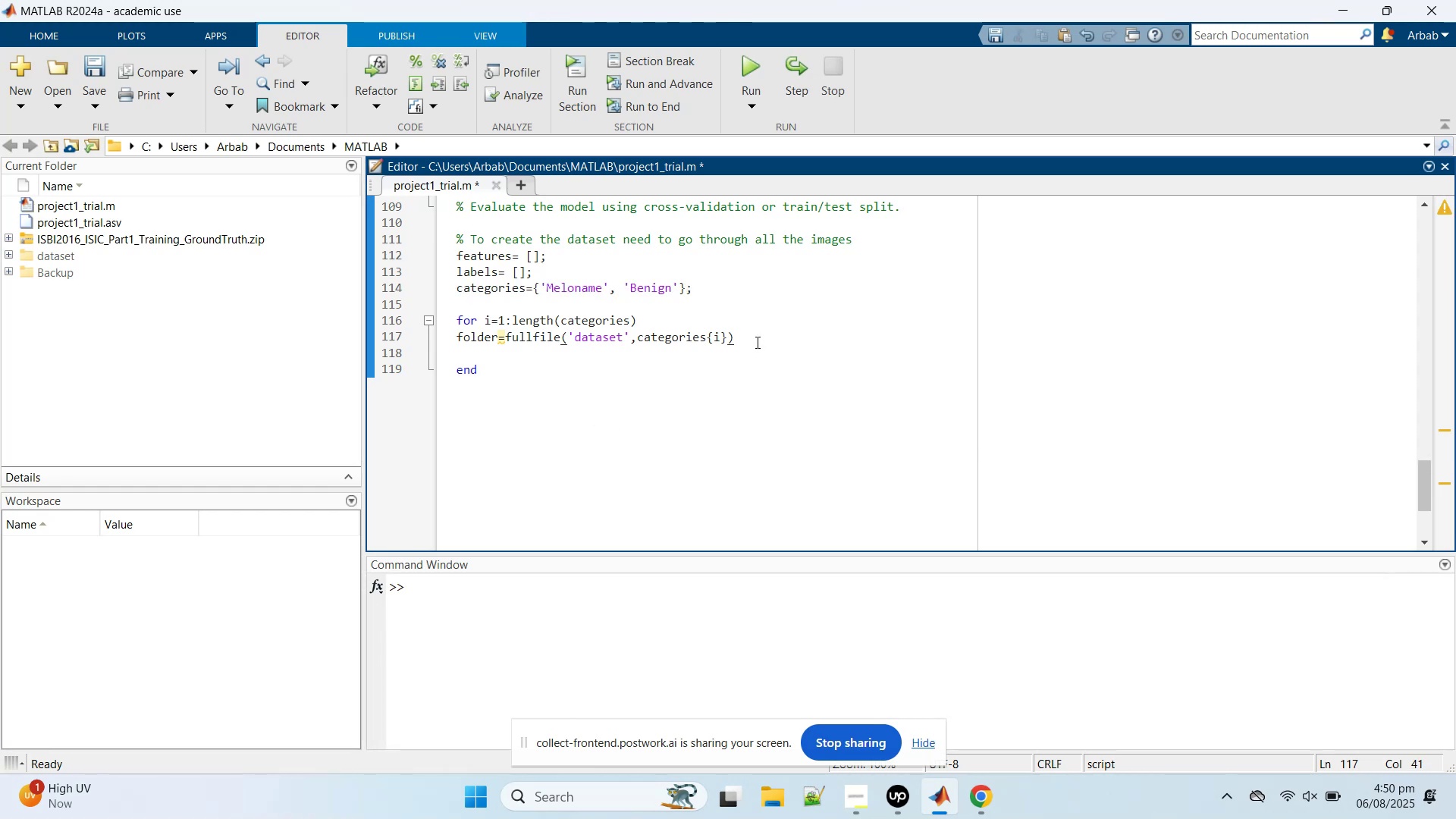 
key(Semicolon)
 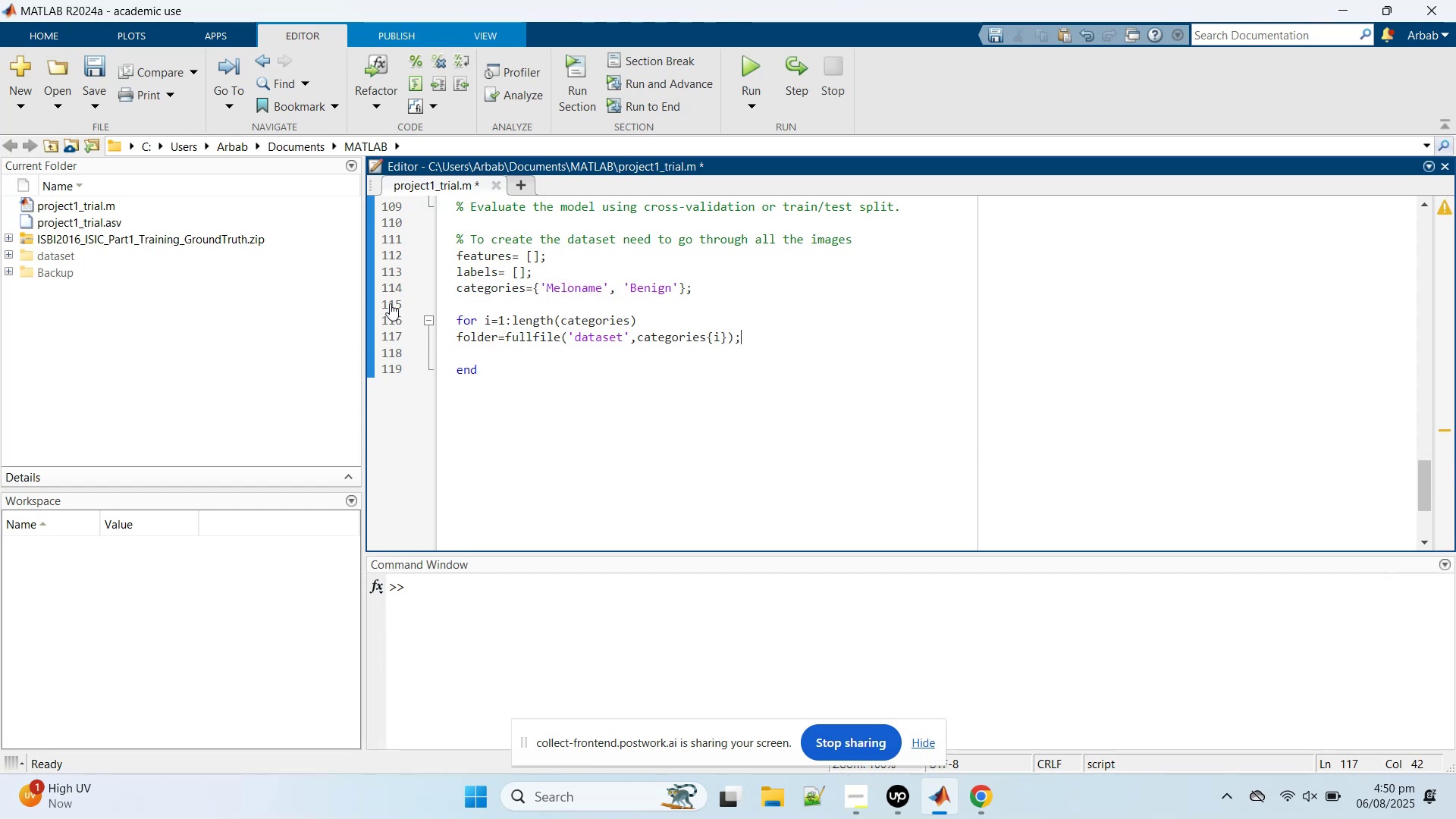 
left_click([419, 286])
 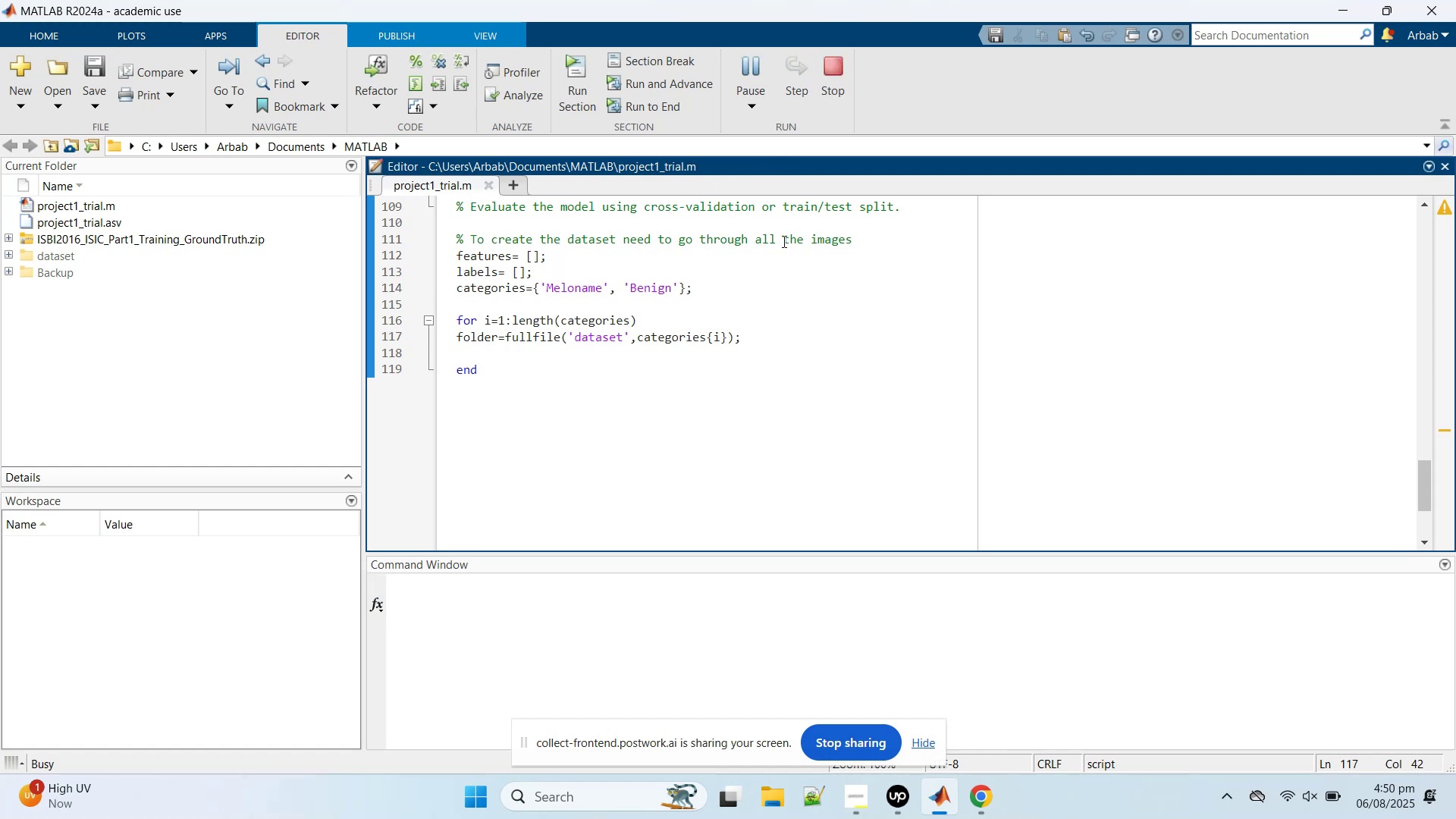 
left_click([825, 344])
 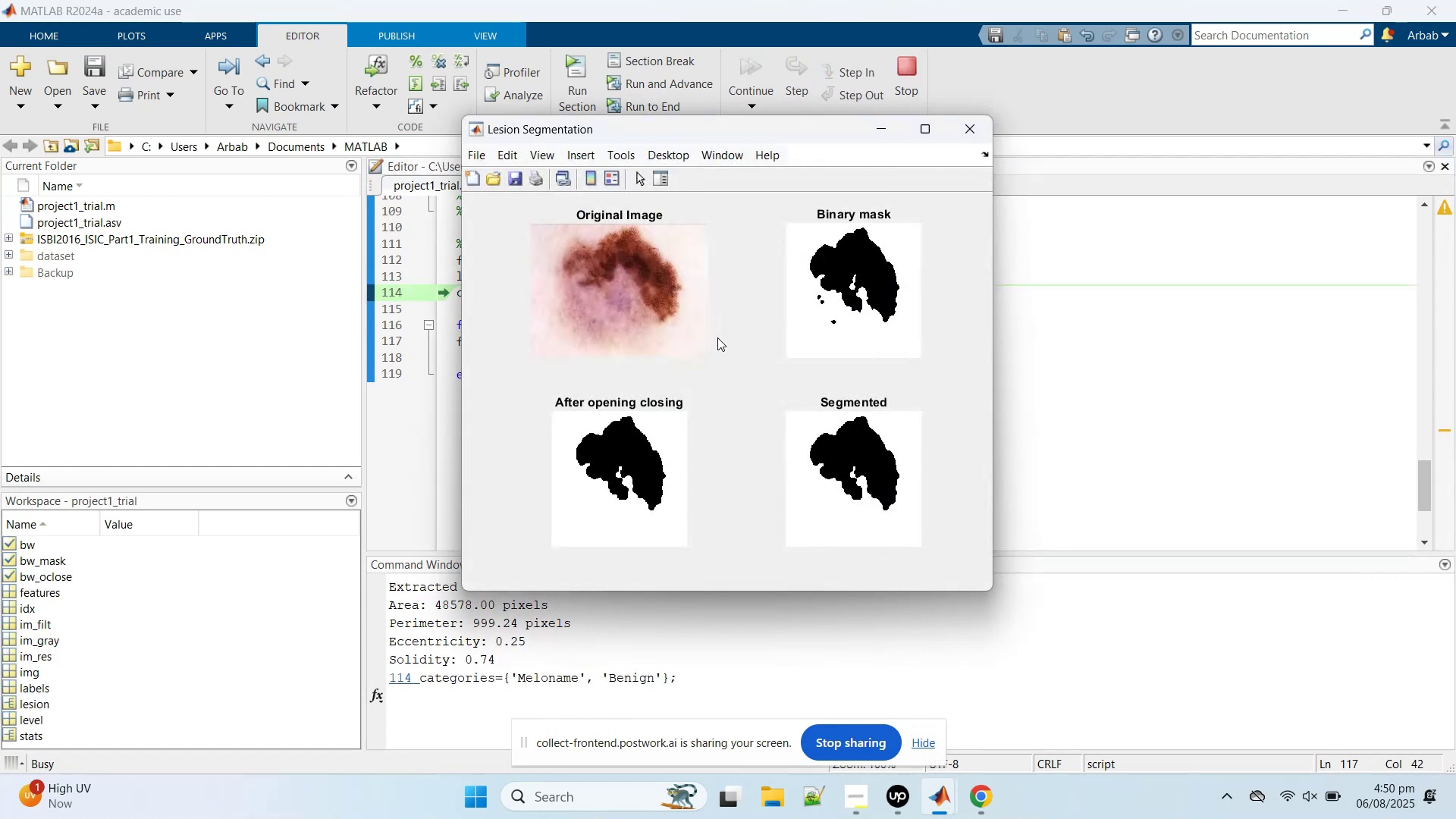 
left_click([1116, 294])
 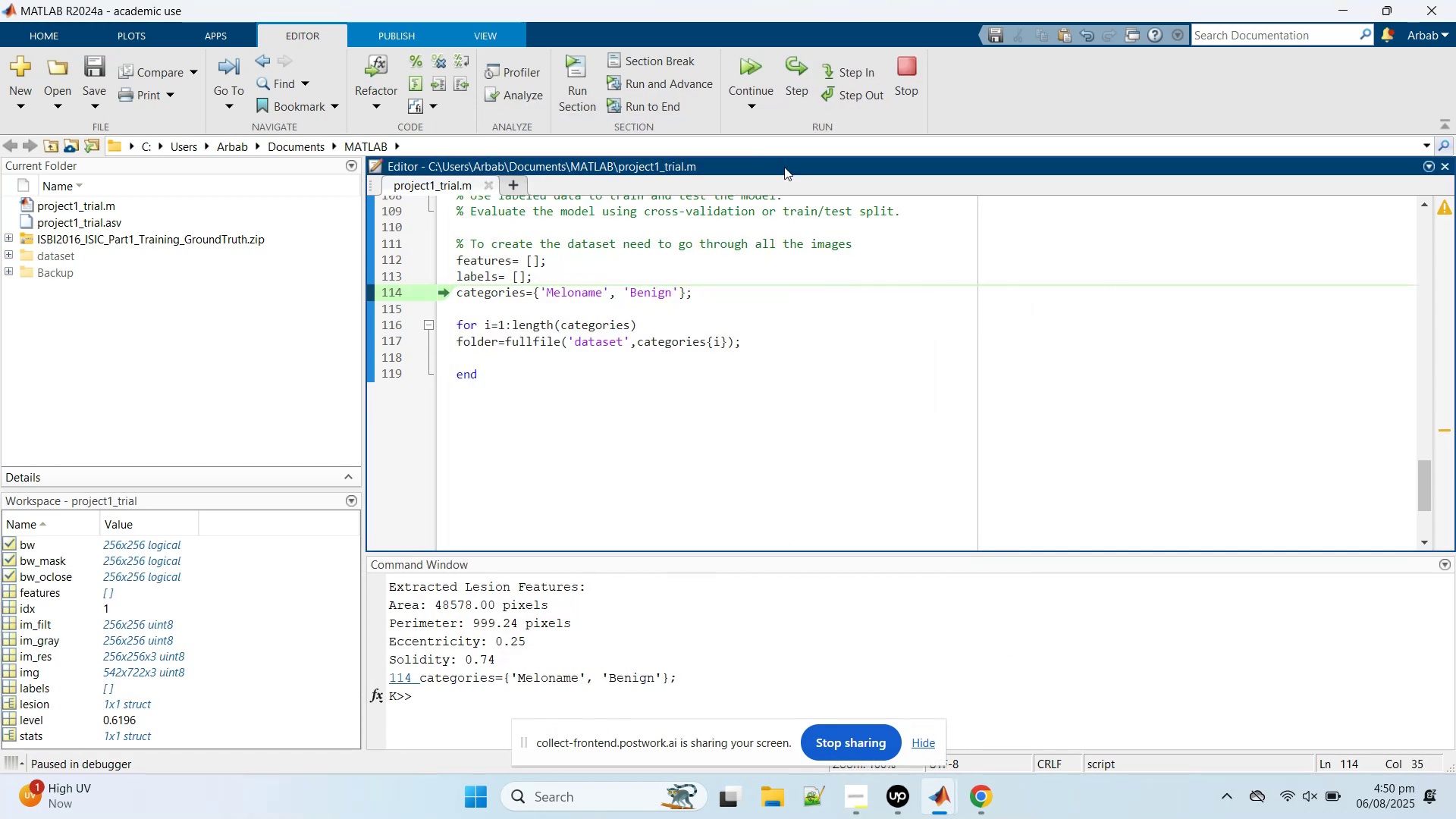 
left_click([799, 91])
 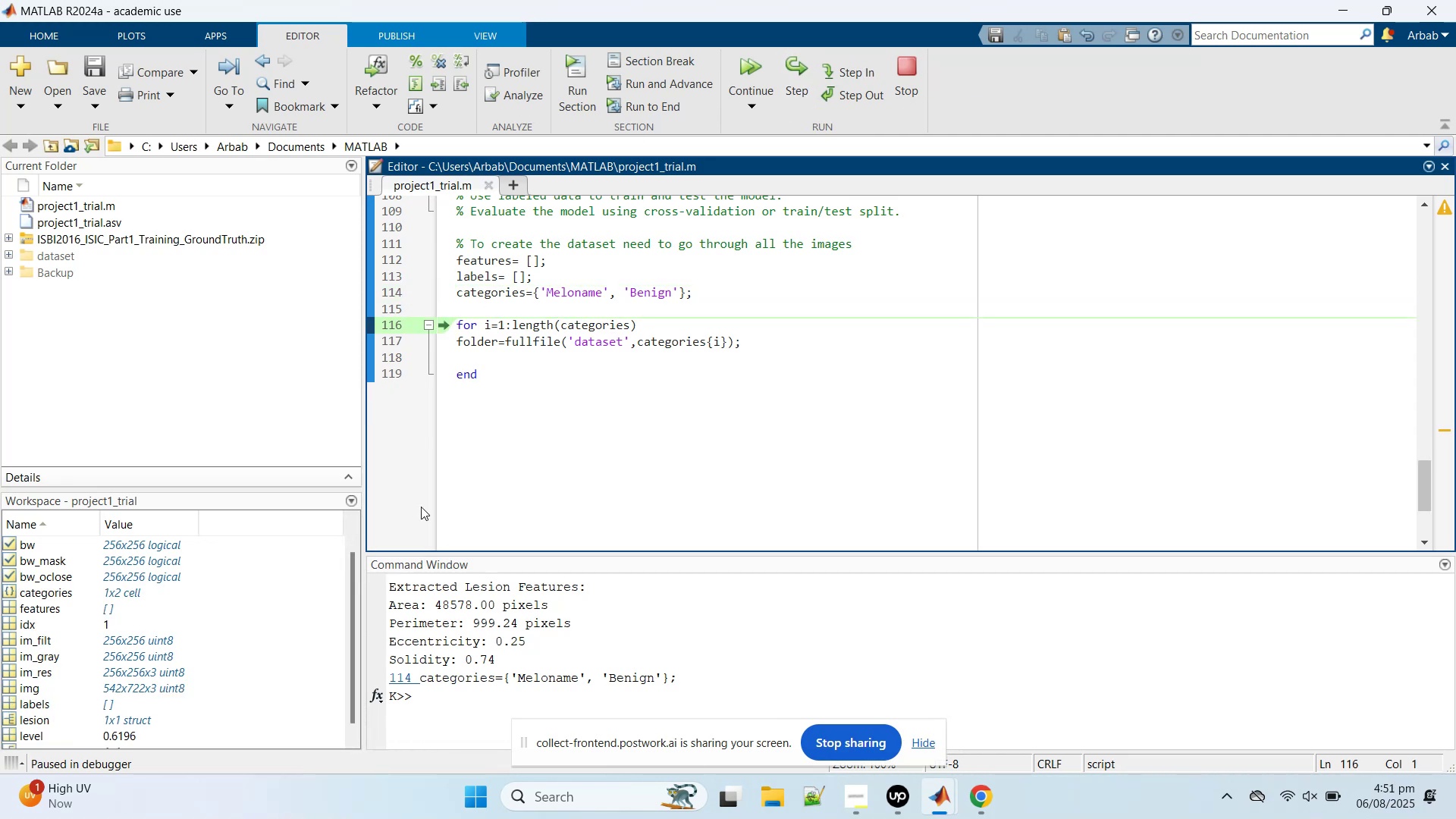 
wait(8.33)
 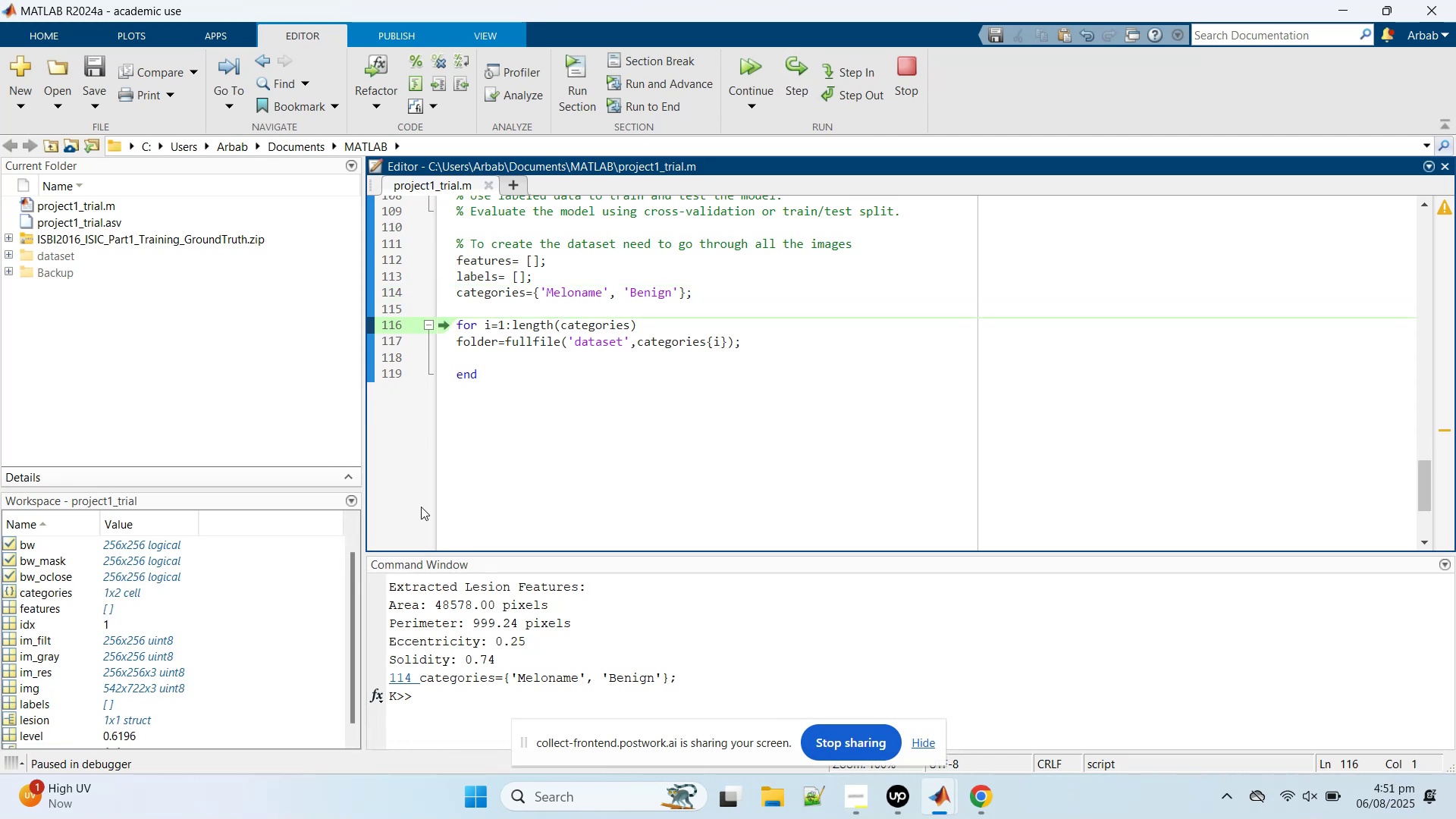 
double_click([485, 340])
 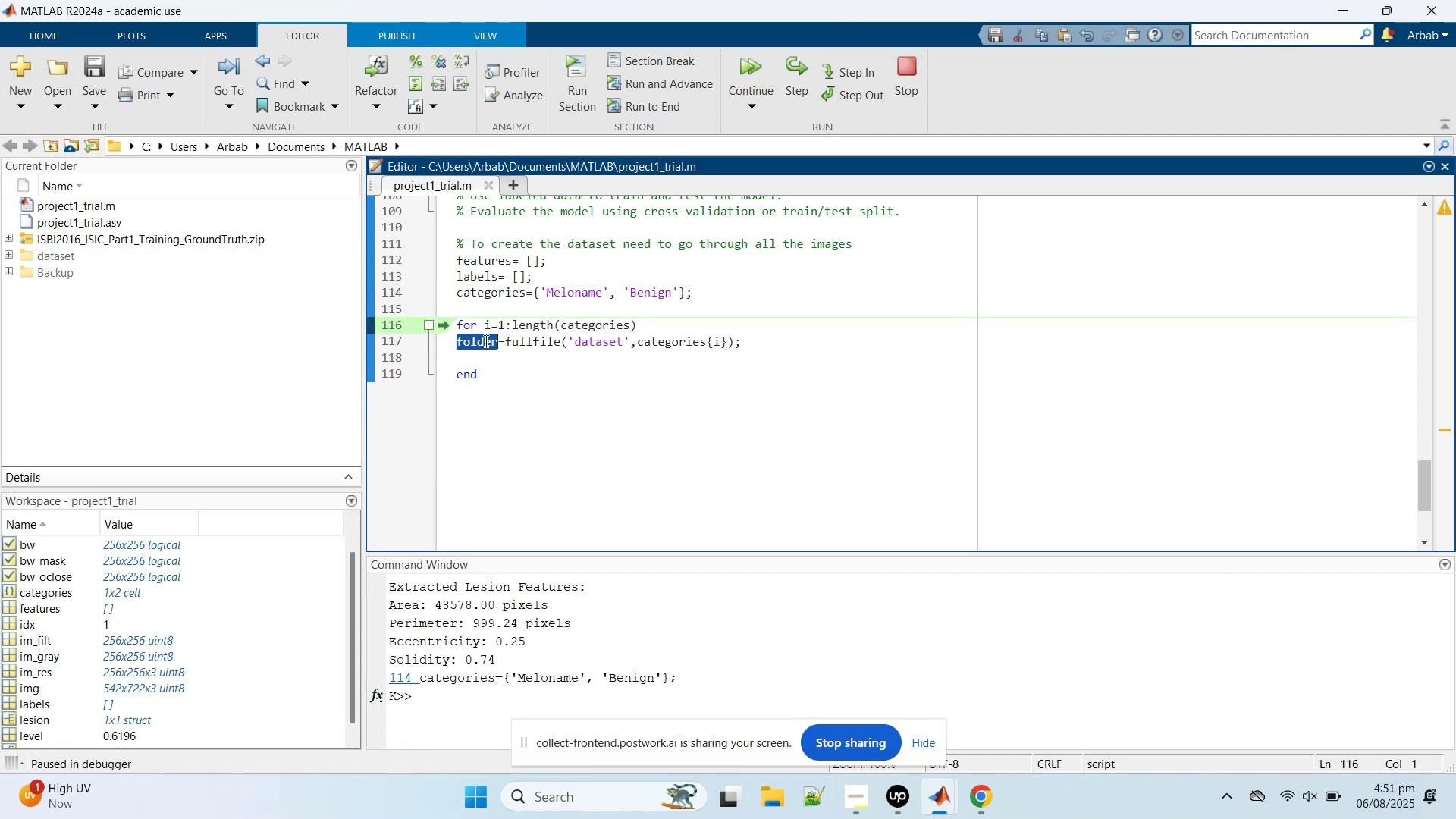 
triple_click([485, 340])
 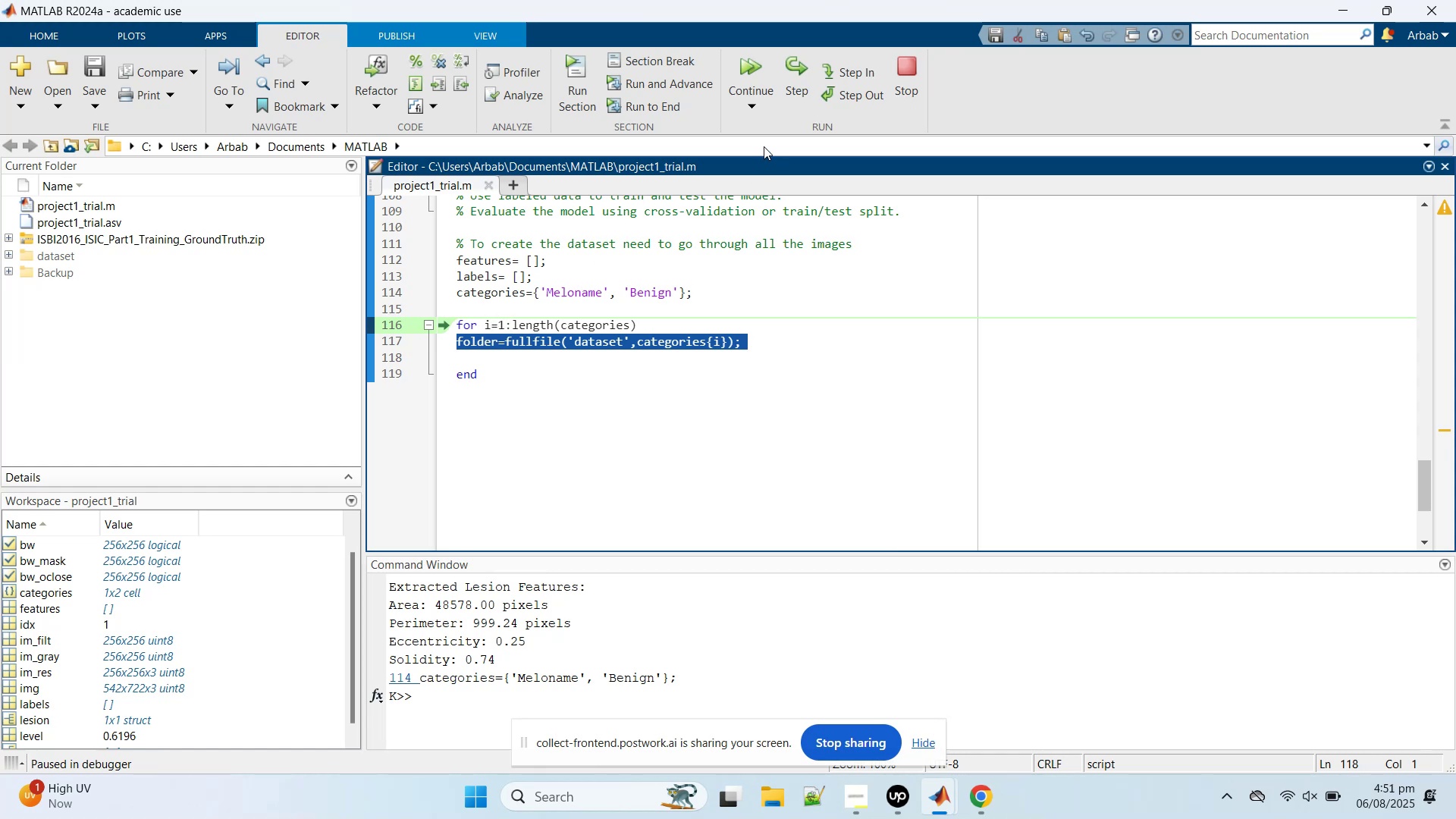 
left_click([803, 82])
 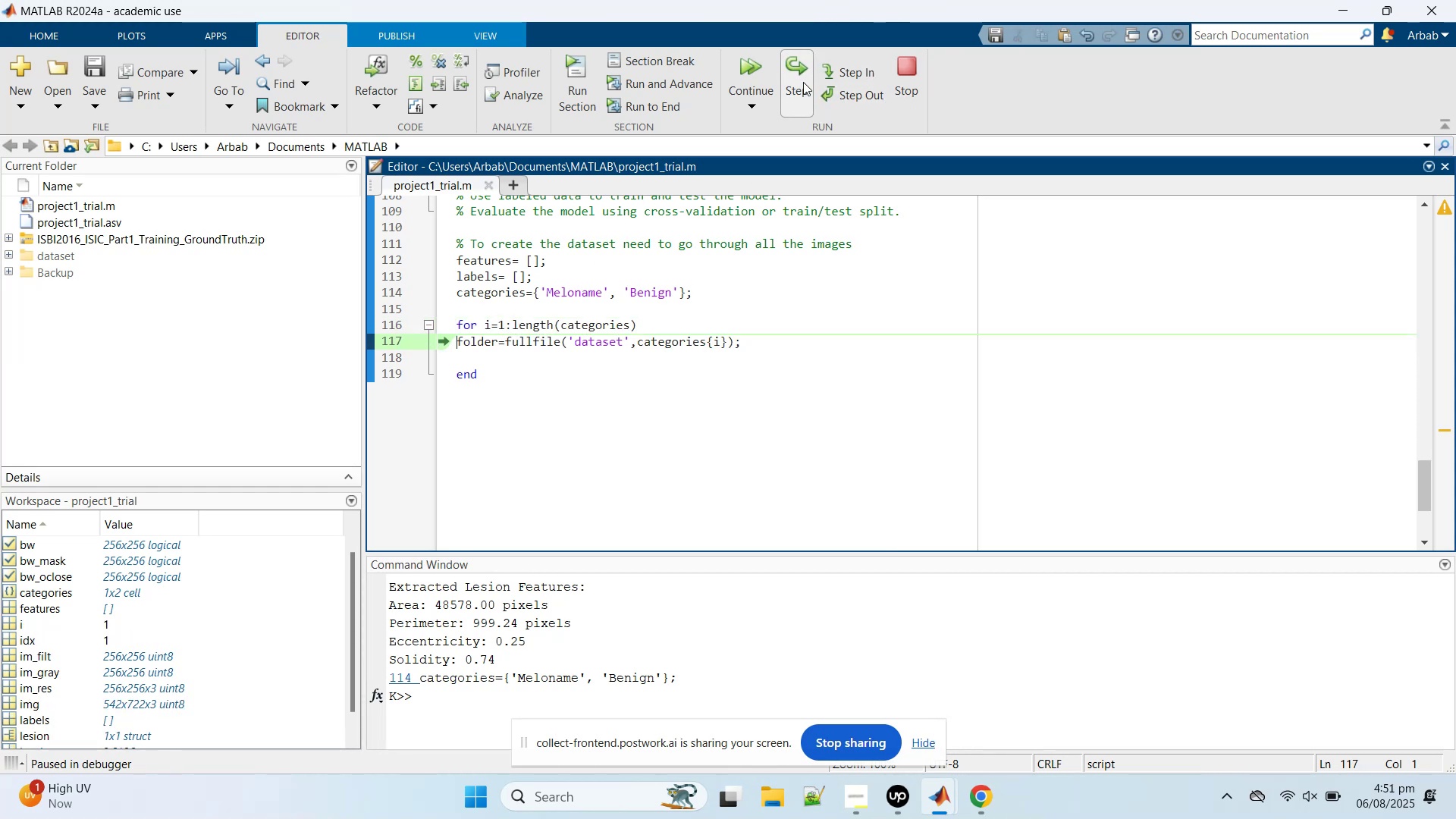 
left_click([803, 82])
 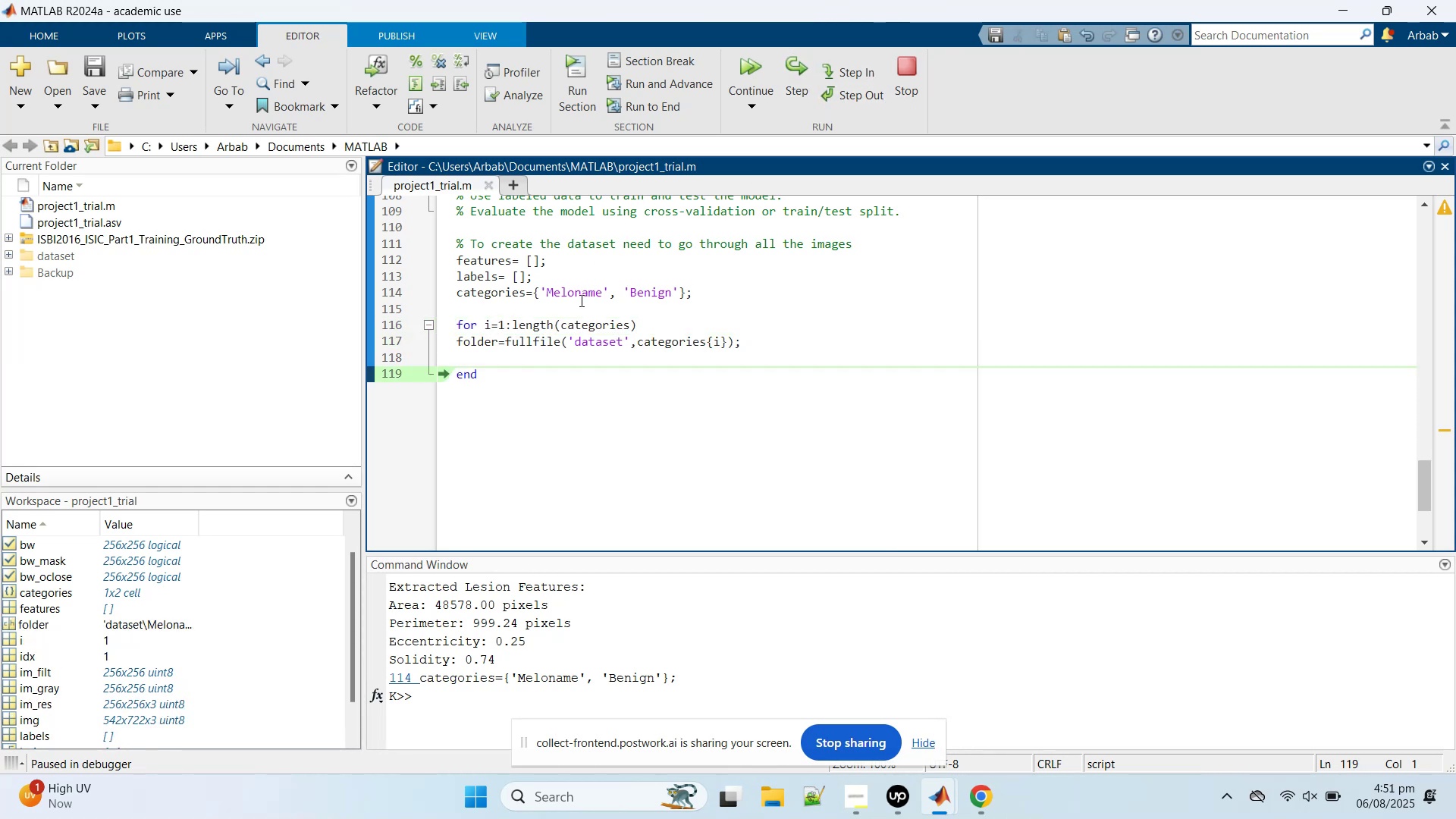 
mouse_move([507, 342])
 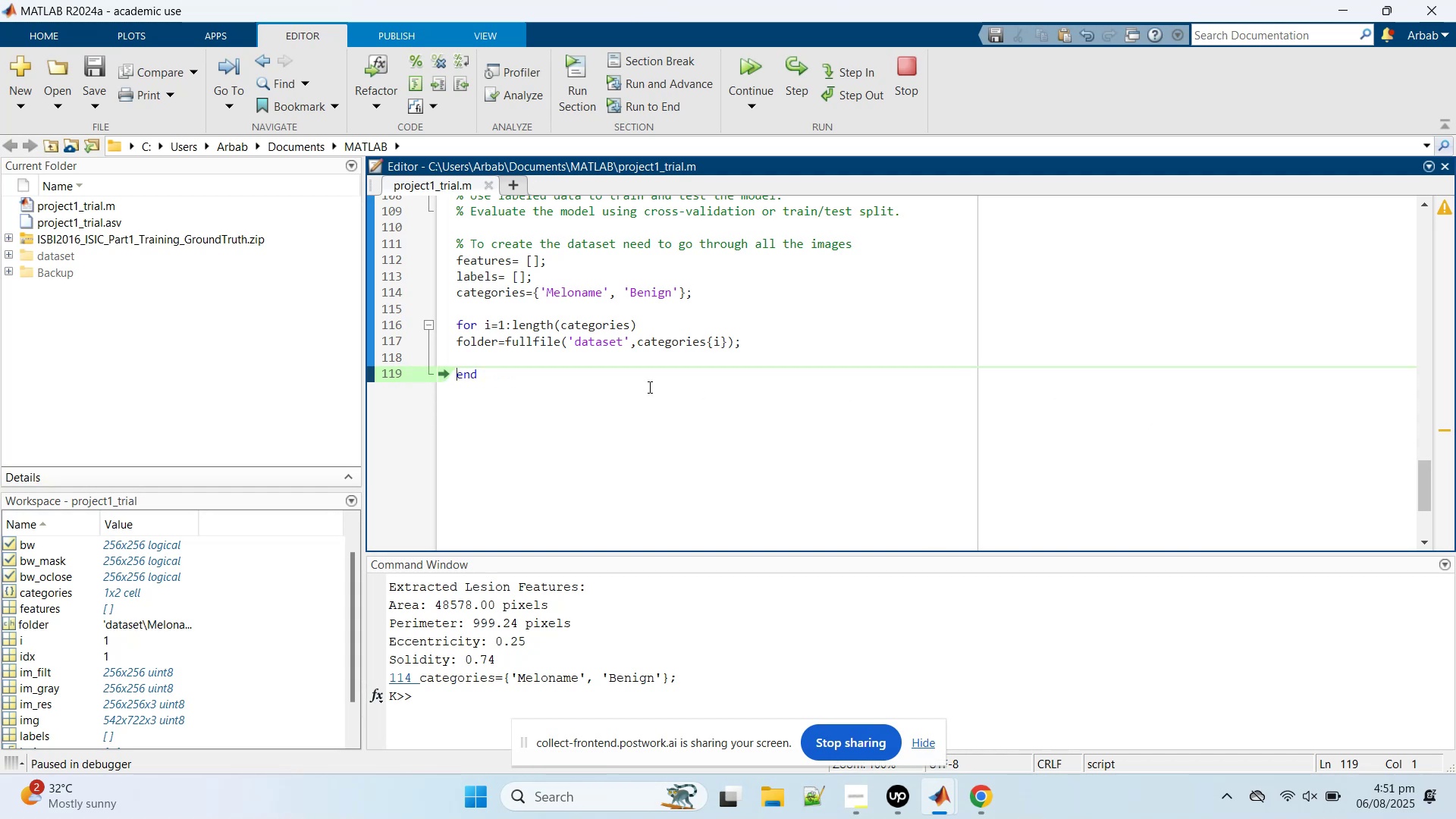 
left_click([542, 359])
 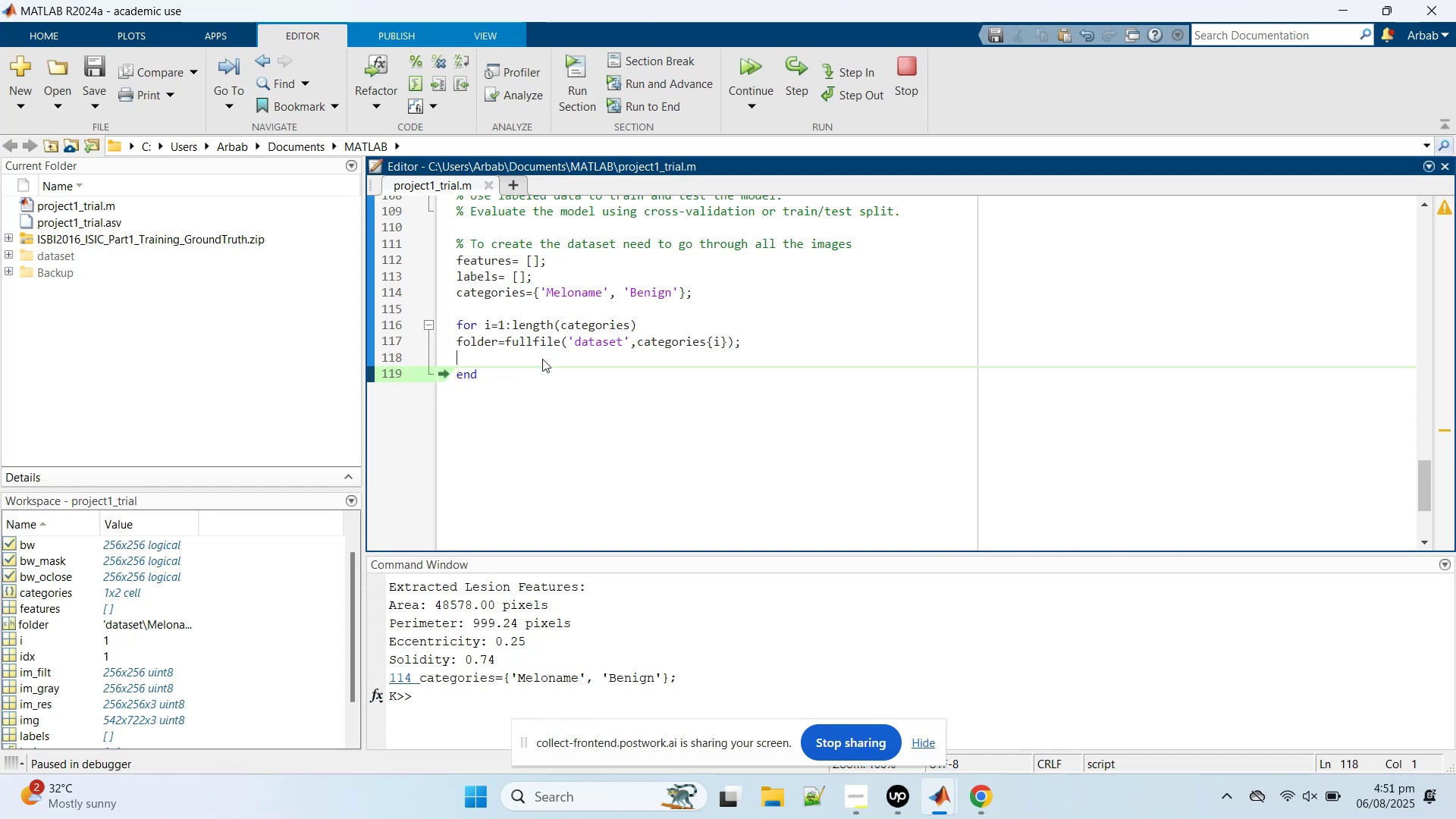 
key(ArrowLeft)
 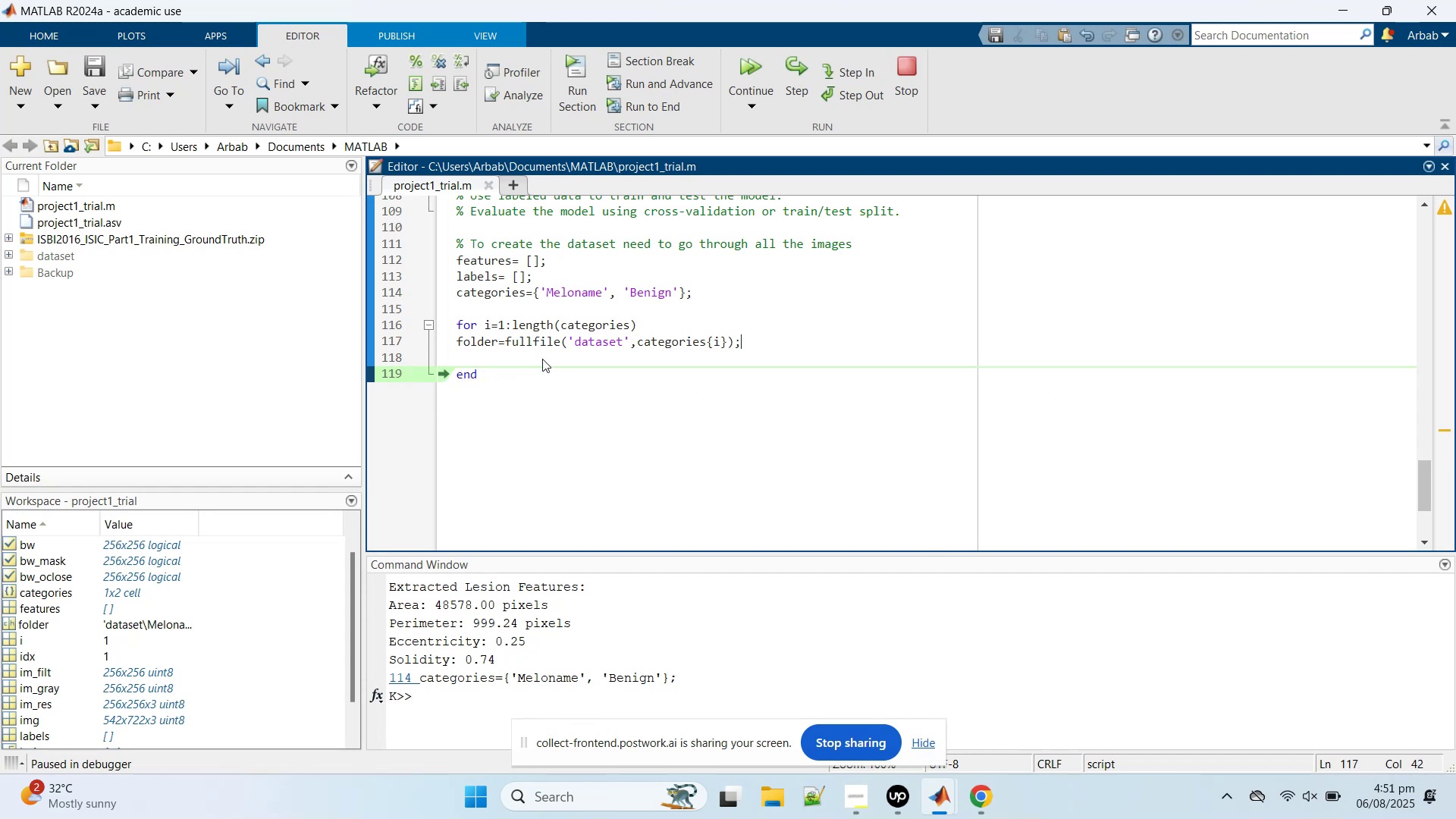 
key(Space)
 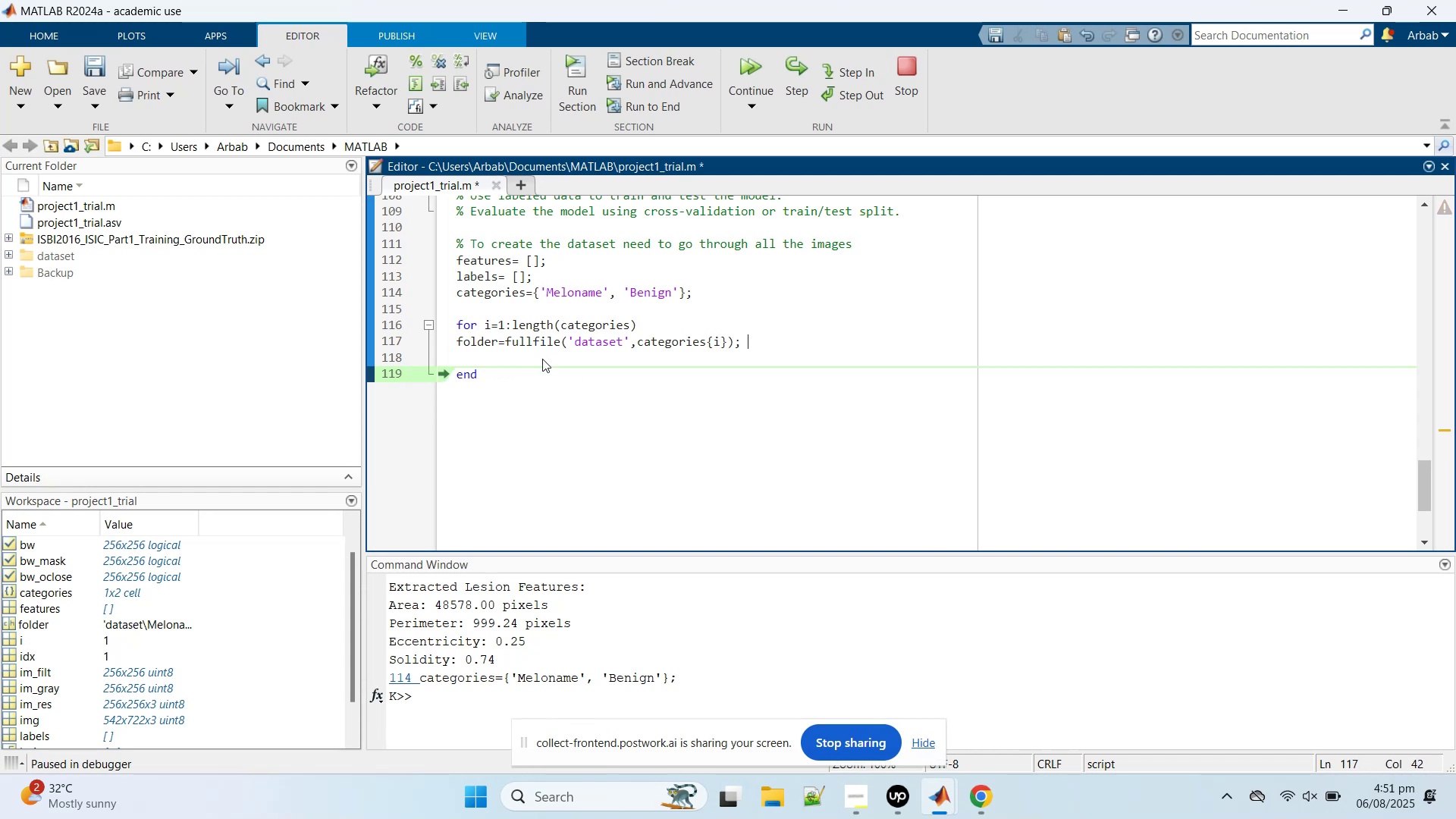 
key(Space)
 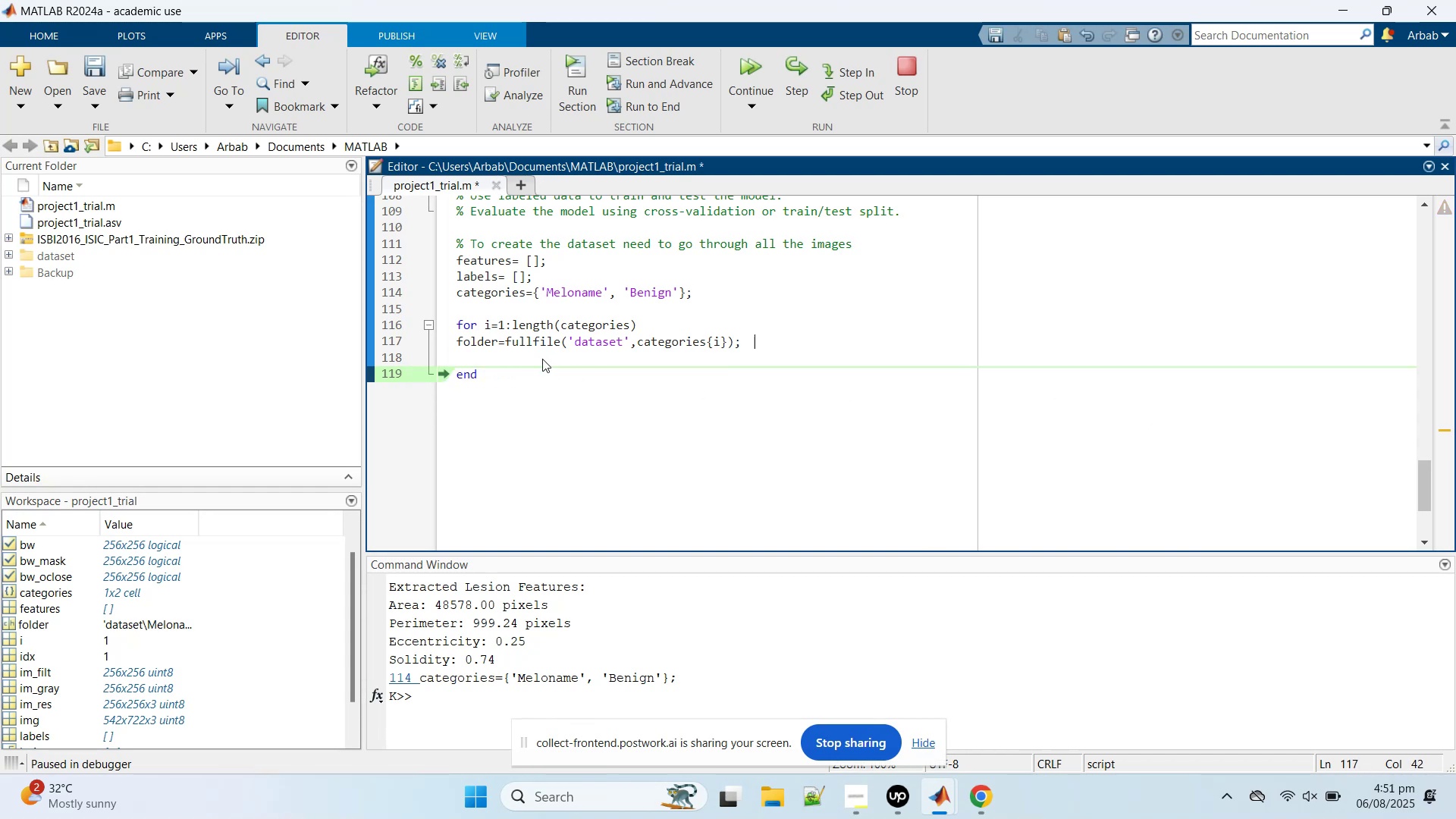 
key(Space)
 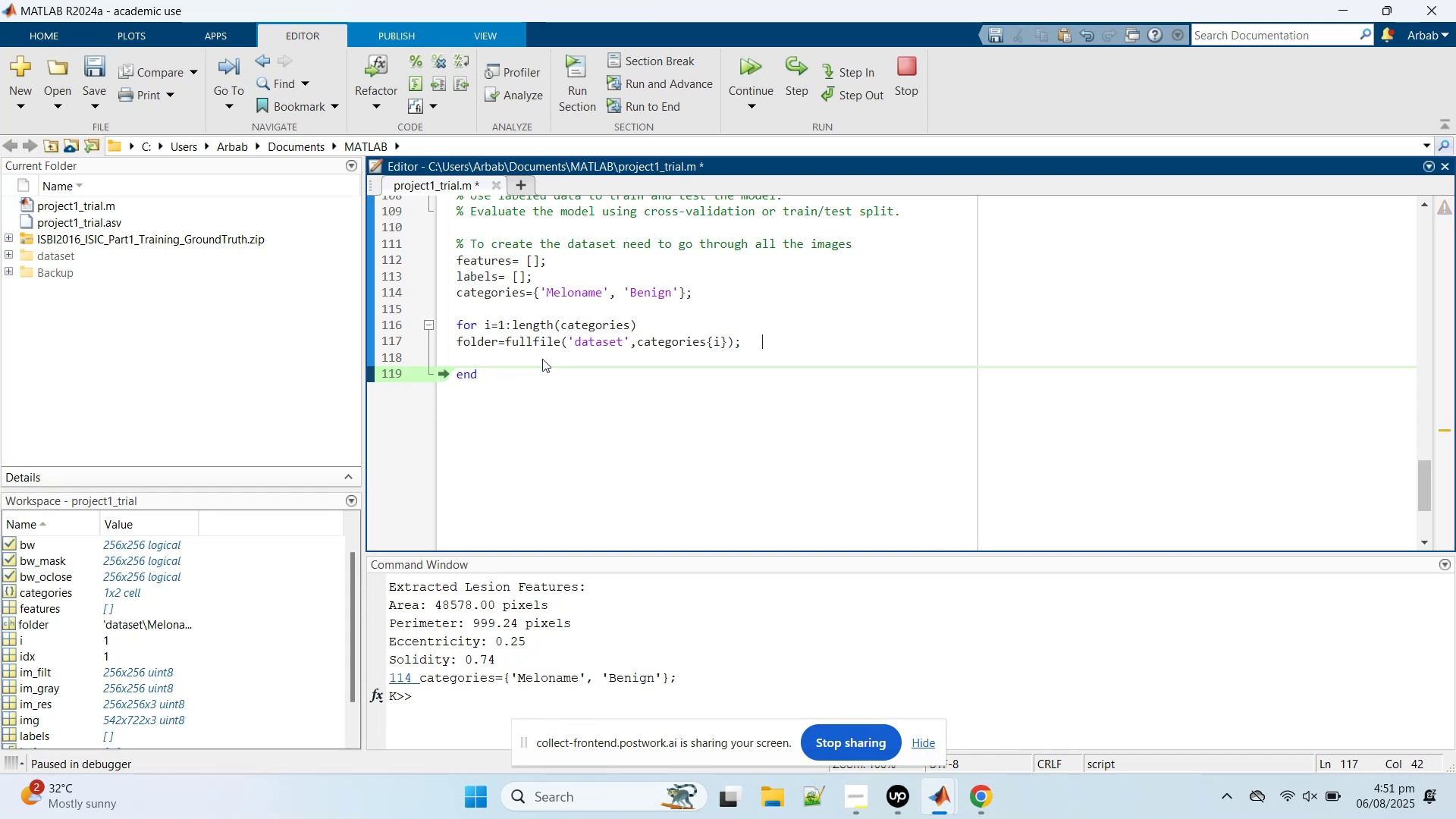 
key(Space)
 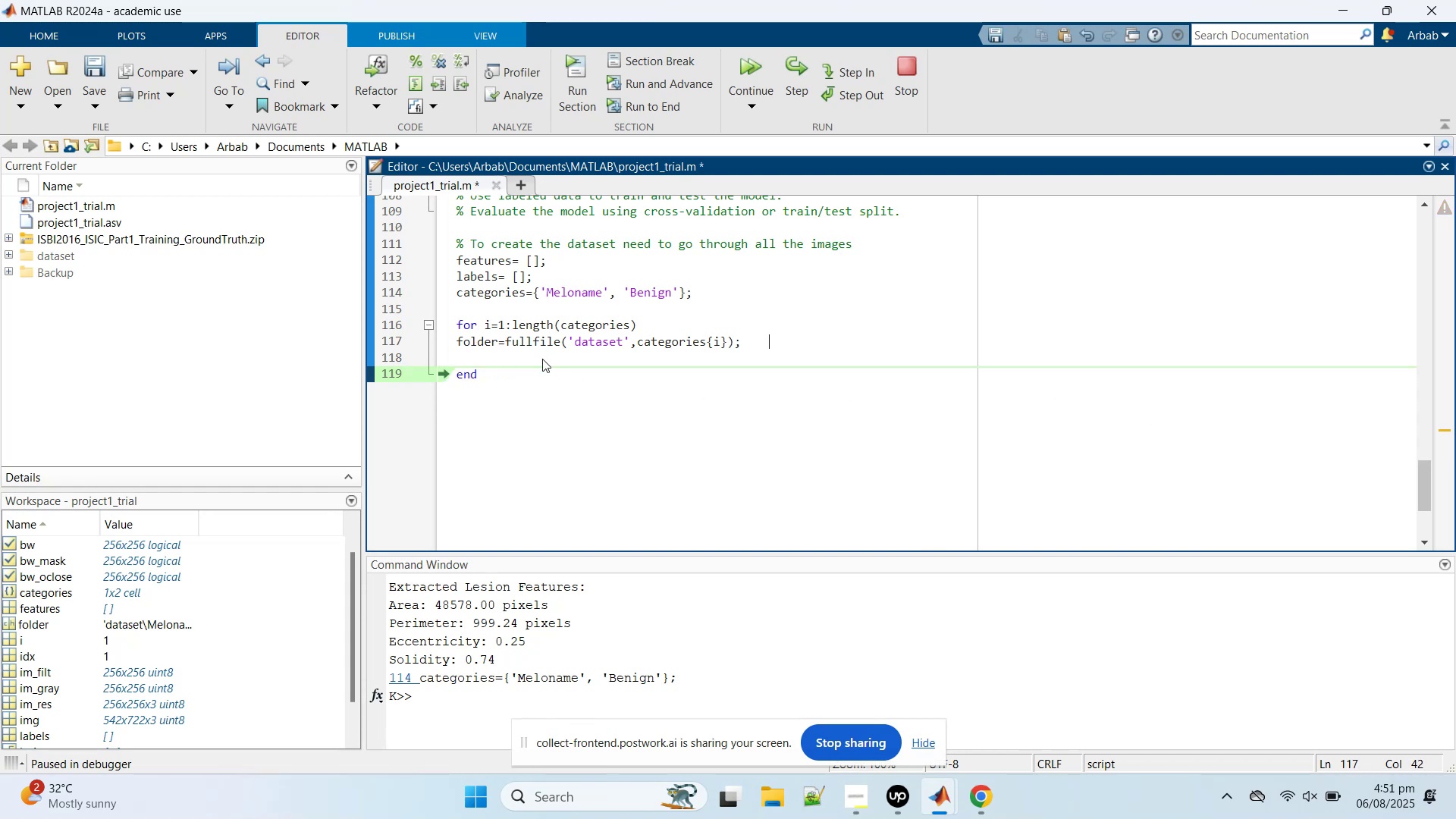 
key(Shift+5)
 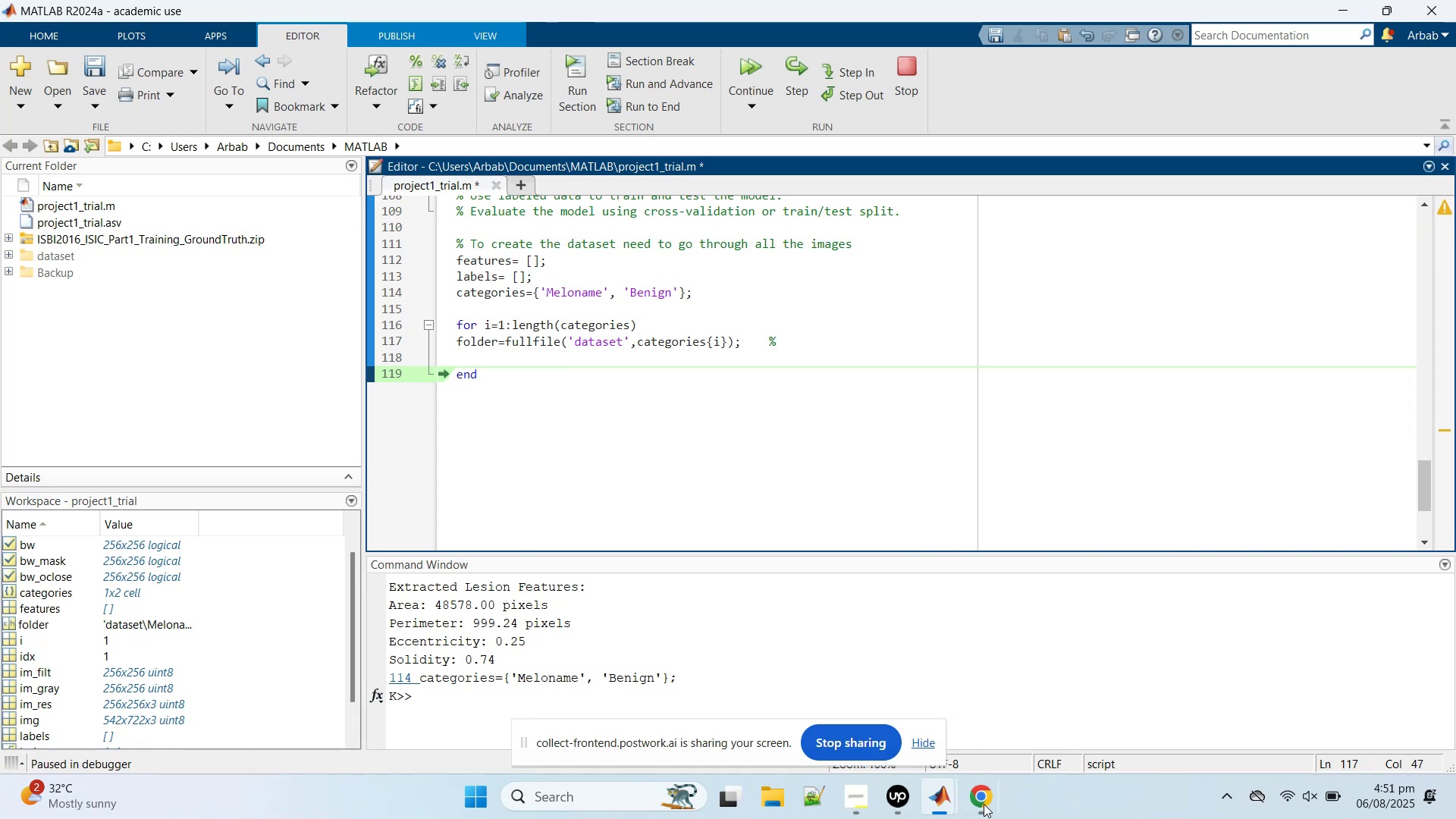 
wait(6.08)
 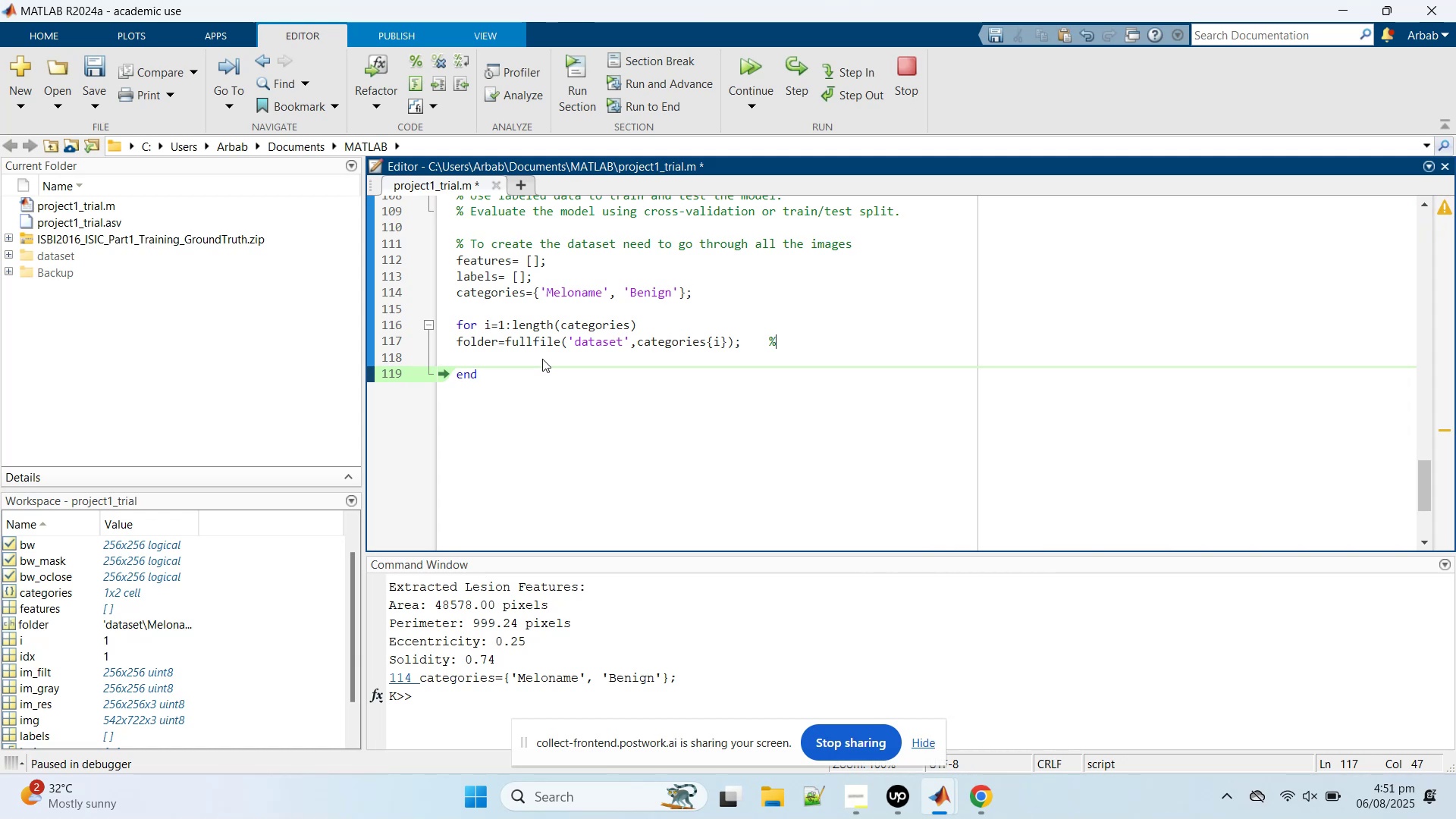 
left_click([974, 795])
 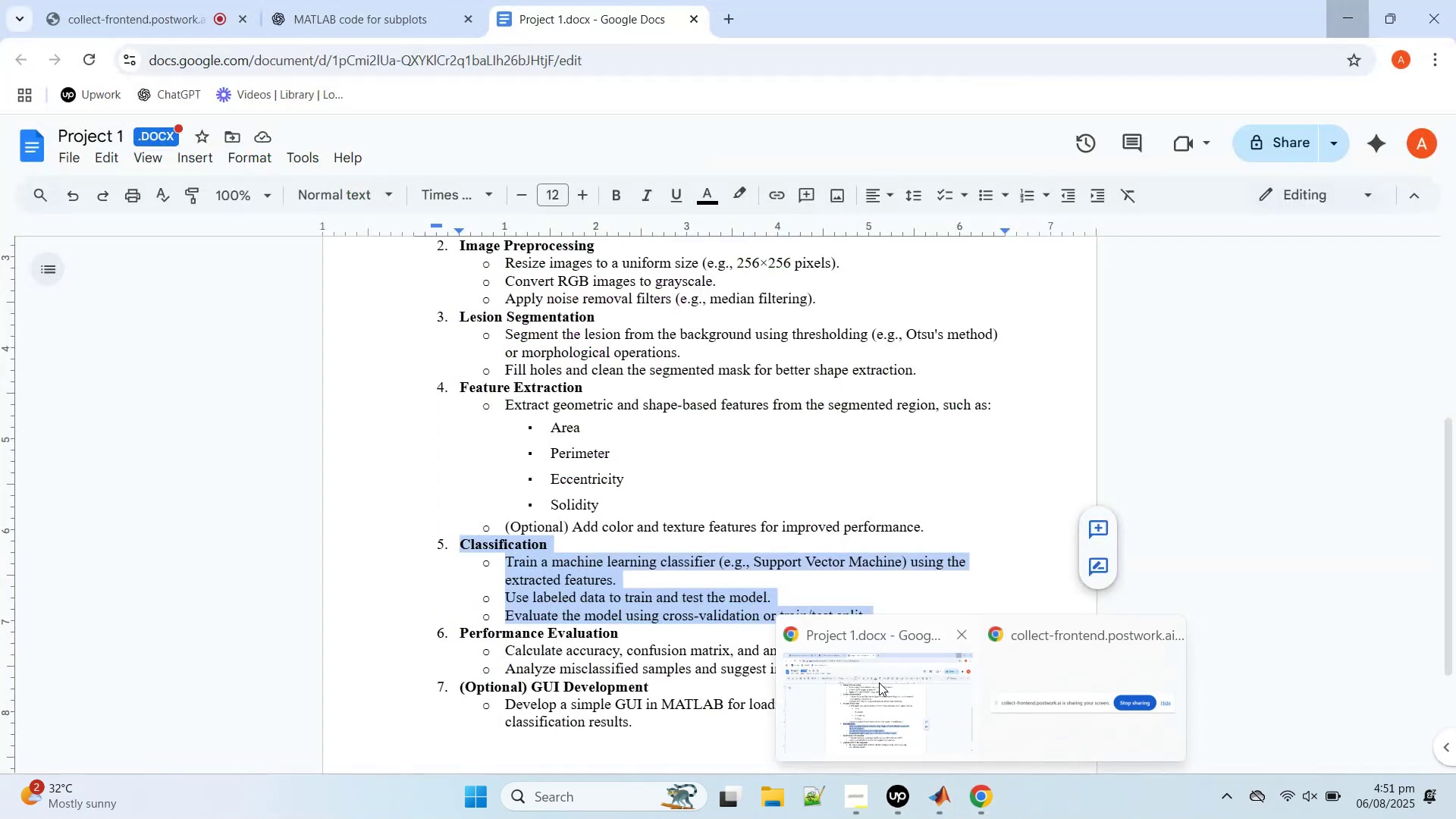 
left_click([879, 682])
 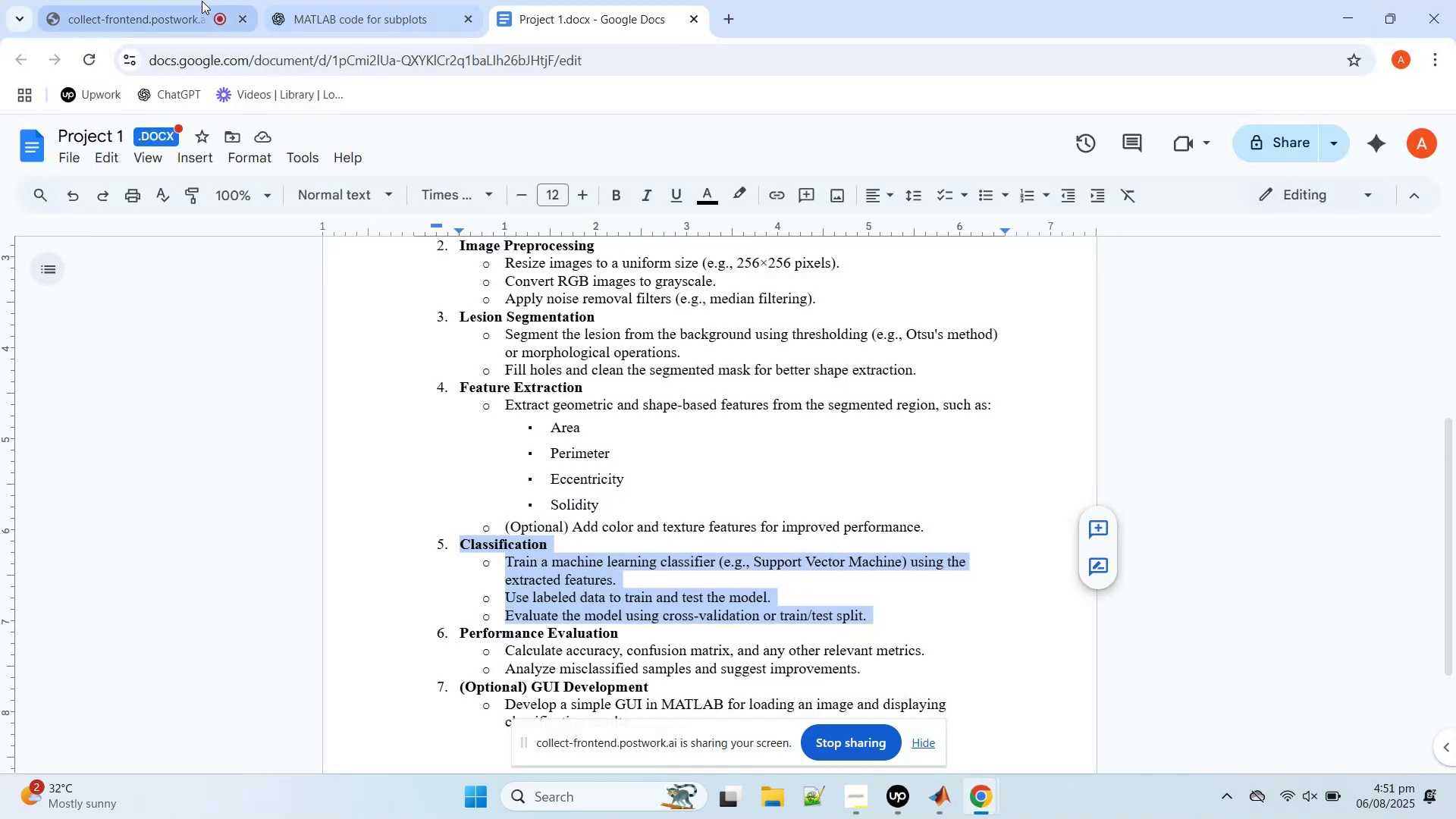 
left_click([382, 0])
 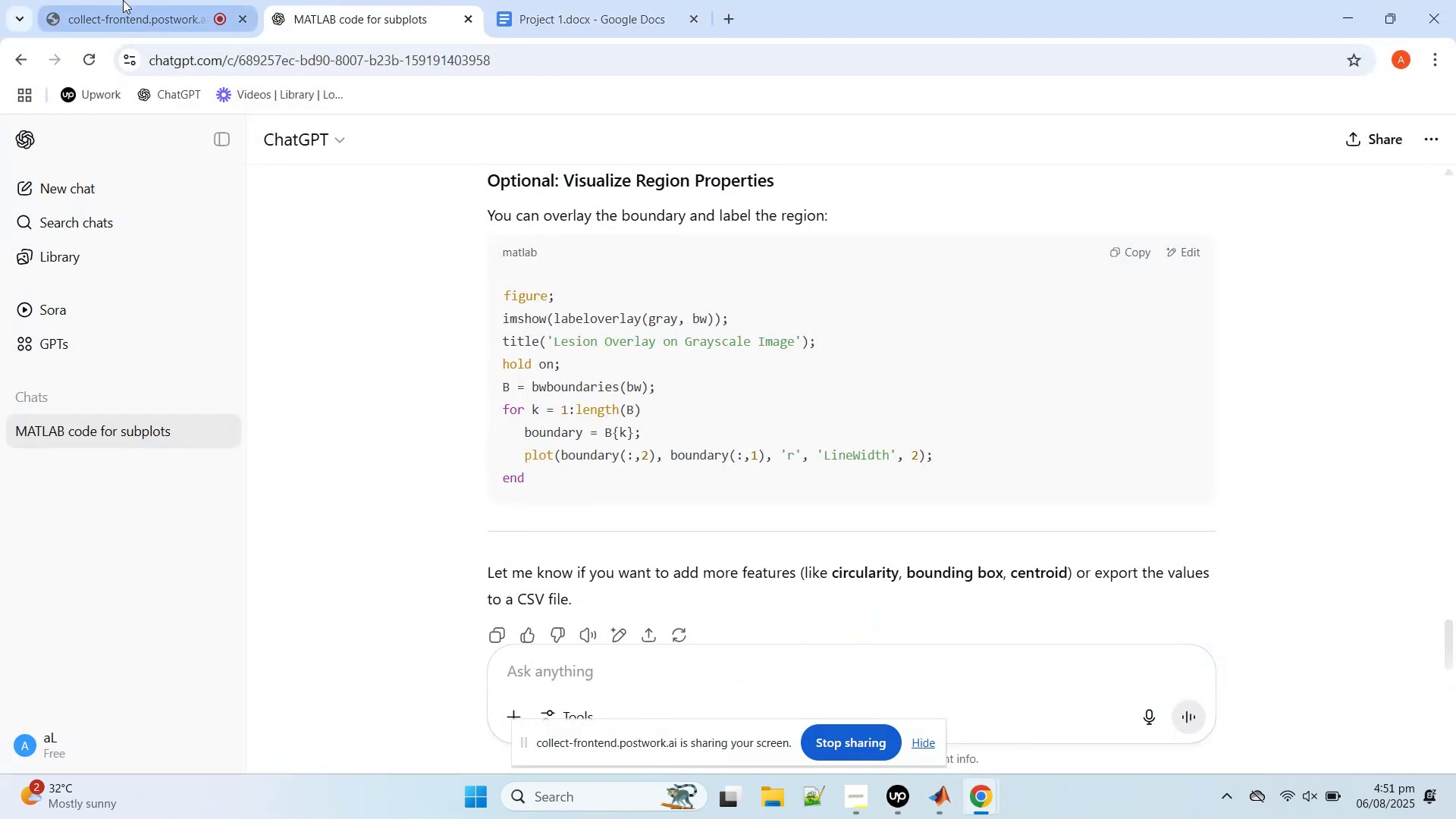 
left_click([123, 0])
 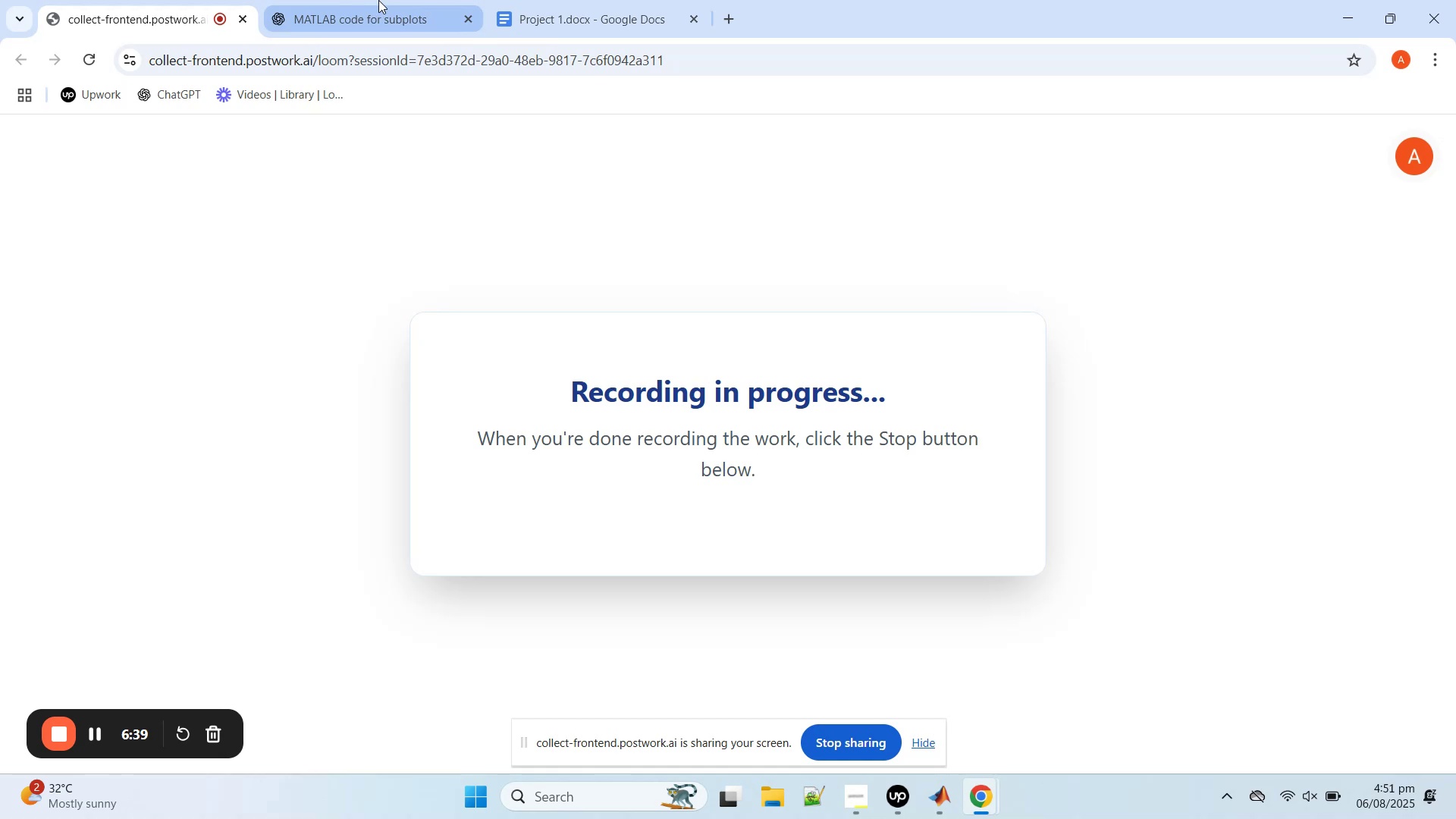 
left_click([378, 0])
 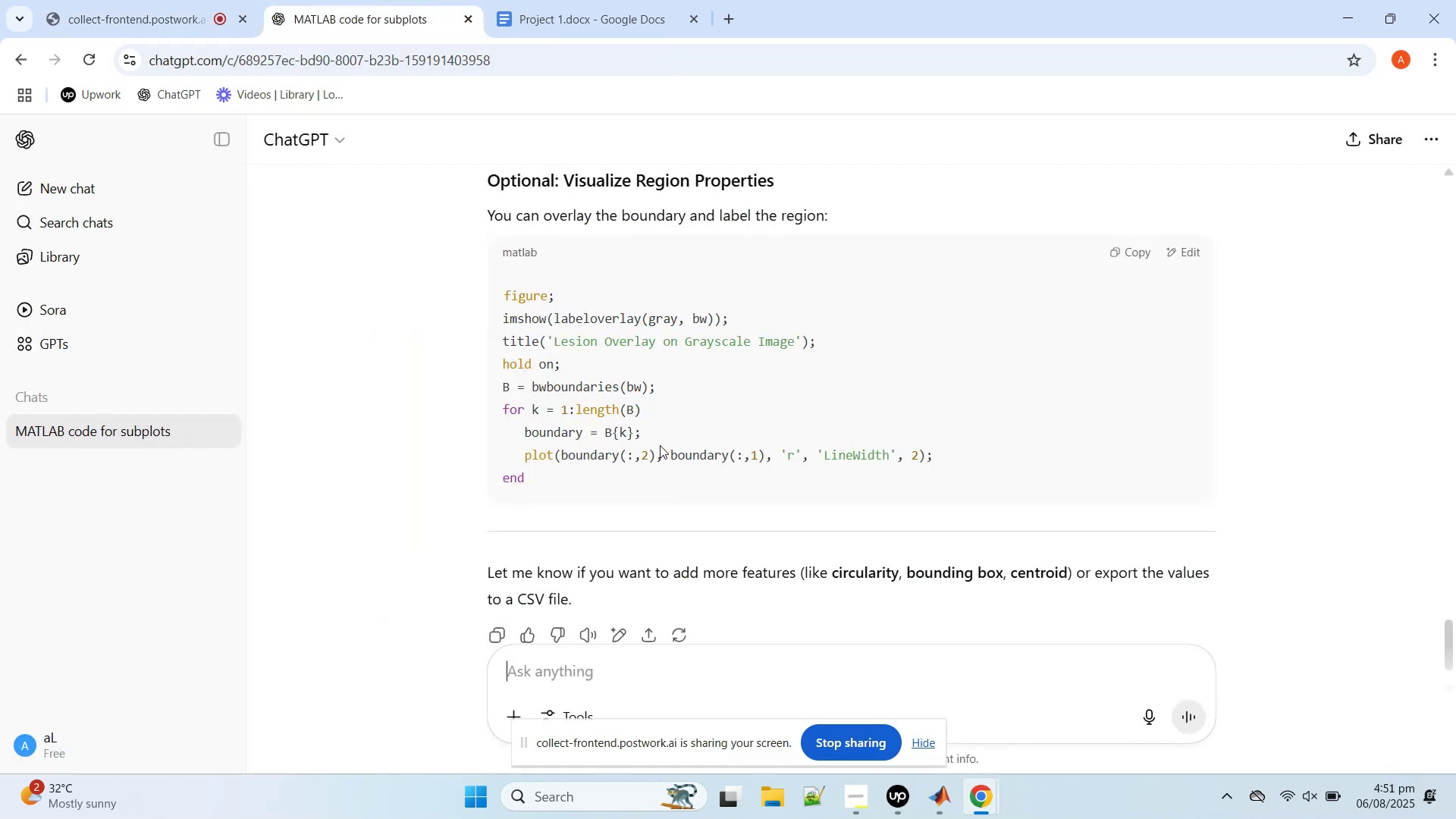 
type(matlb)
key(Backspace)
type(ab routine to )
 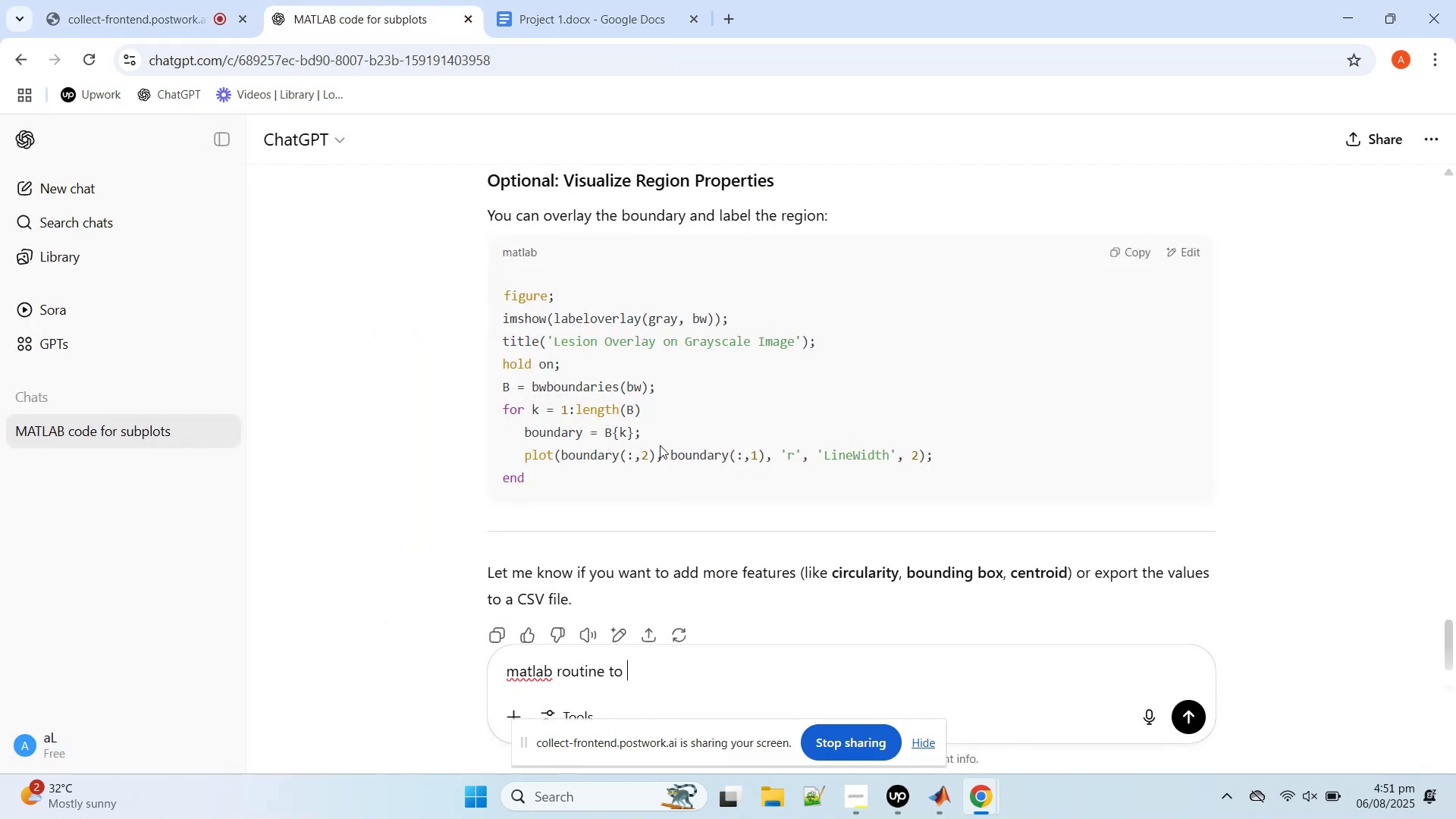 
type(get all the files from a folder )
 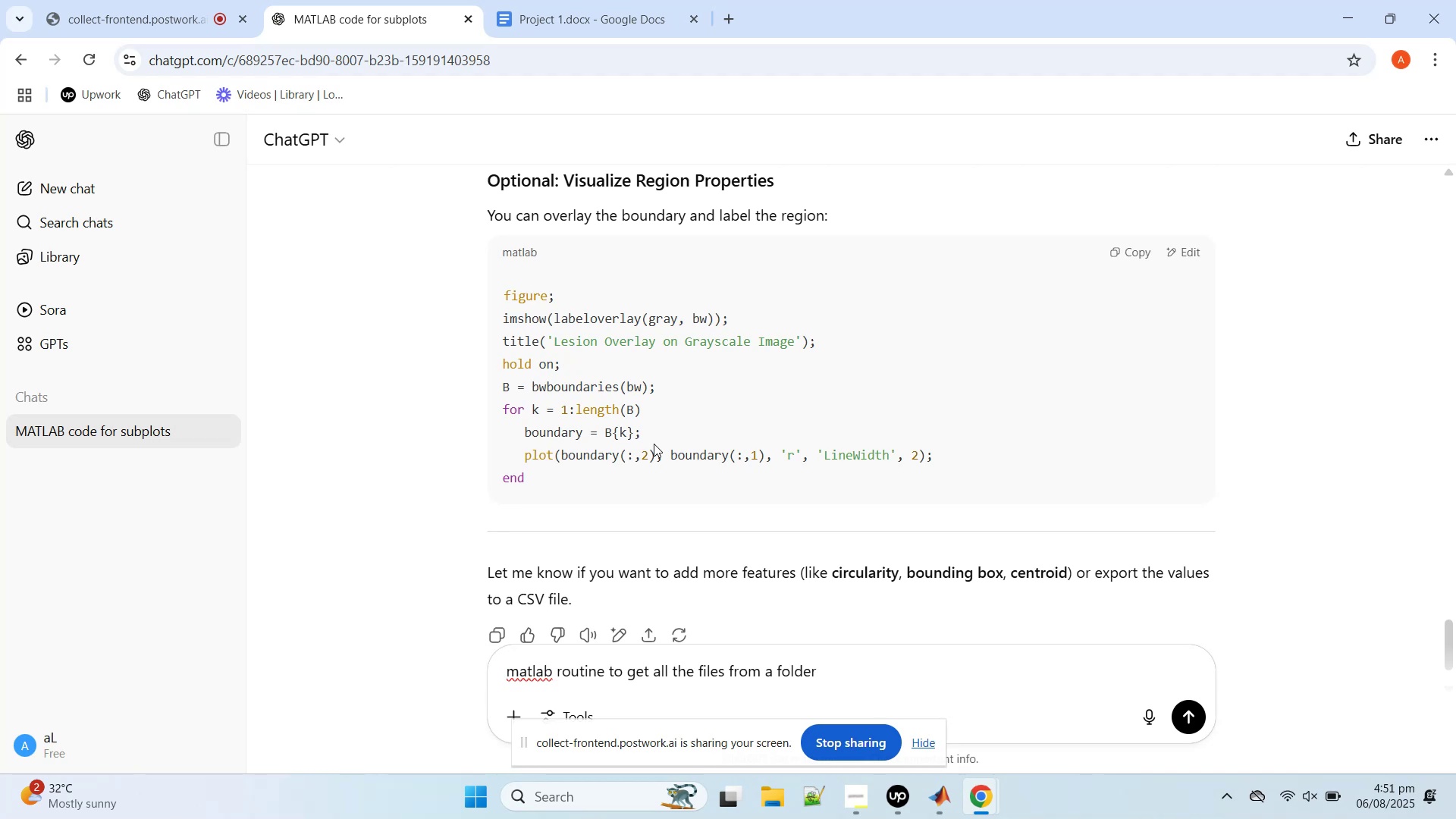 
key(Enter)
 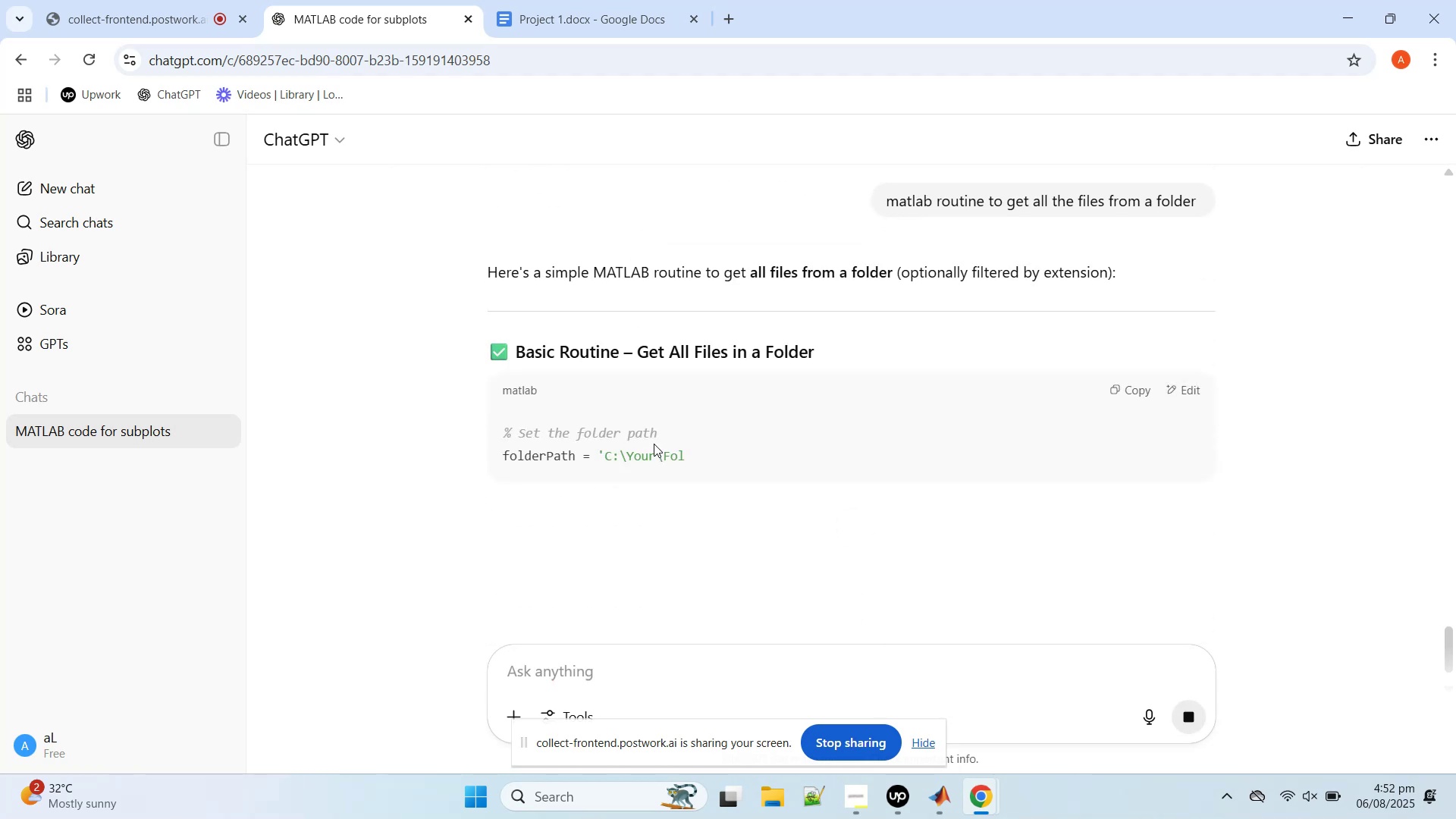 
wait(5.73)
 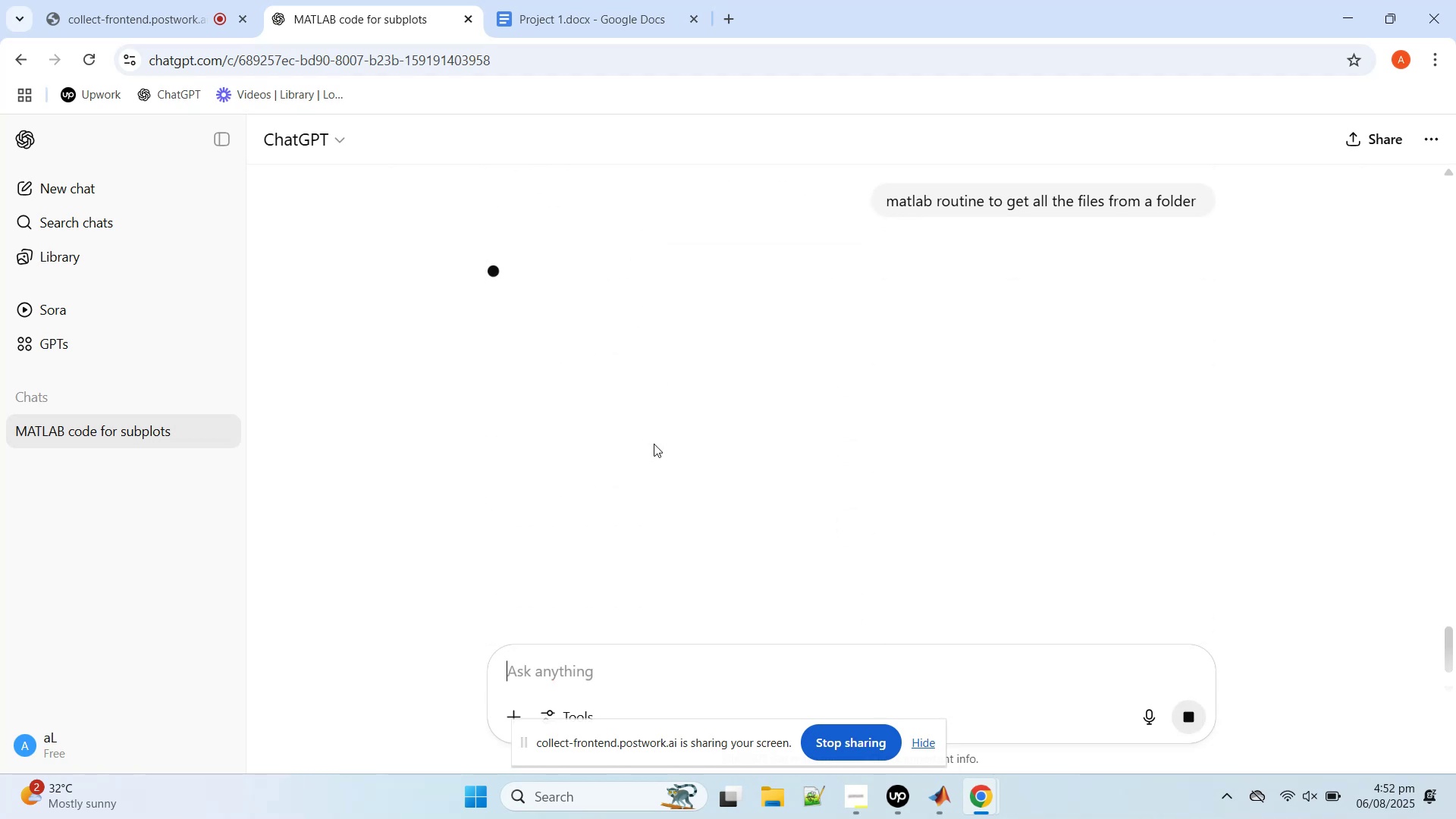 
scroll: coordinate [654, 444], scroll_direction: down, amount: 1.0
 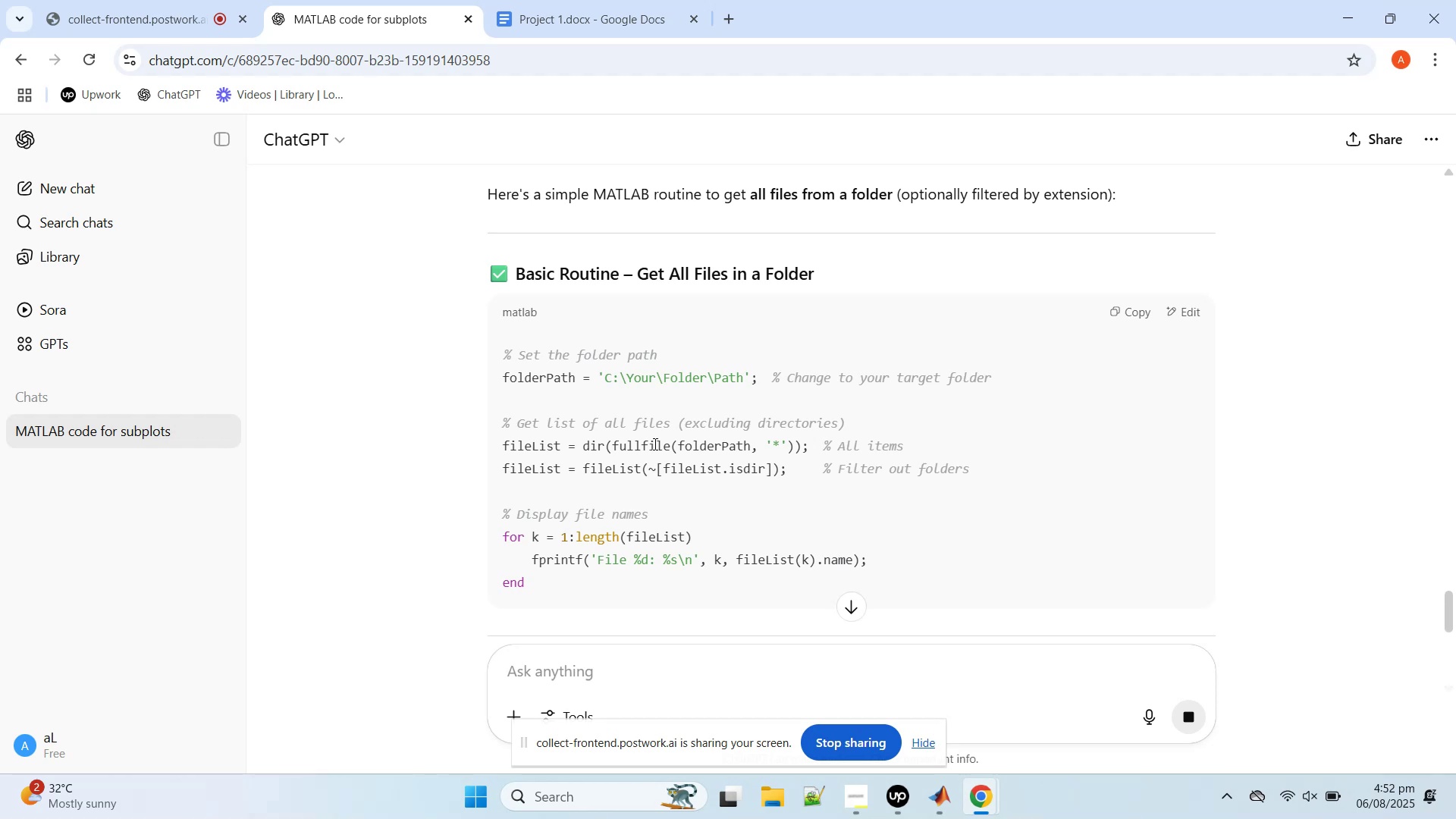 
wait(6.15)
 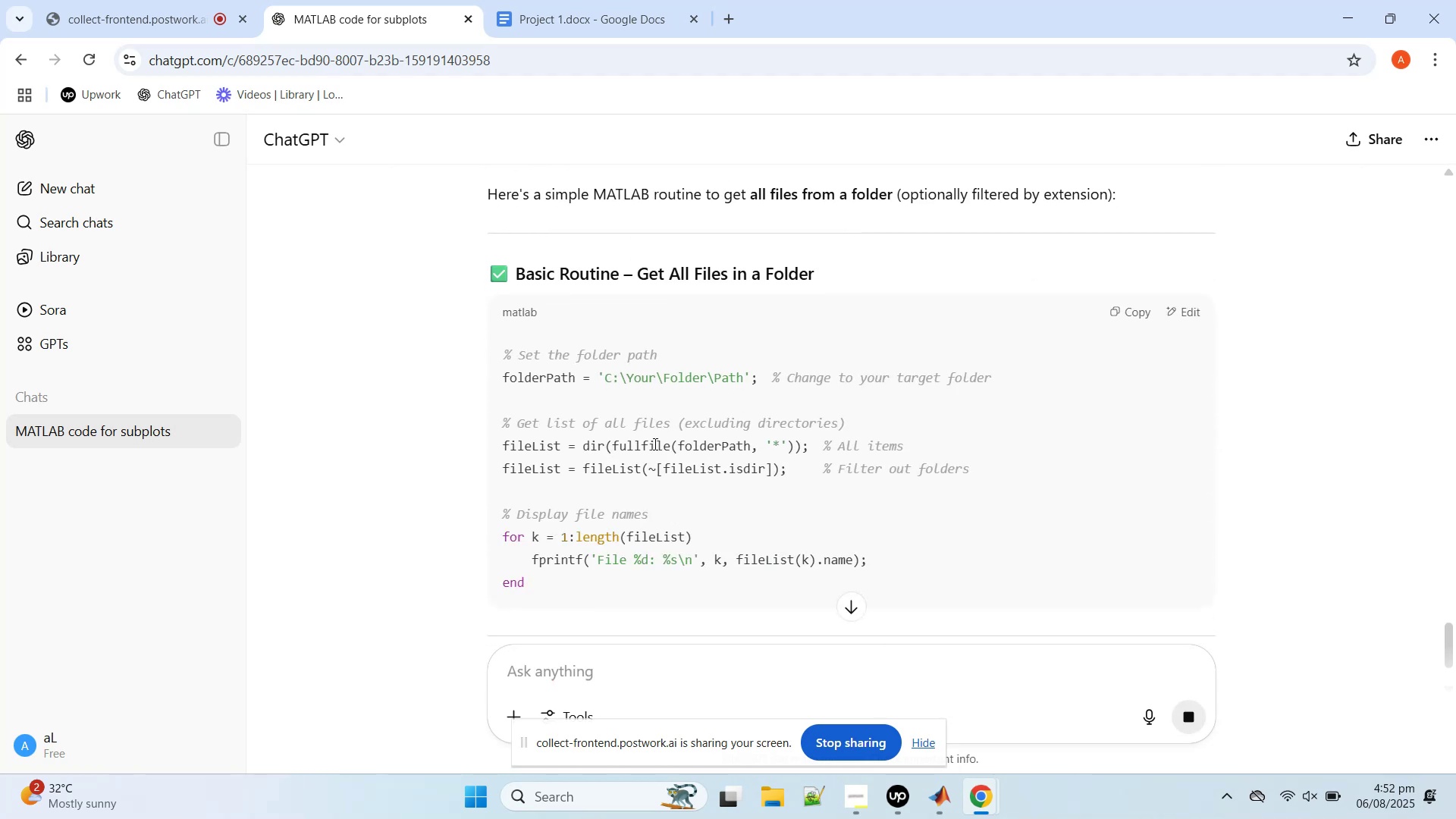 
scroll: coordinate [654, 444], scroll_direction: down, amount: 5.0
 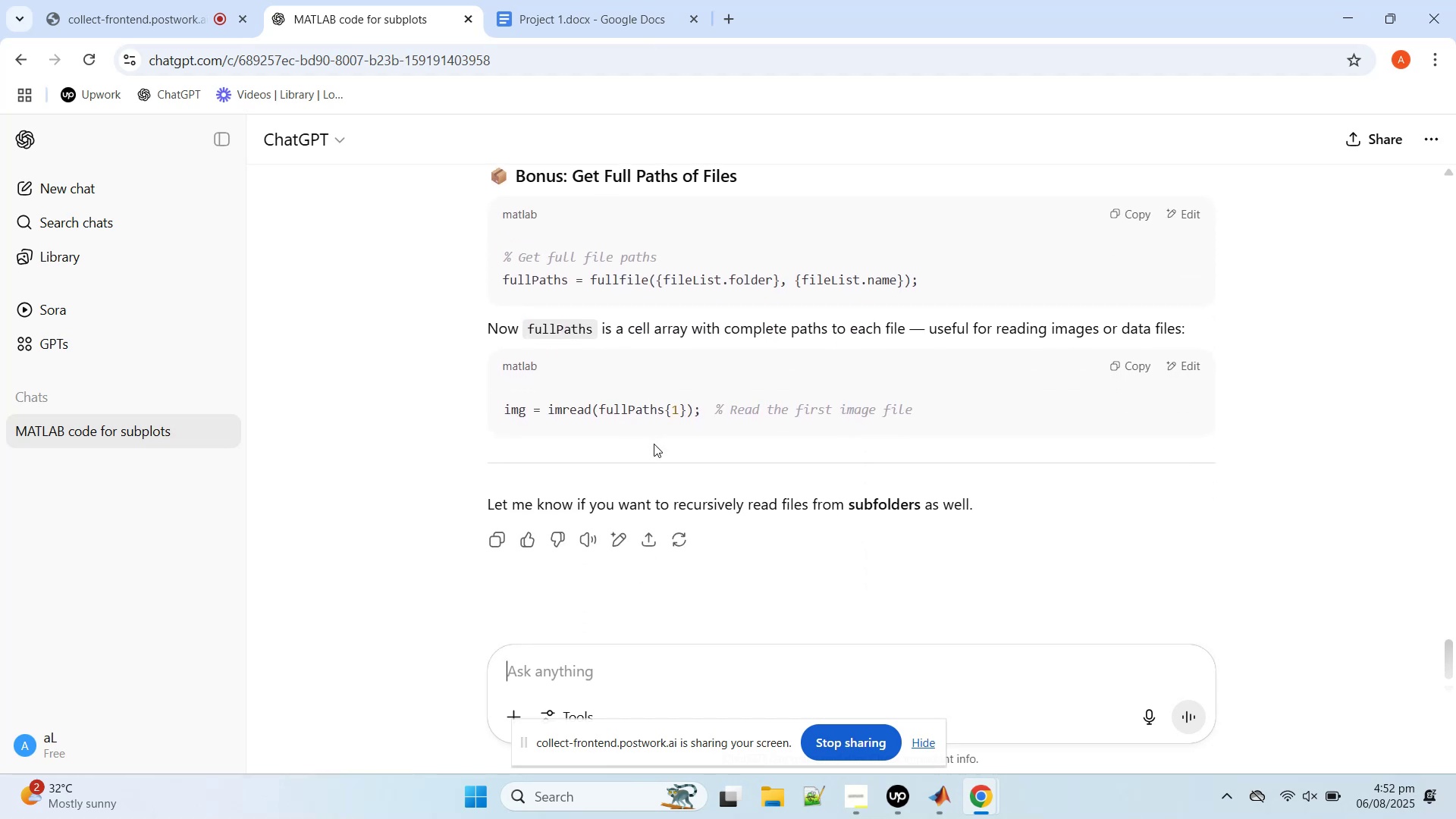 
scroll: coordinate [654, 444], scroll_direction: up, amount: 1.0
 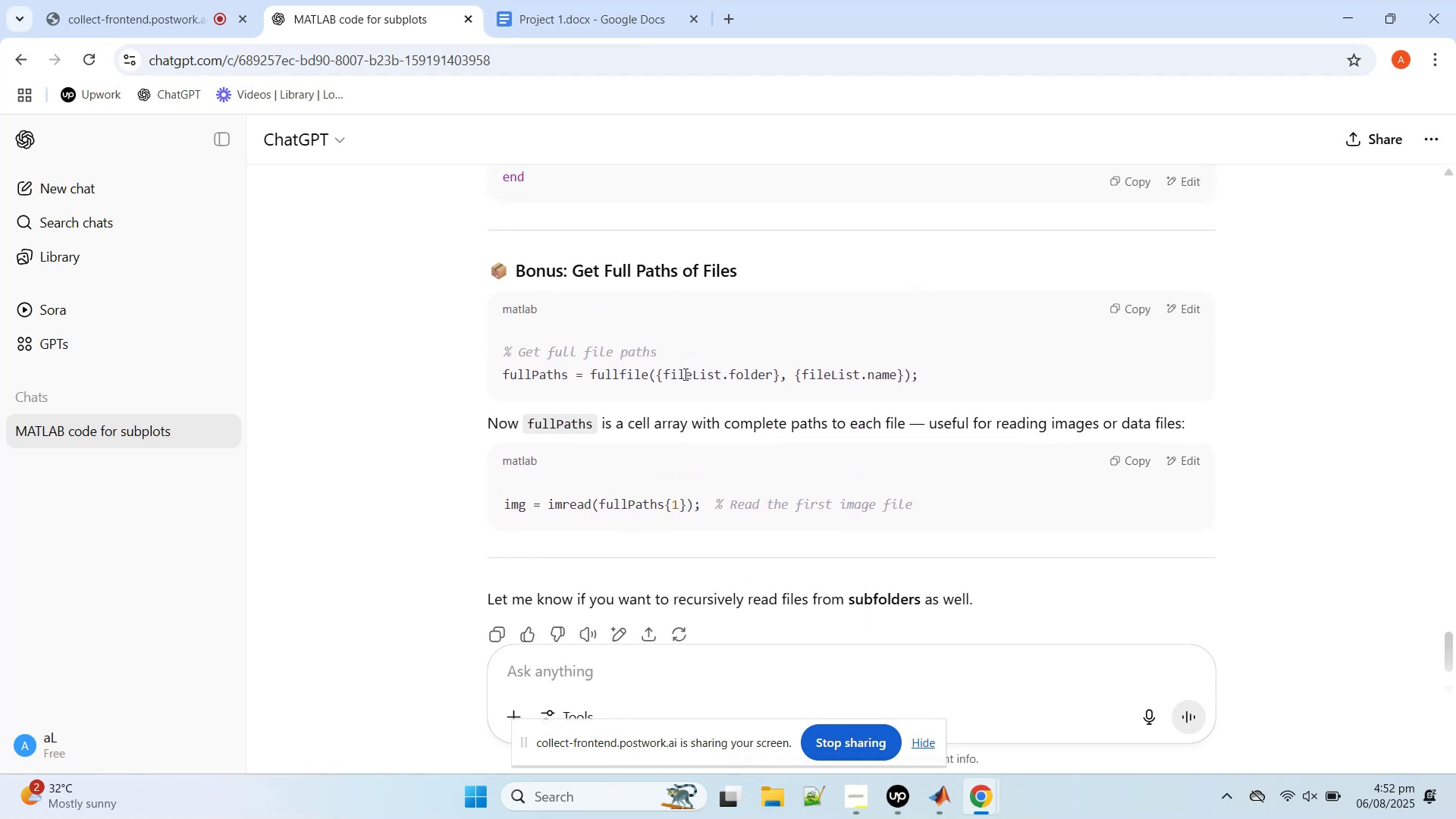 
double_click([684, 374])
 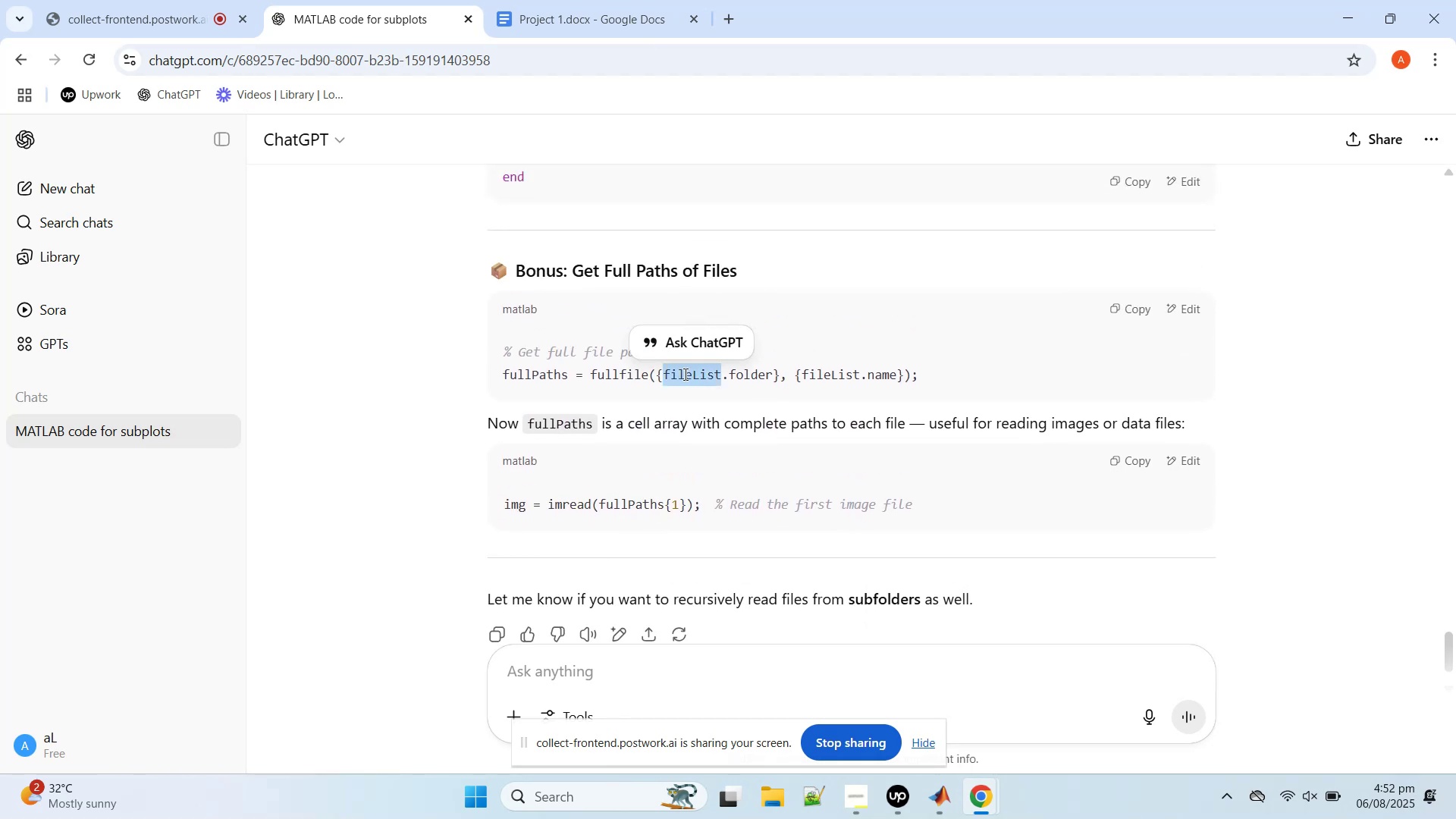 
triple_click([684, 374])
 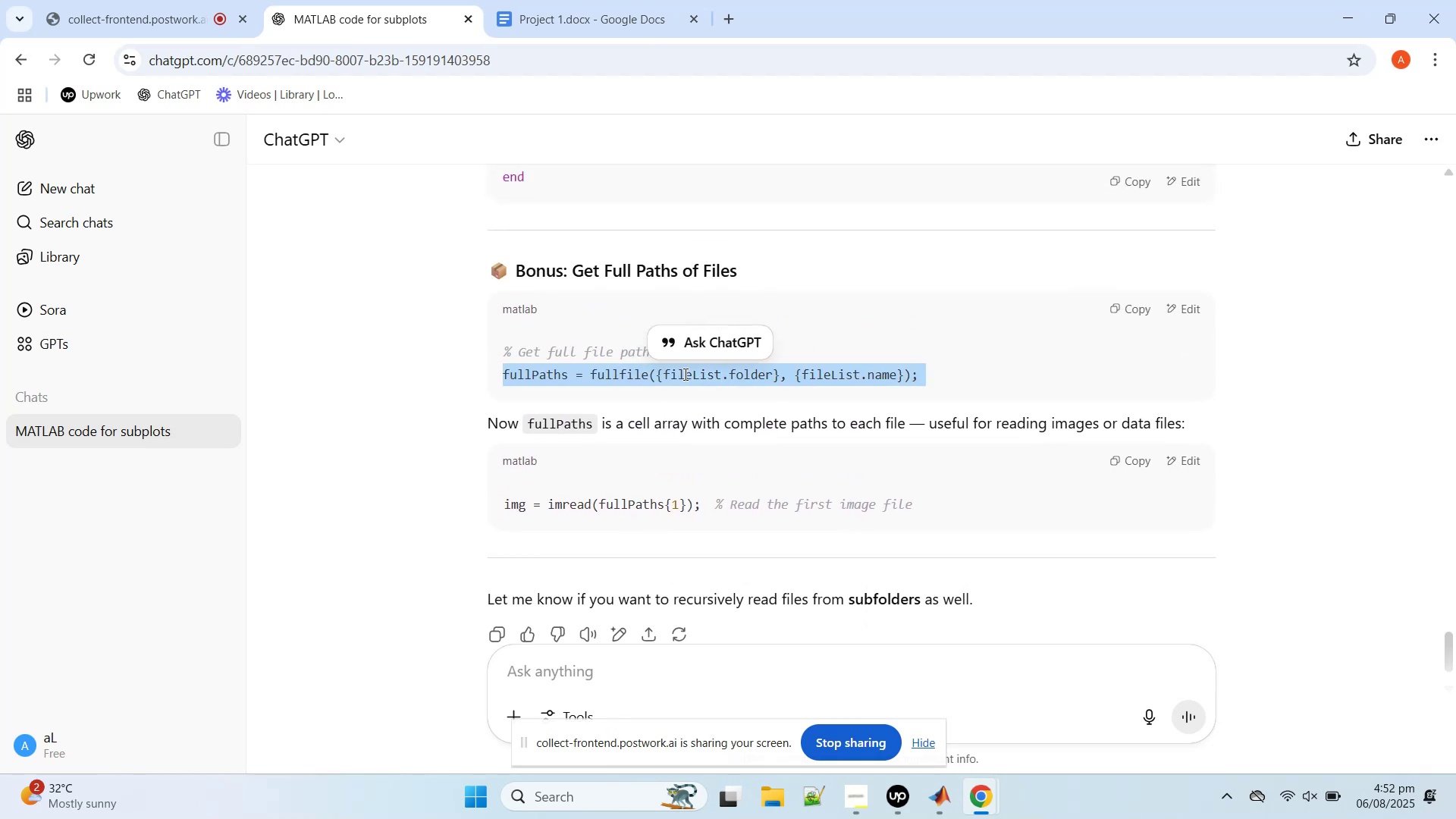 
right_click([684, 374])
 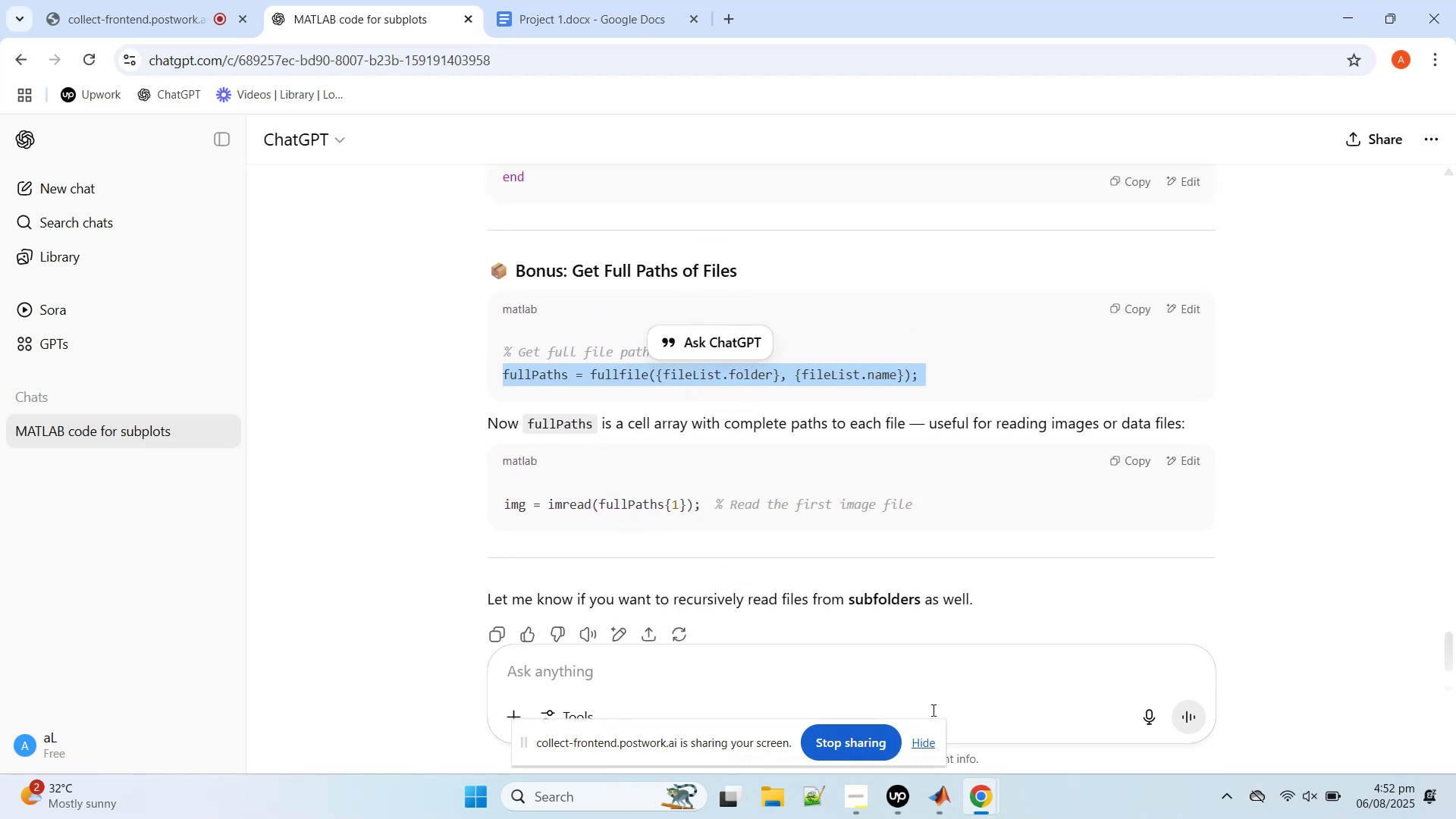 
left_click([946, 786])
 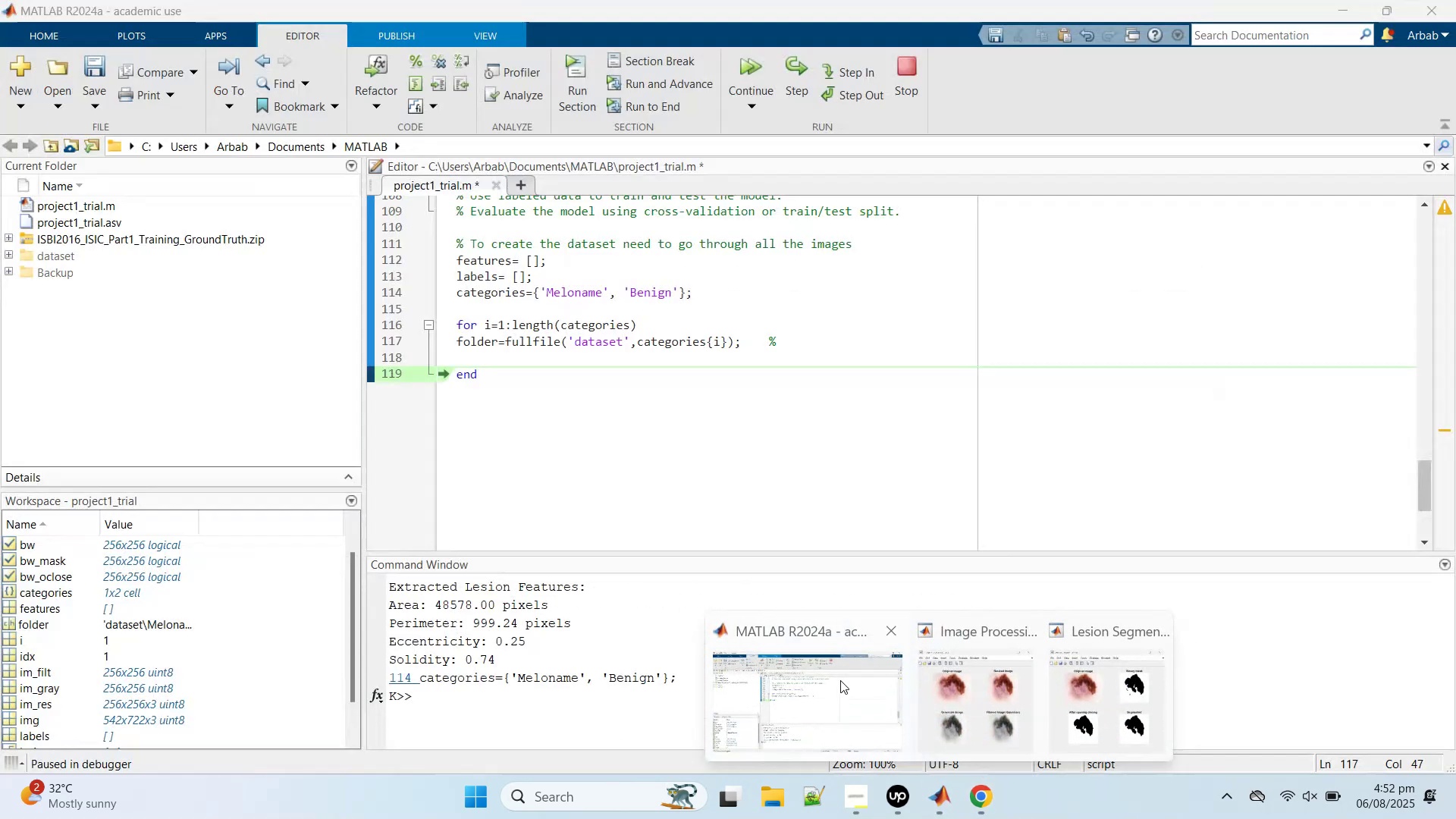 
left_click([840, 680])
 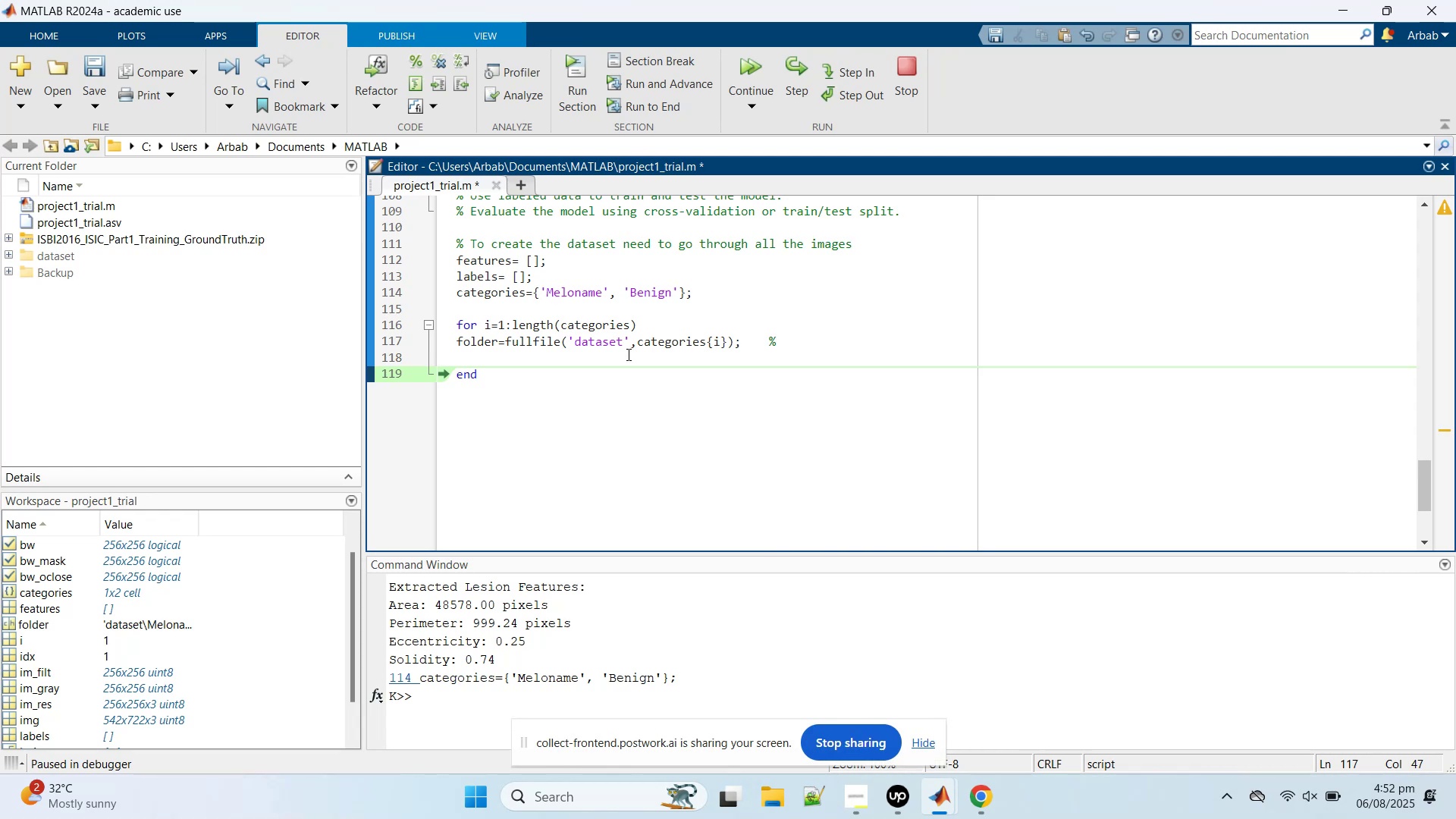 
left_click([629, 359])
 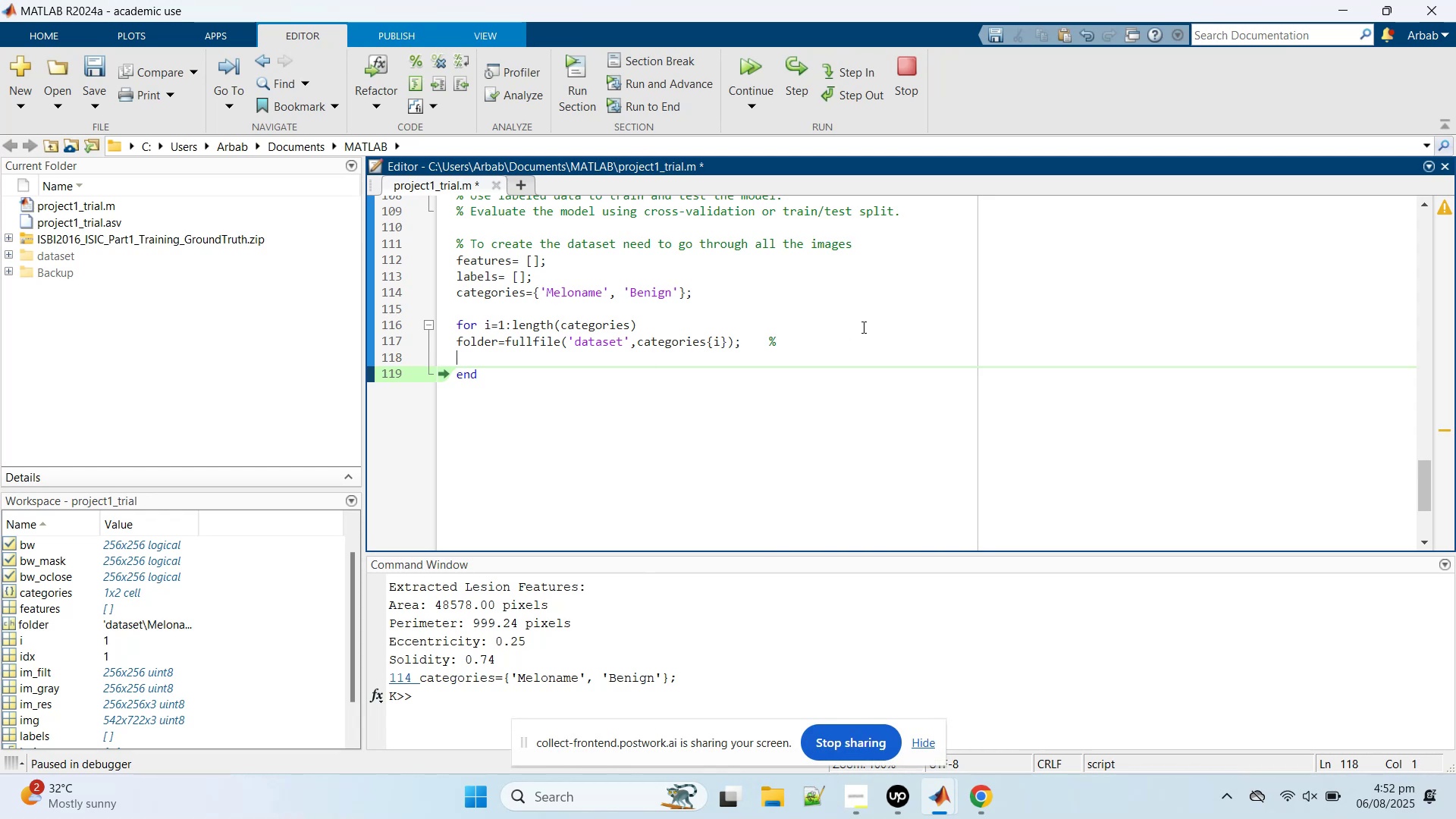 
left_click([830, 344])
 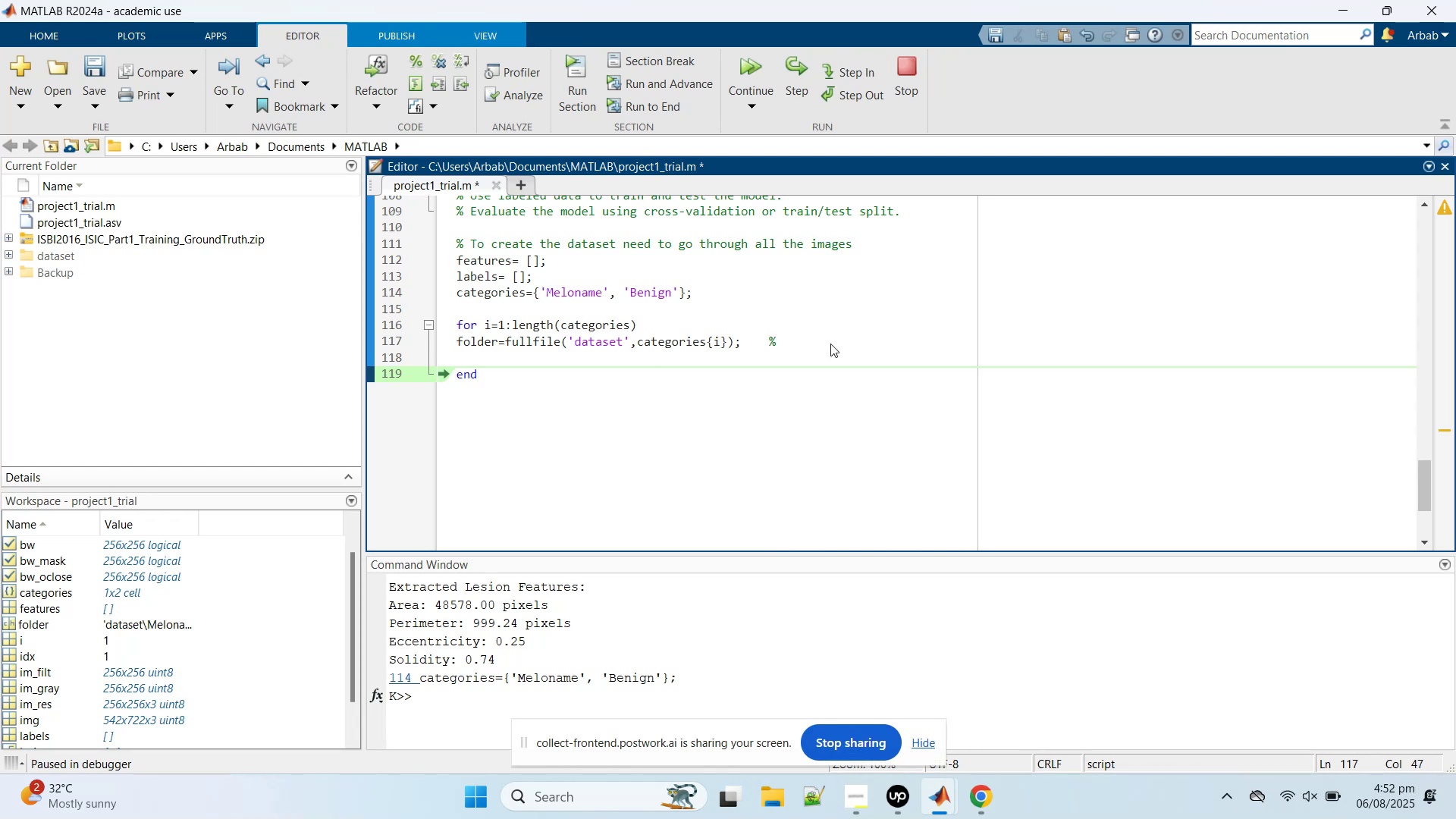 
type( getting the folder d)
key(Backspace)
type(for the class image)
 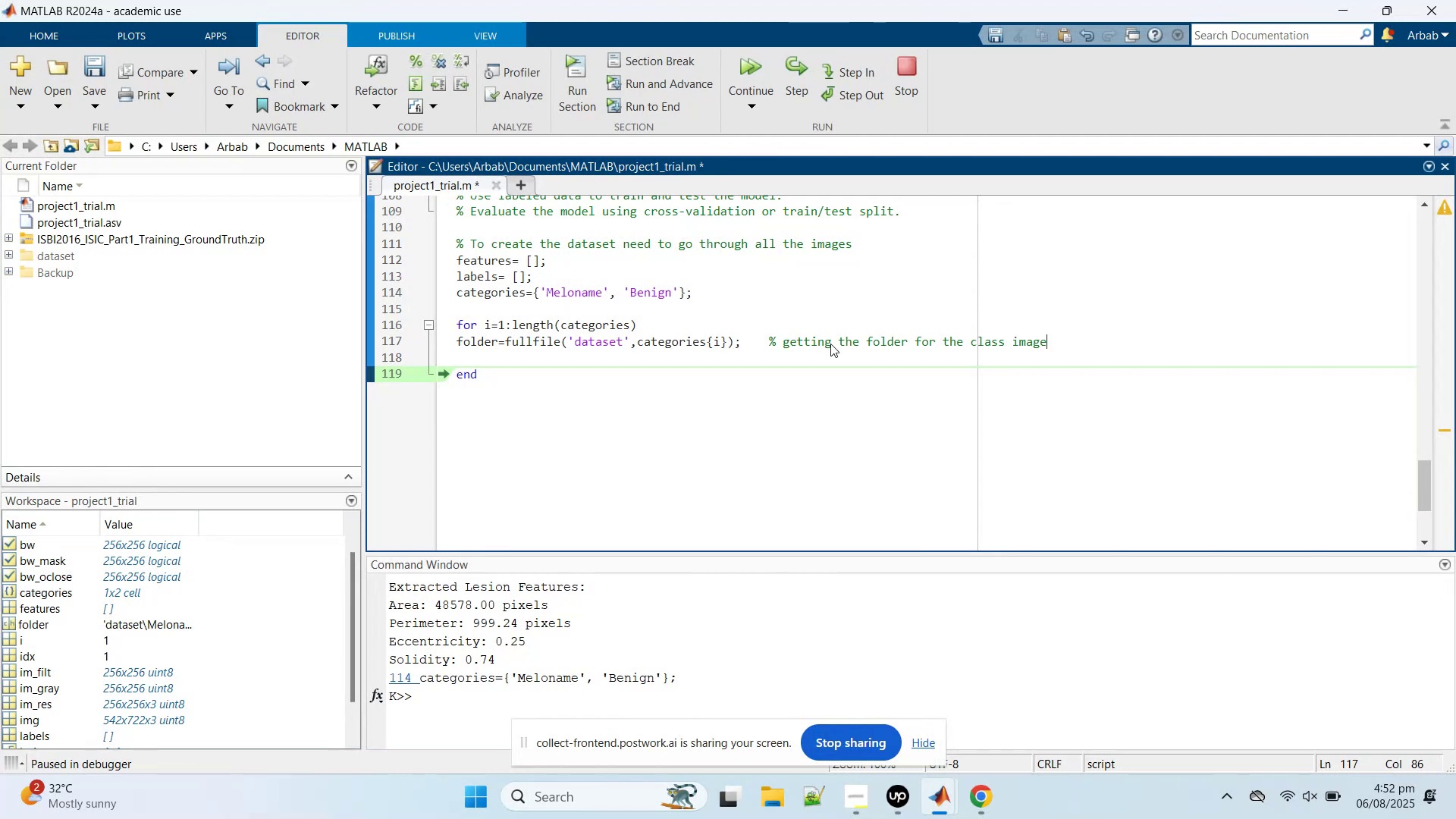 
key(Enter)
 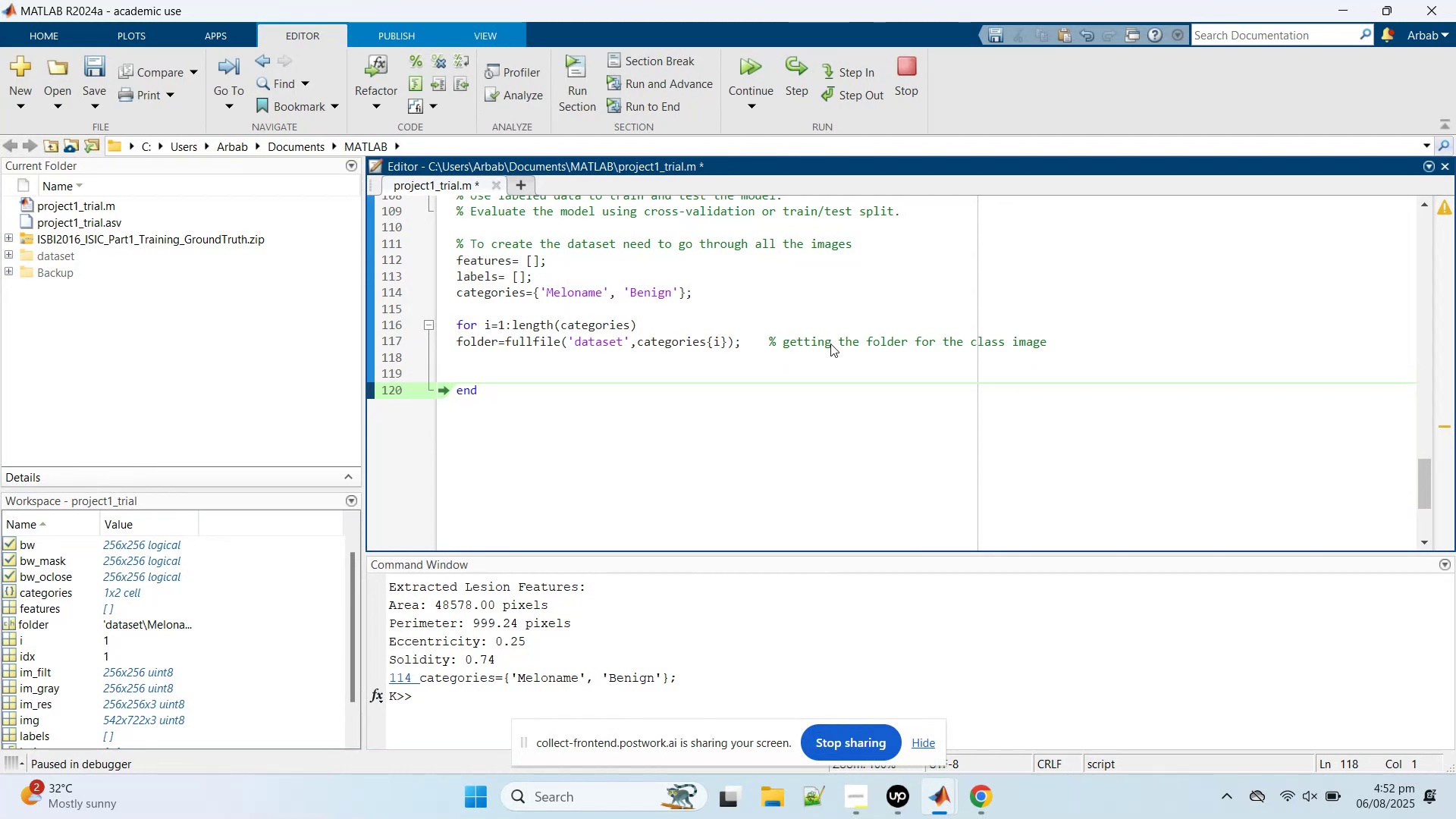 
type(files-)
key(Backspace)
type(= dur)
key(Backspace)
key(Backspace)
type(ir())
 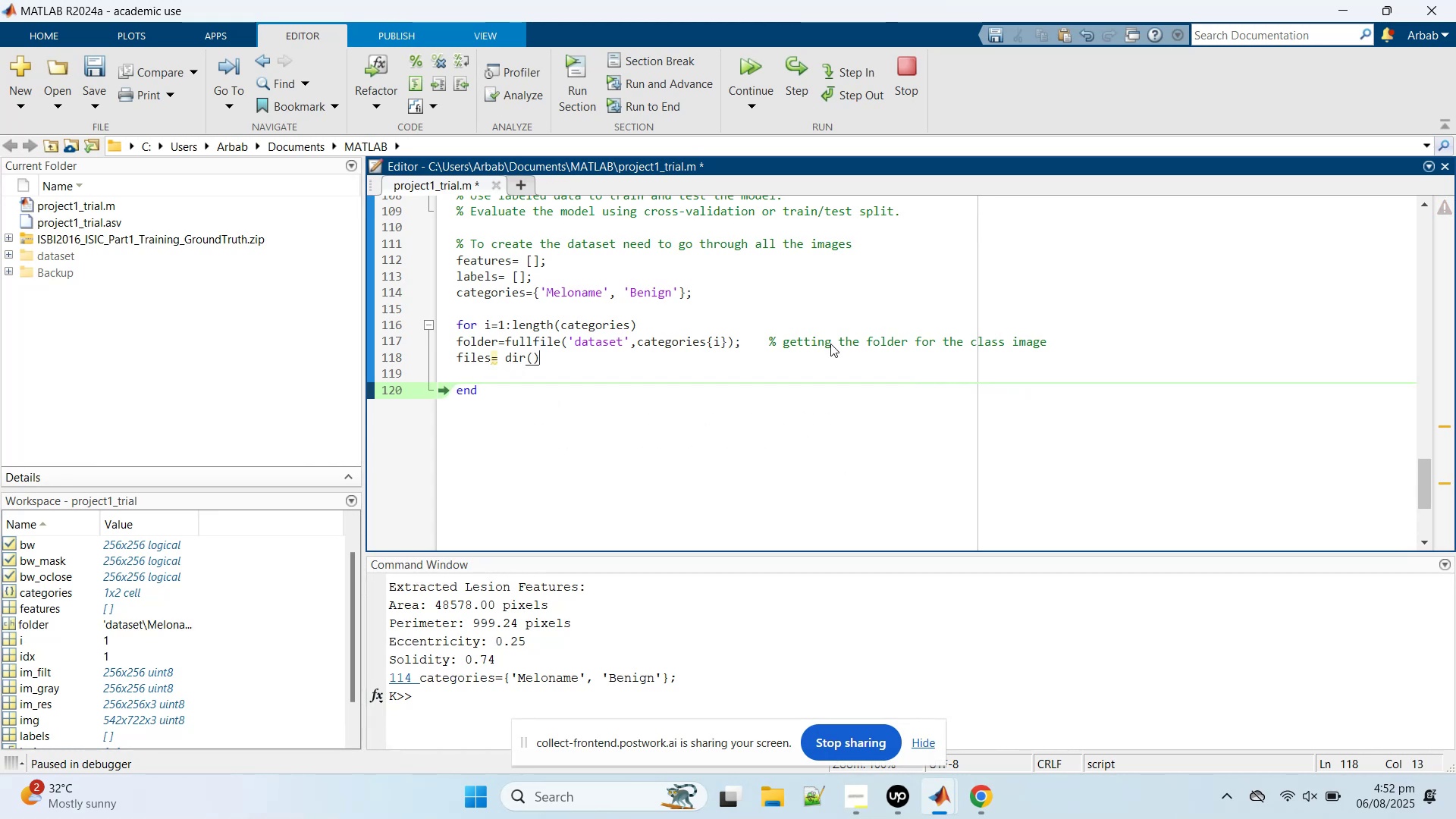 
key(ArrowLeft)
 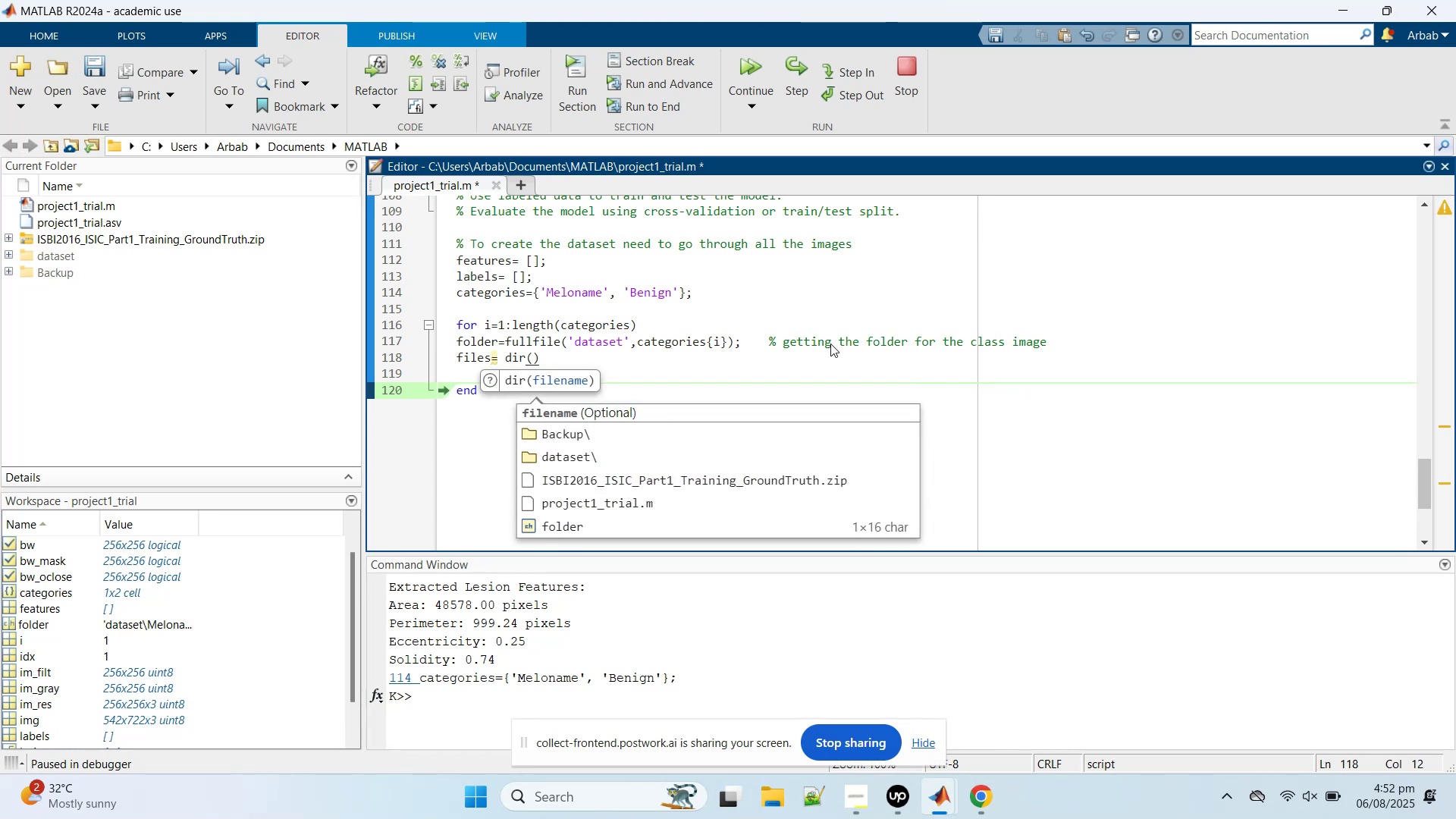 
type(ful)
key(Tab)
 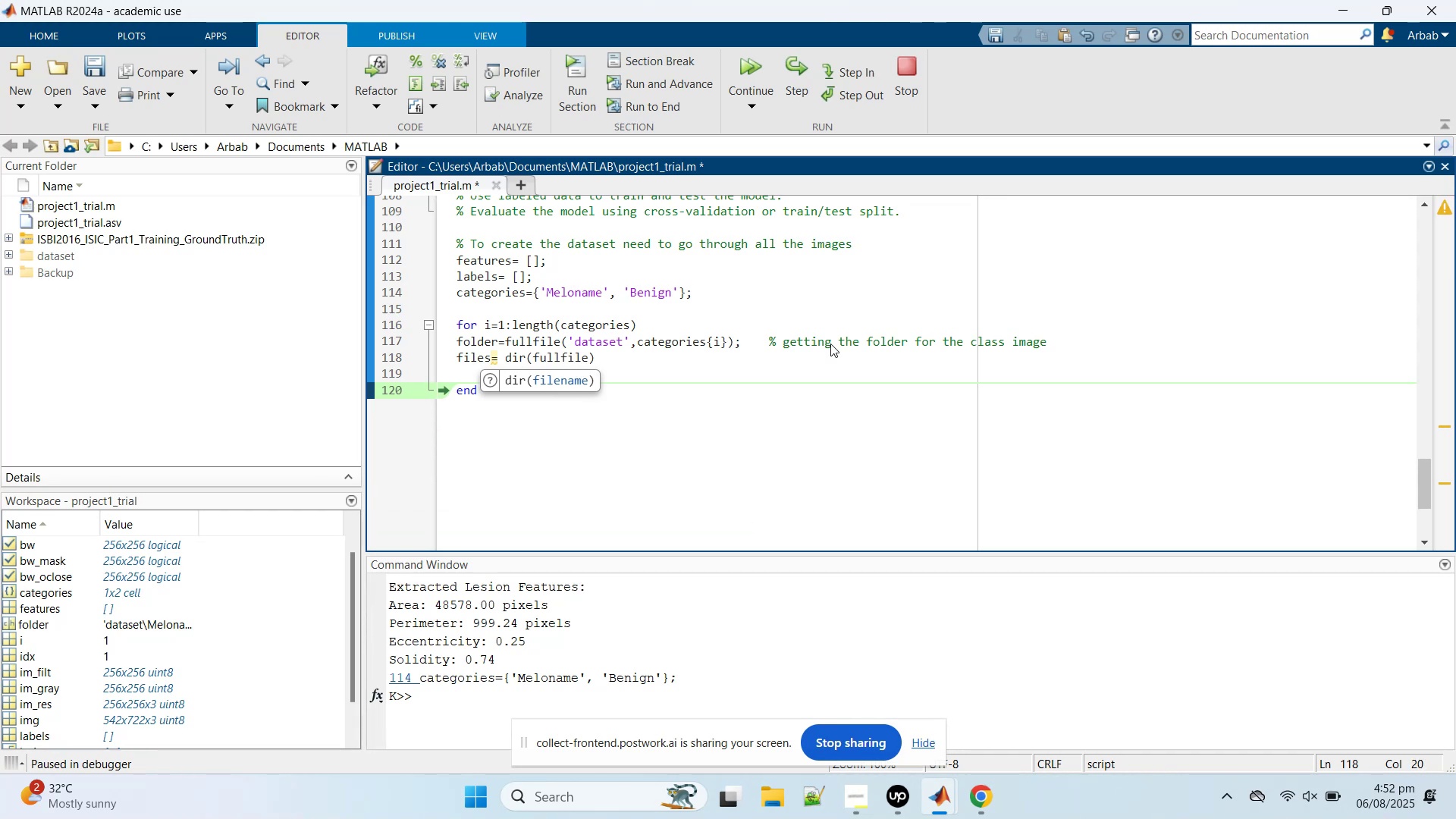 
key(ArrowRight)
 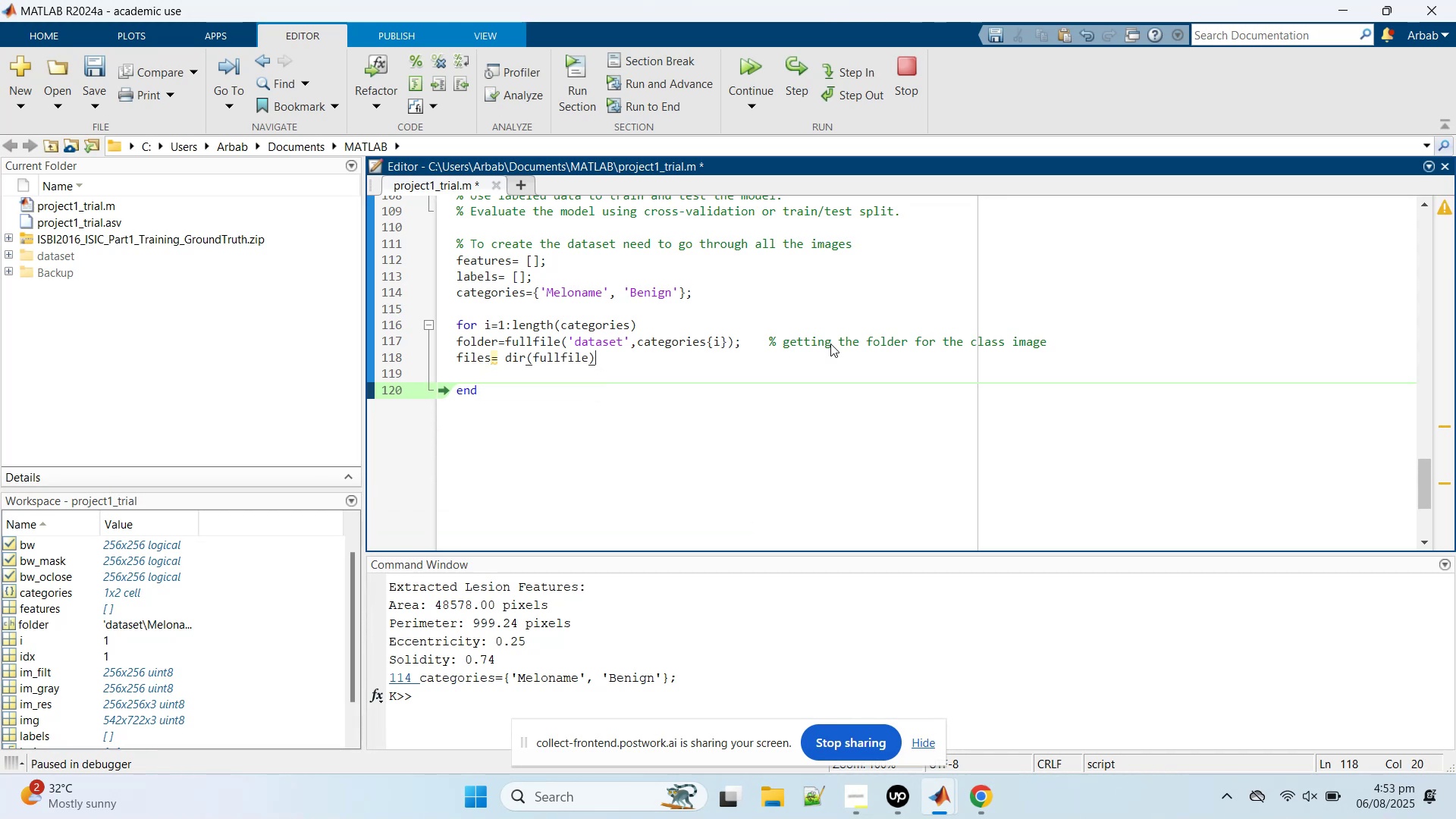 
key(ArrowLeft)
 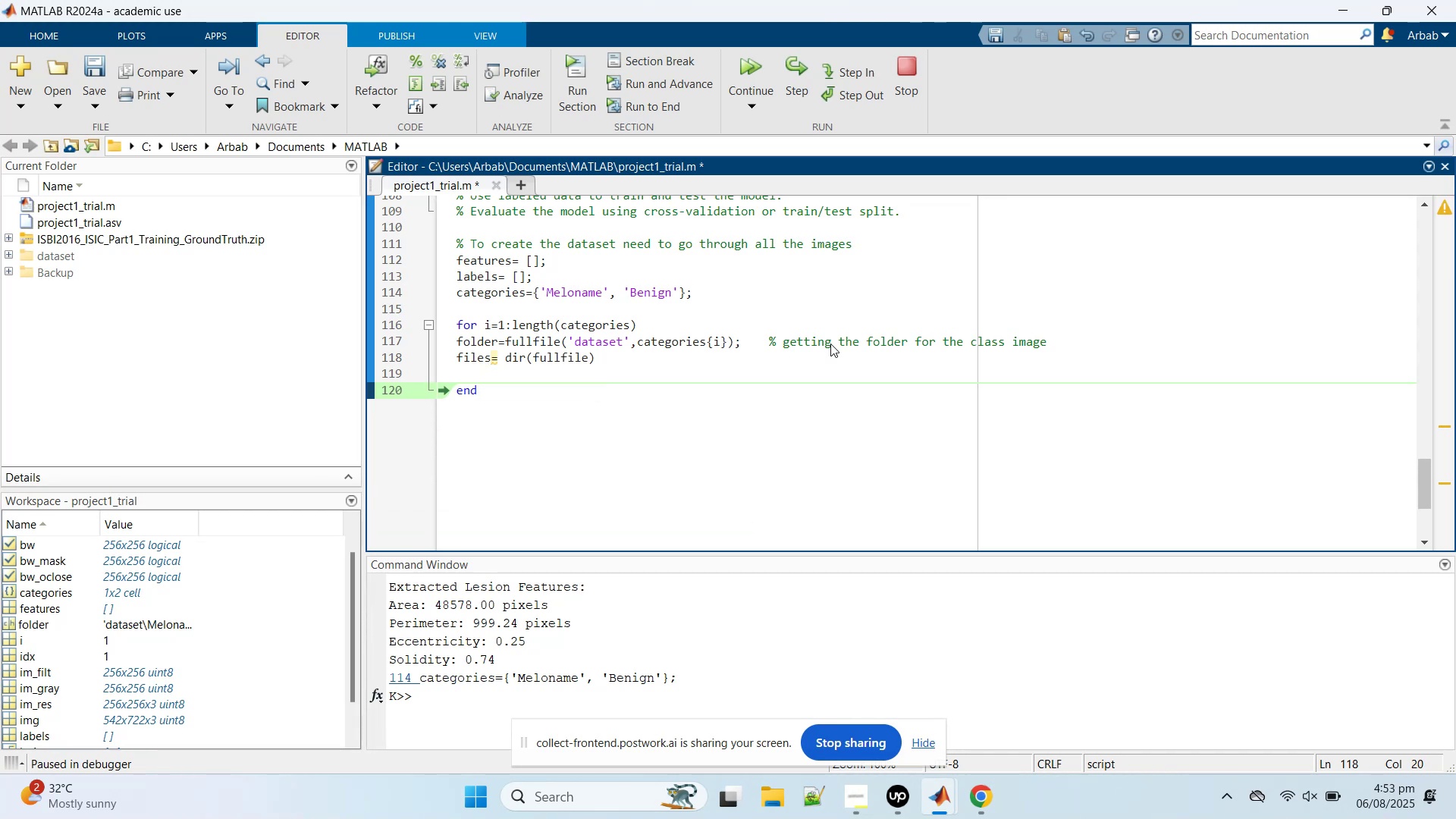 
type(())
 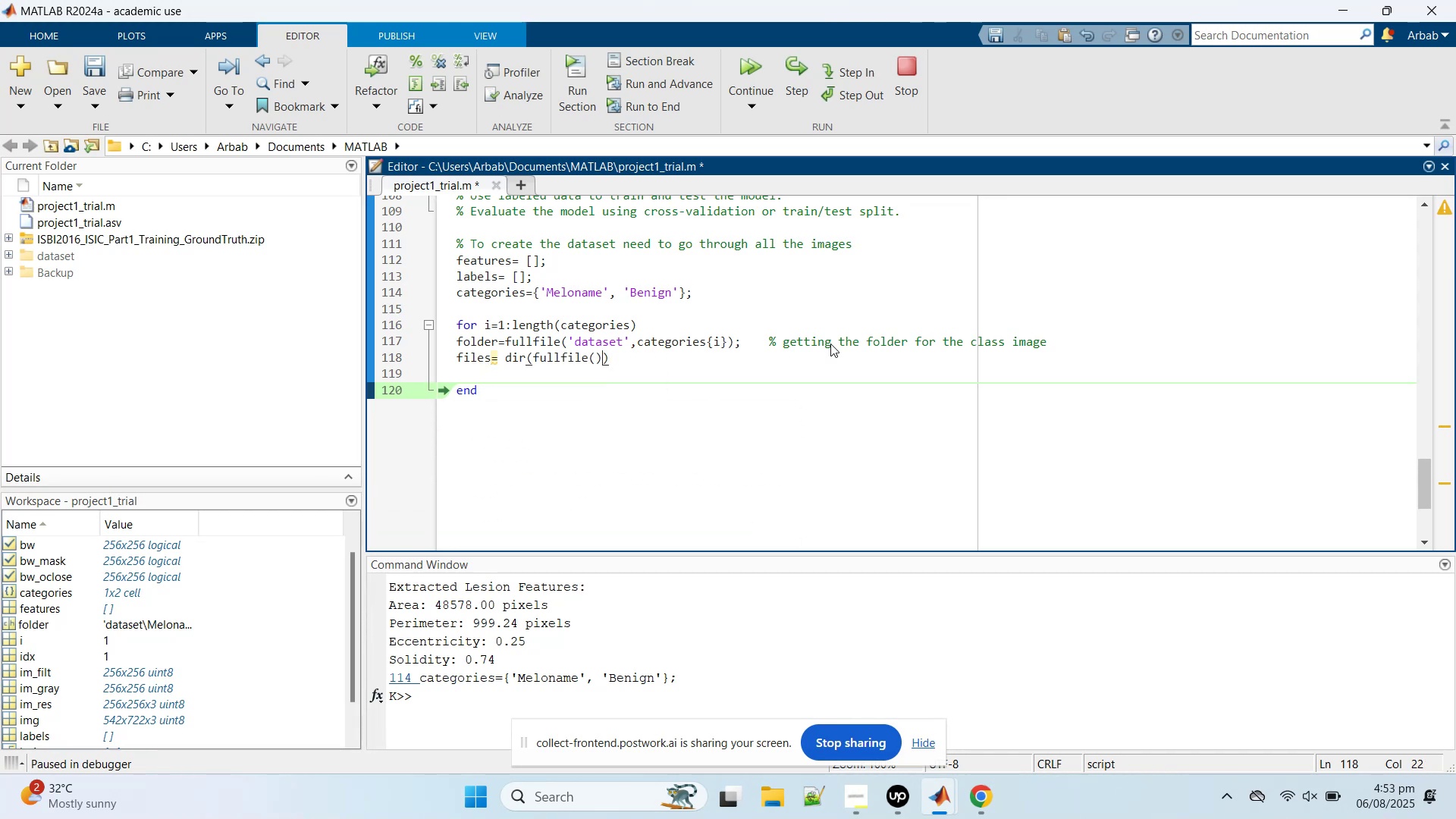 
key(ArrowLeft)
 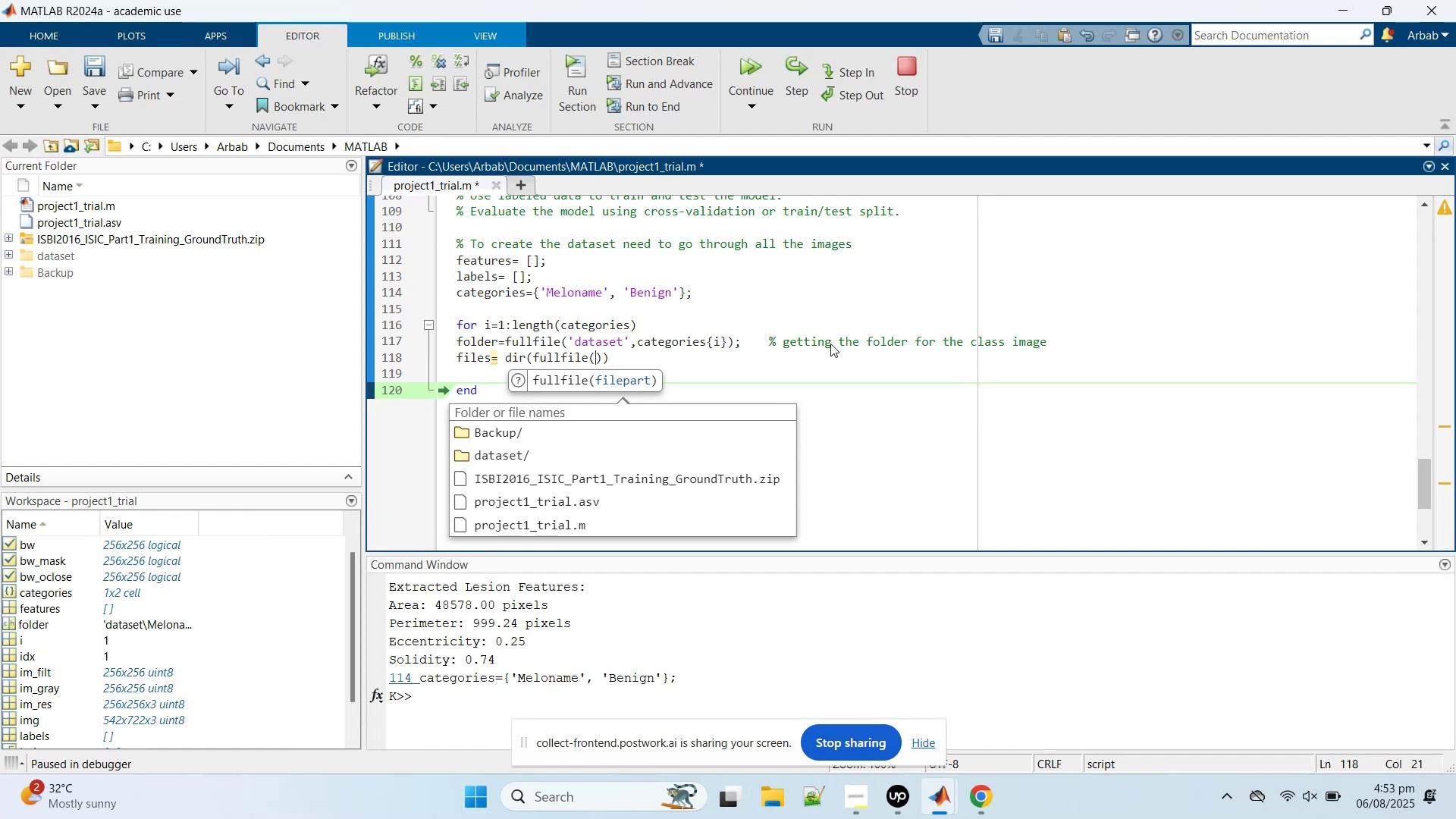 
type(fold)
key(Tab)
type(,)
 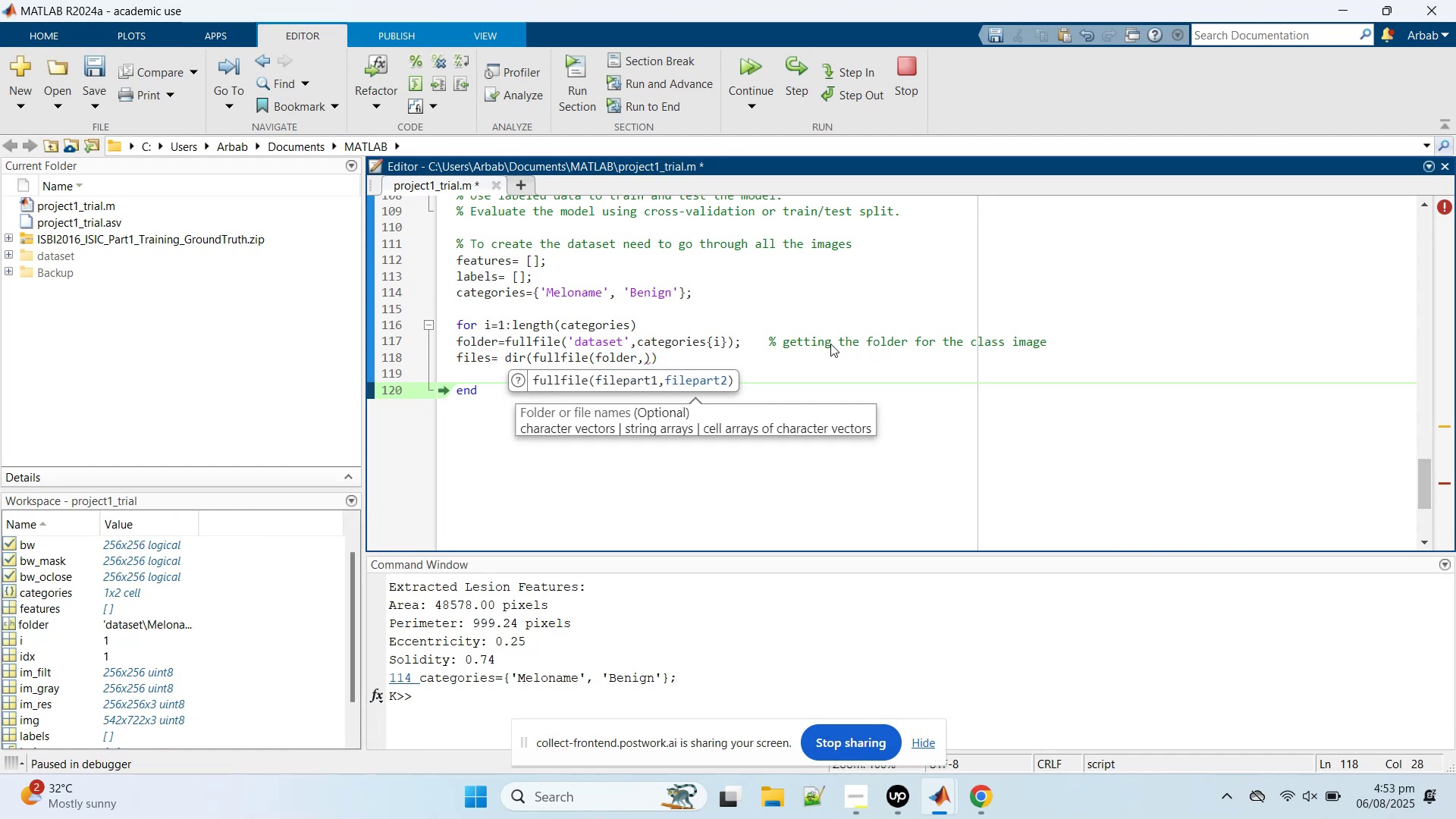 
wait(8.55)
 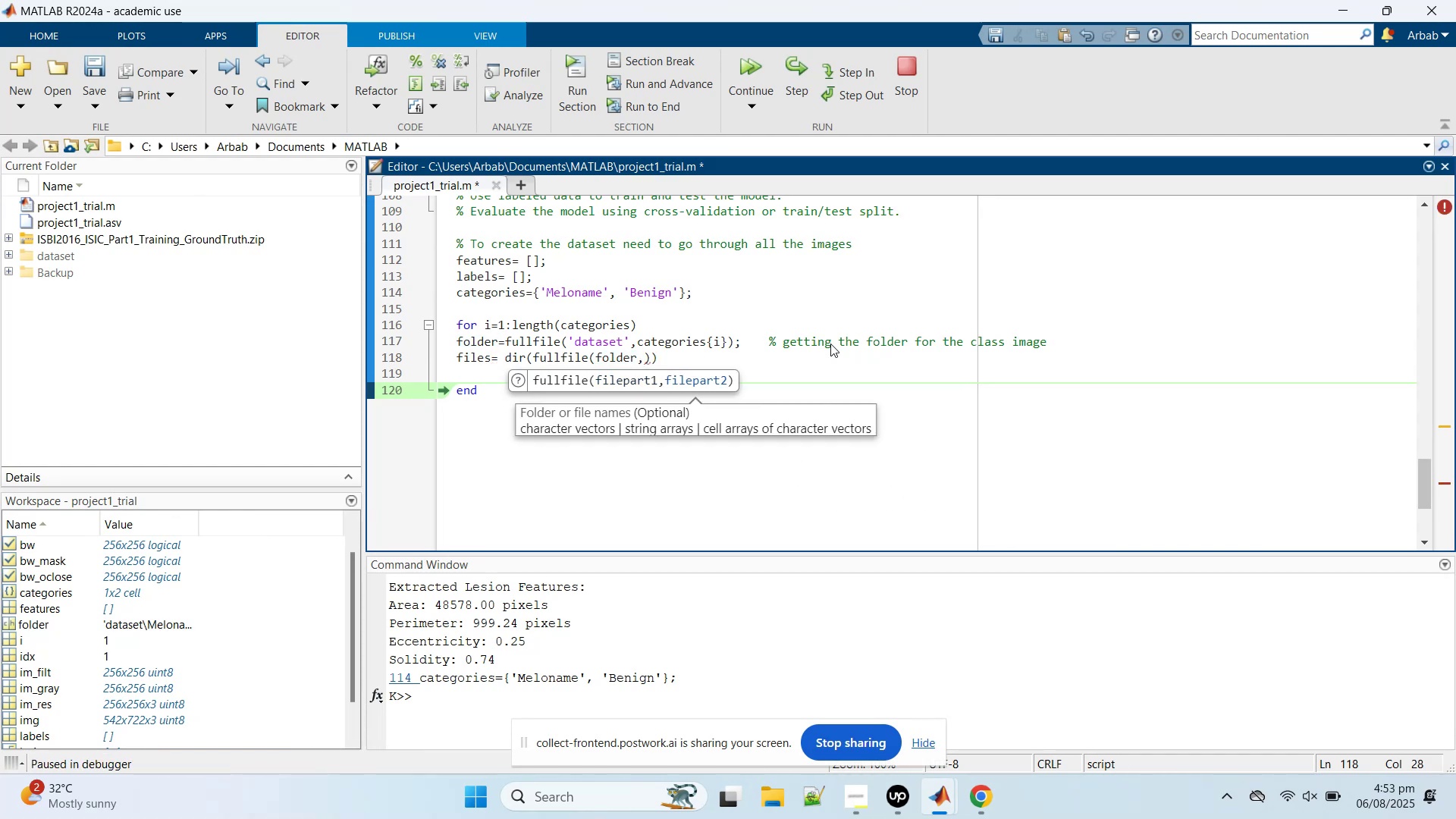 
key(Quote)
 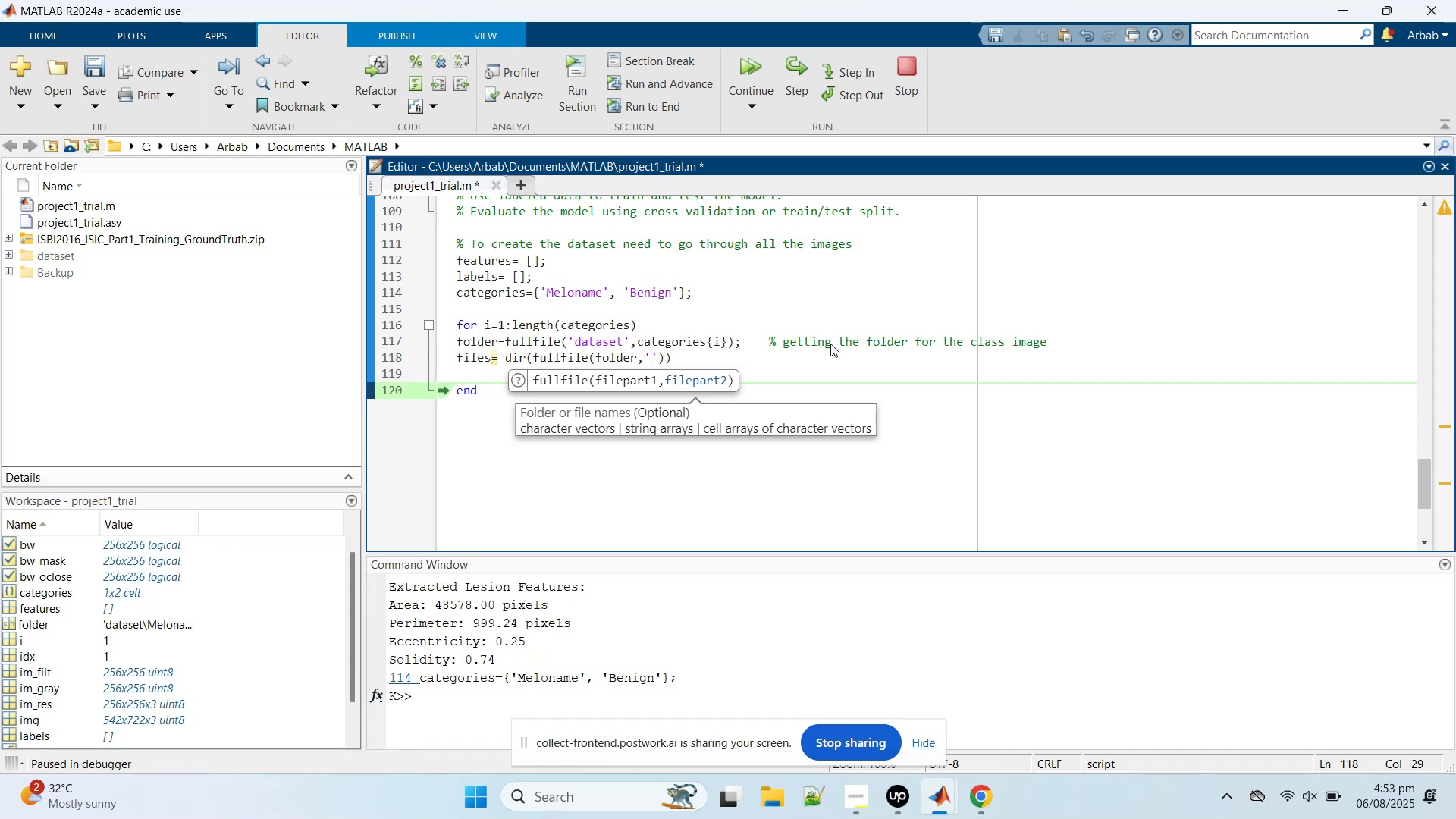 
type(*.jpg)
 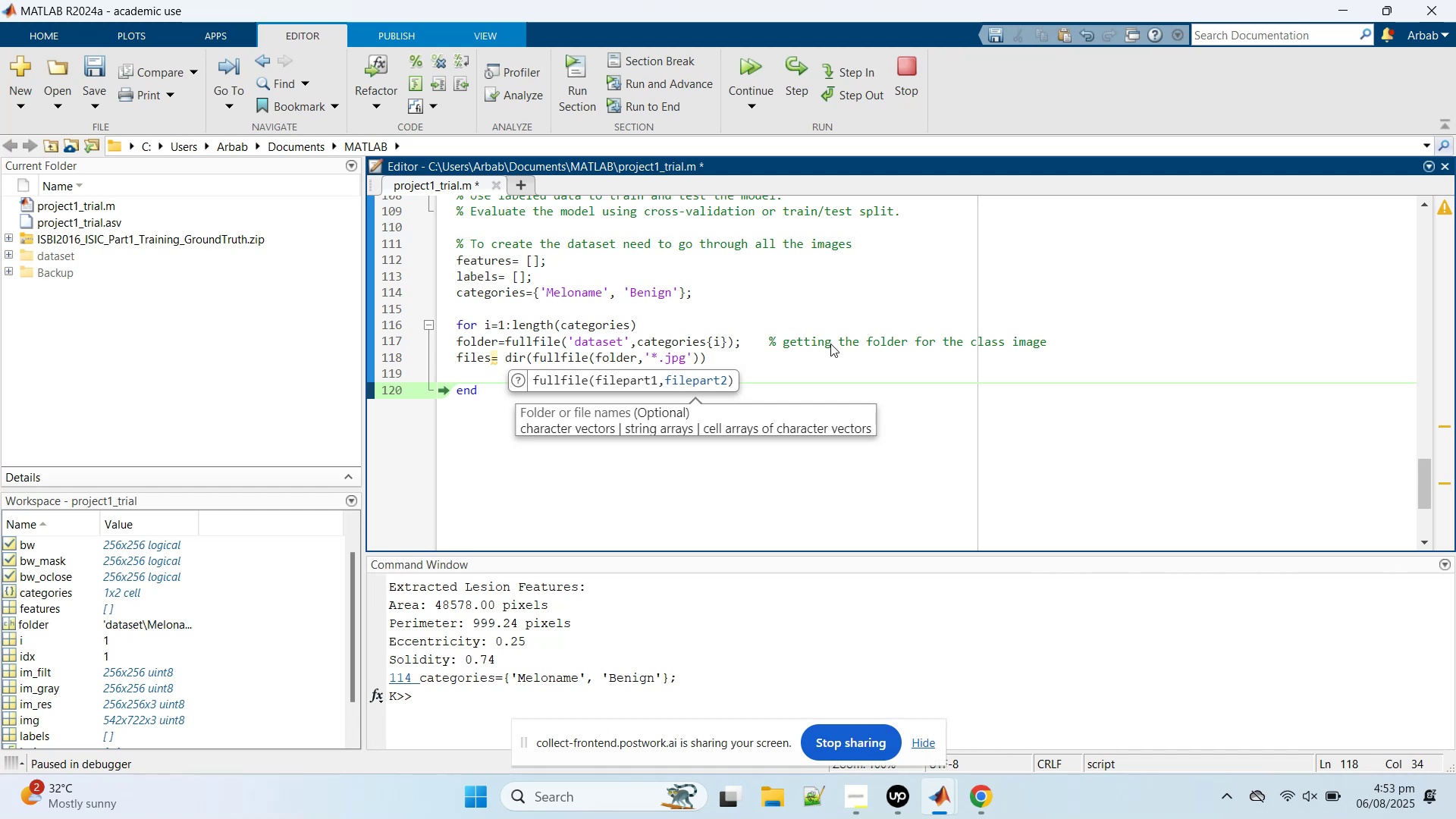 
key(ArrowRight)
 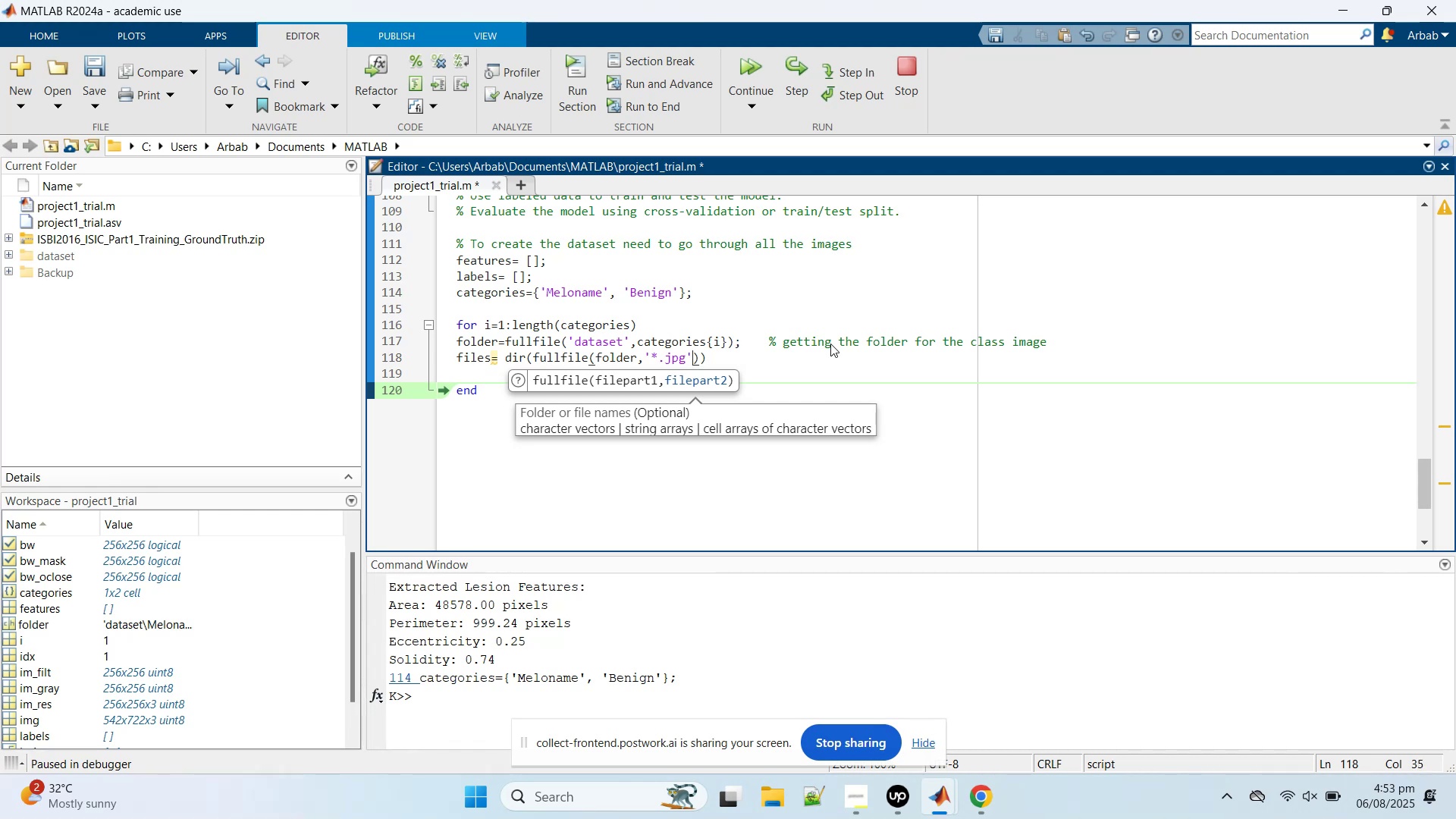 
key(ArrowRight)
 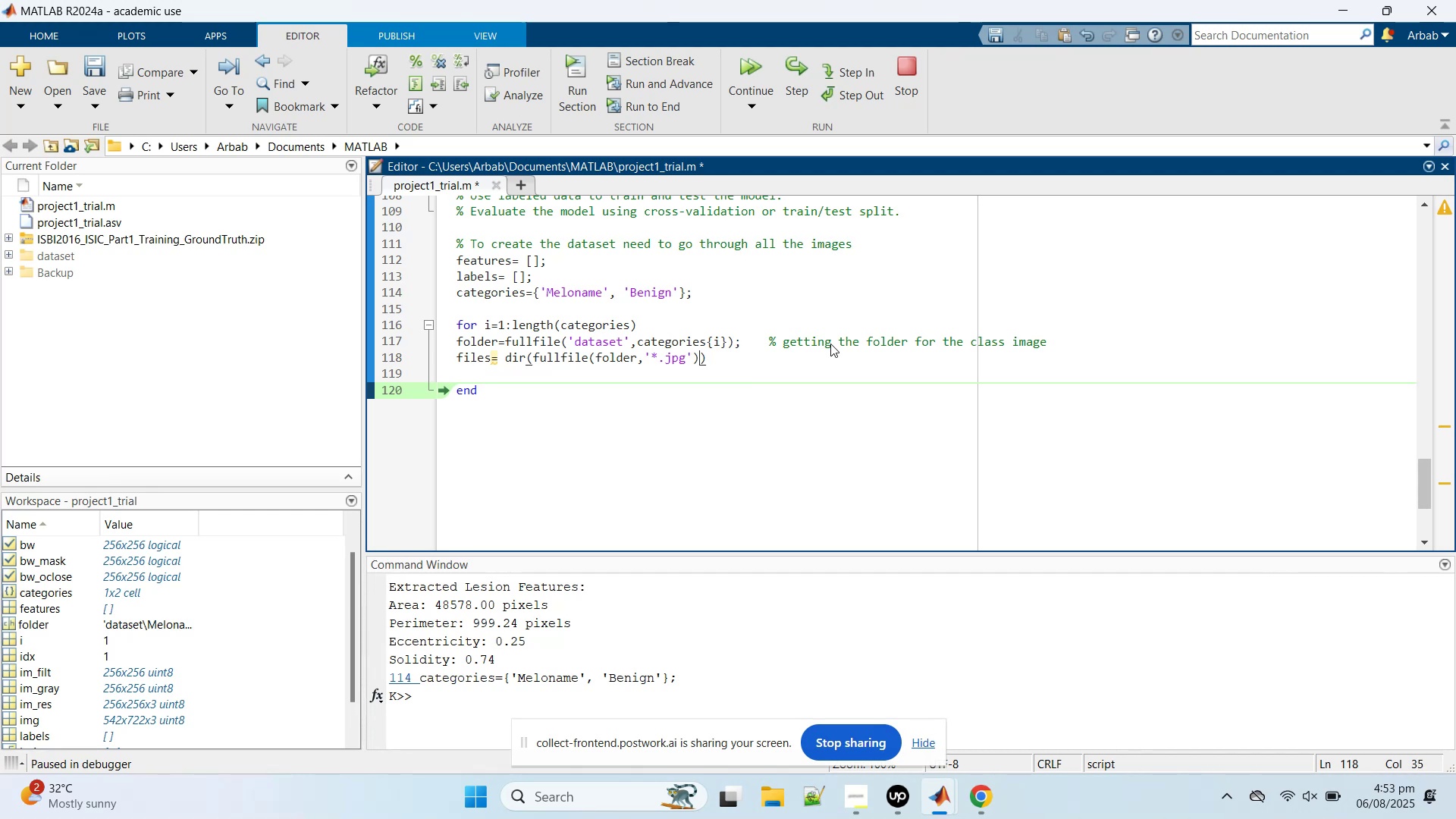 
key(ArrowRight)
 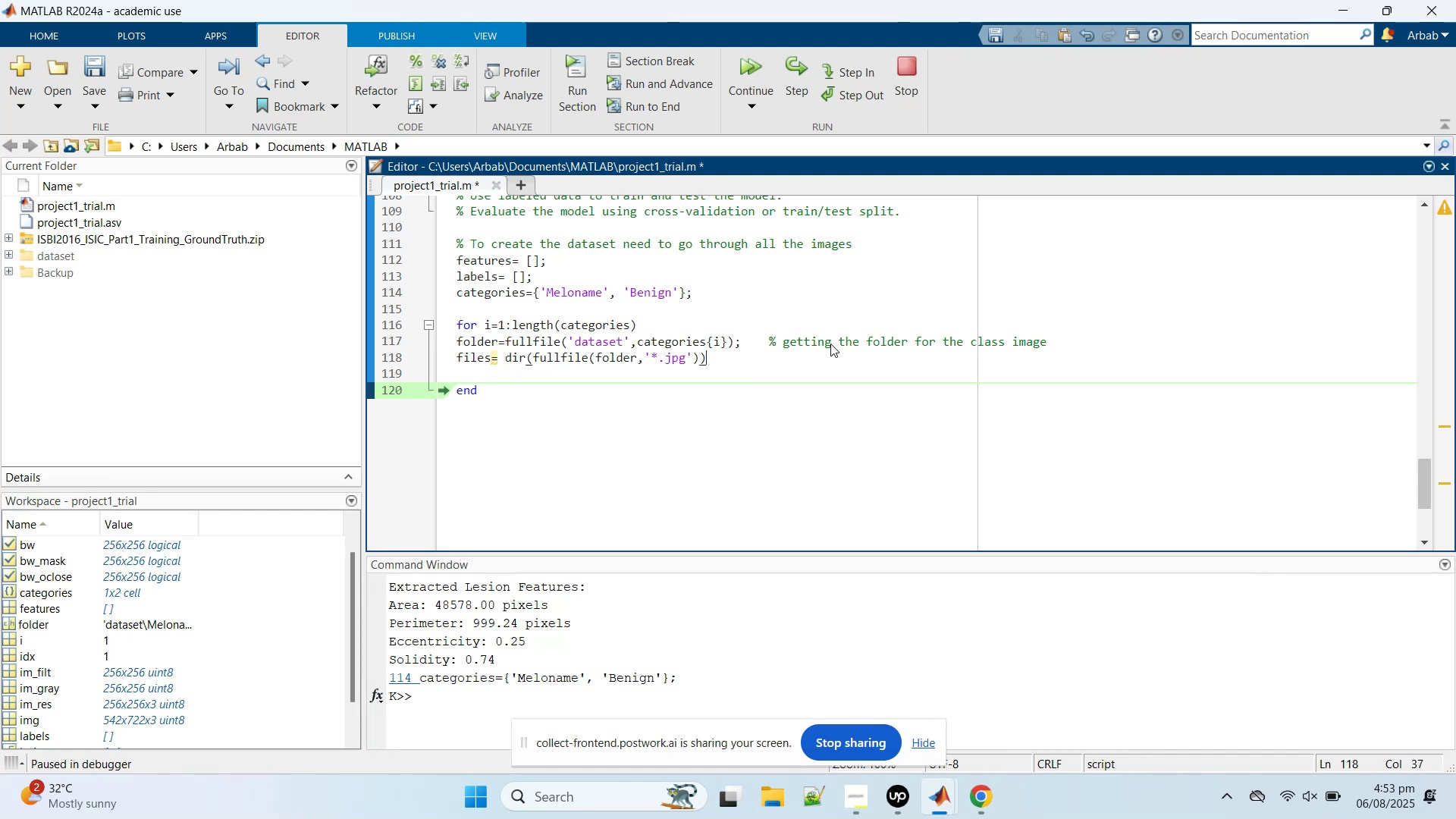 
key(Semicolon)
 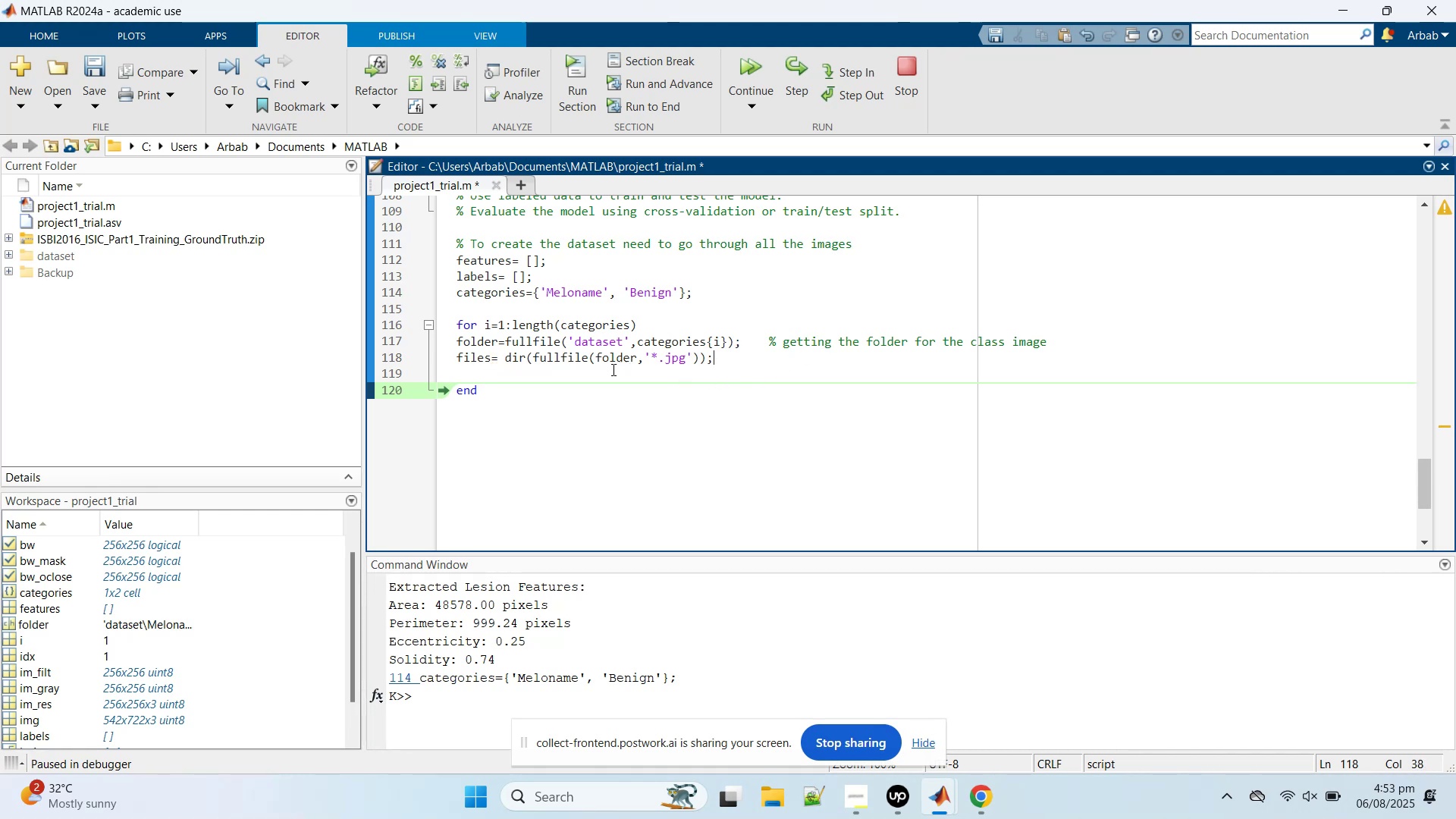 
double_click([598, 362])
 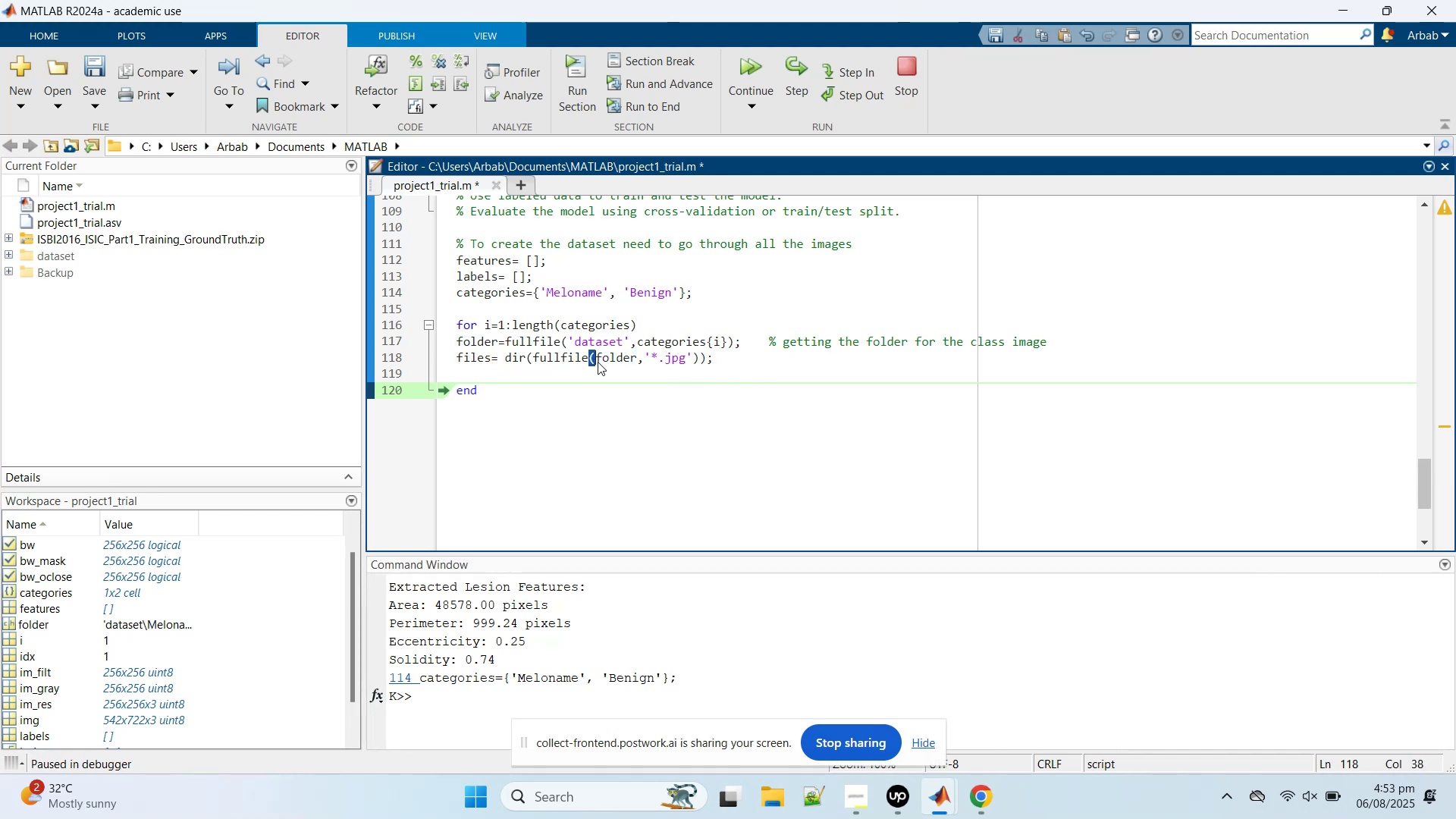 
triple_click([598, 362])
 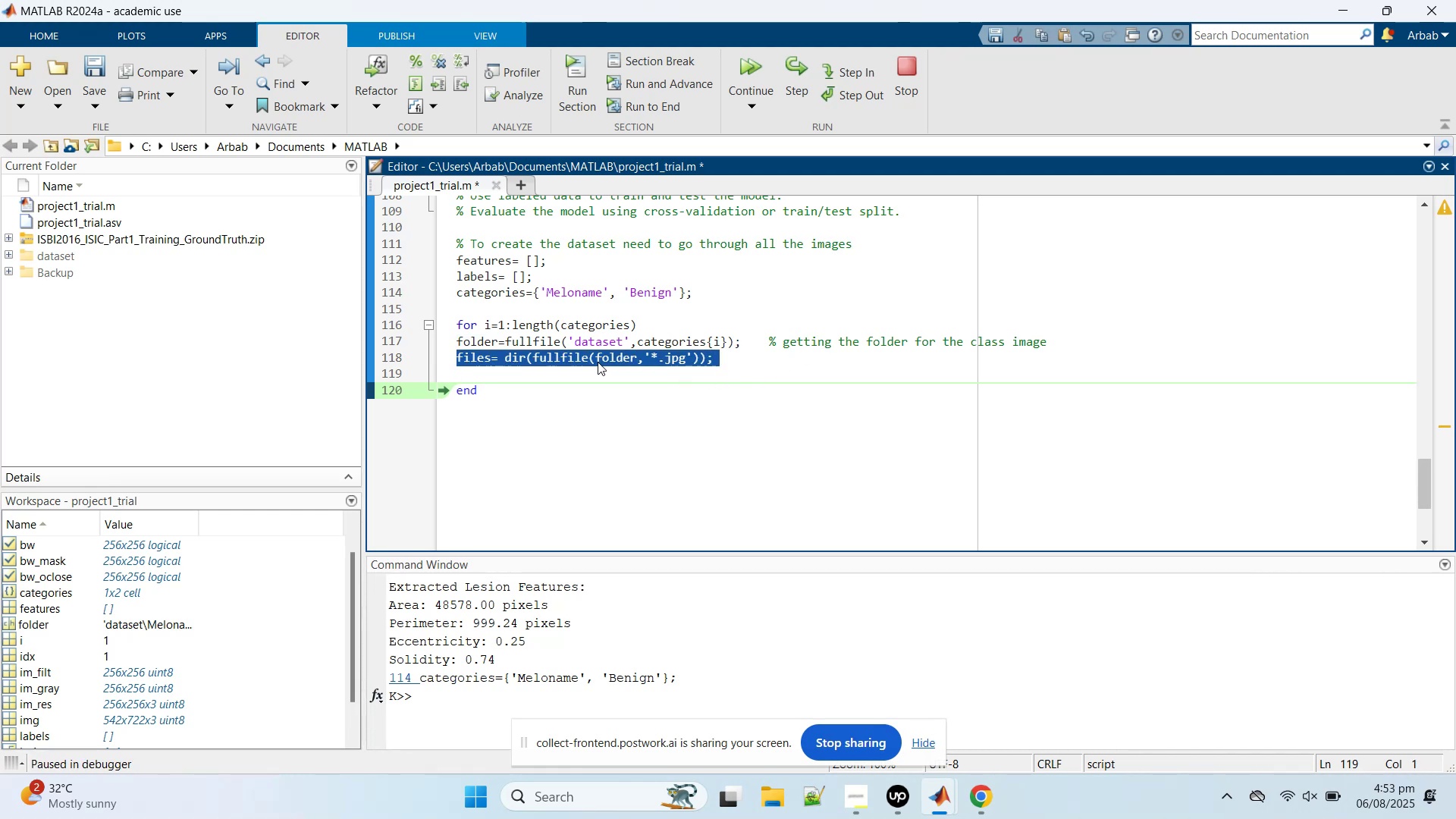 
right_click([598, 362])
 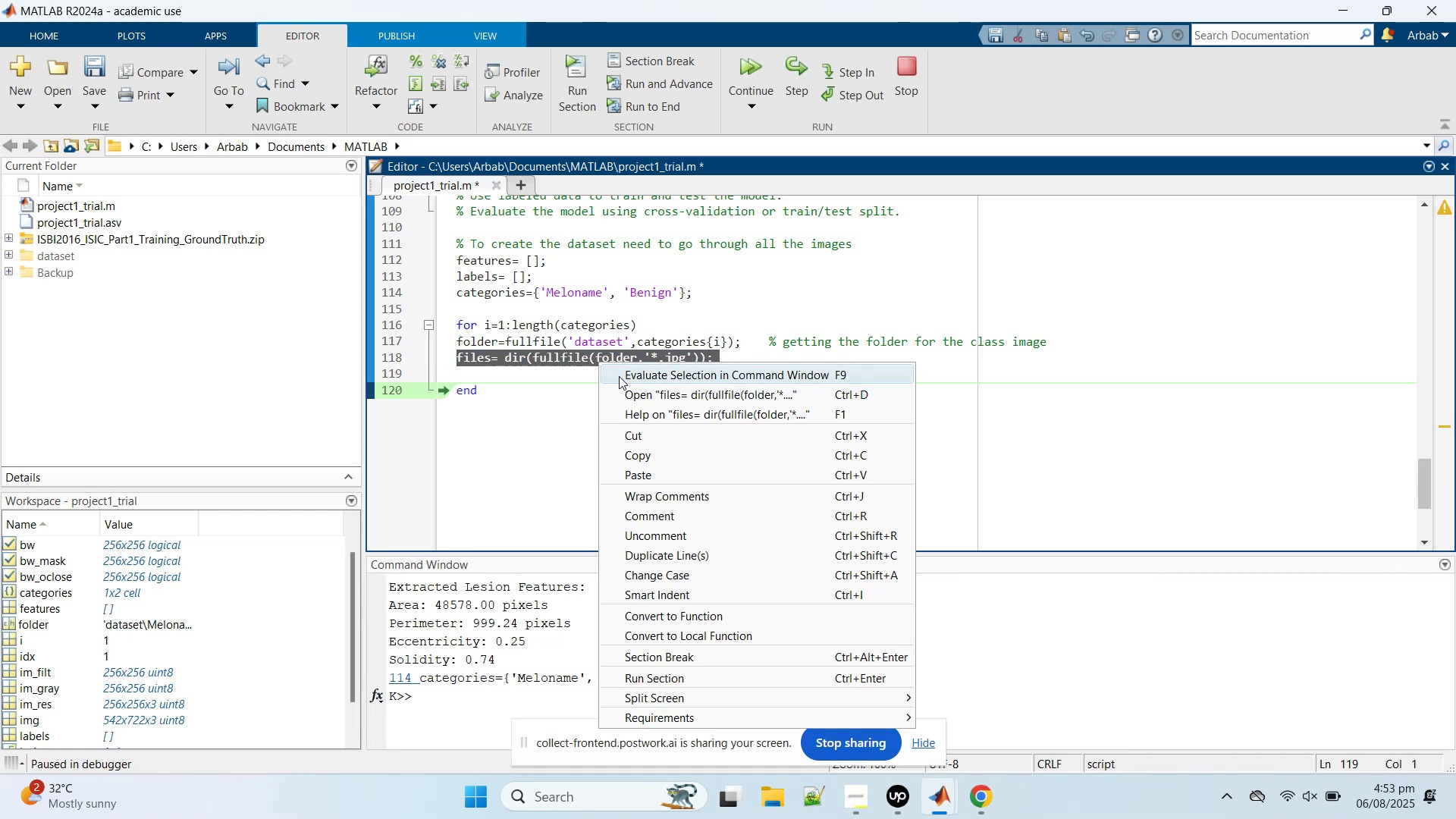 
left_click([619, 376])
 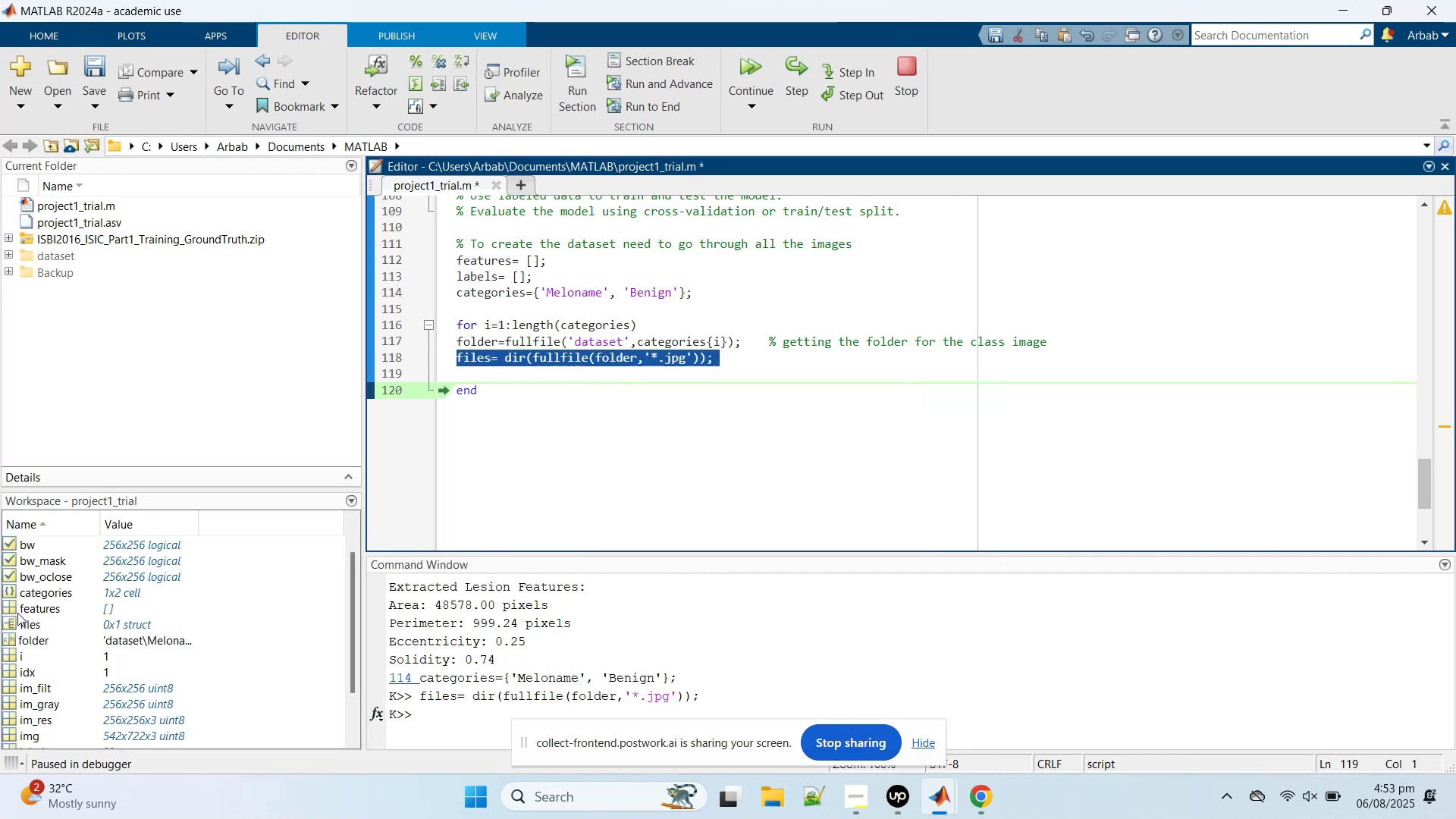 
double_click([30, 626])
 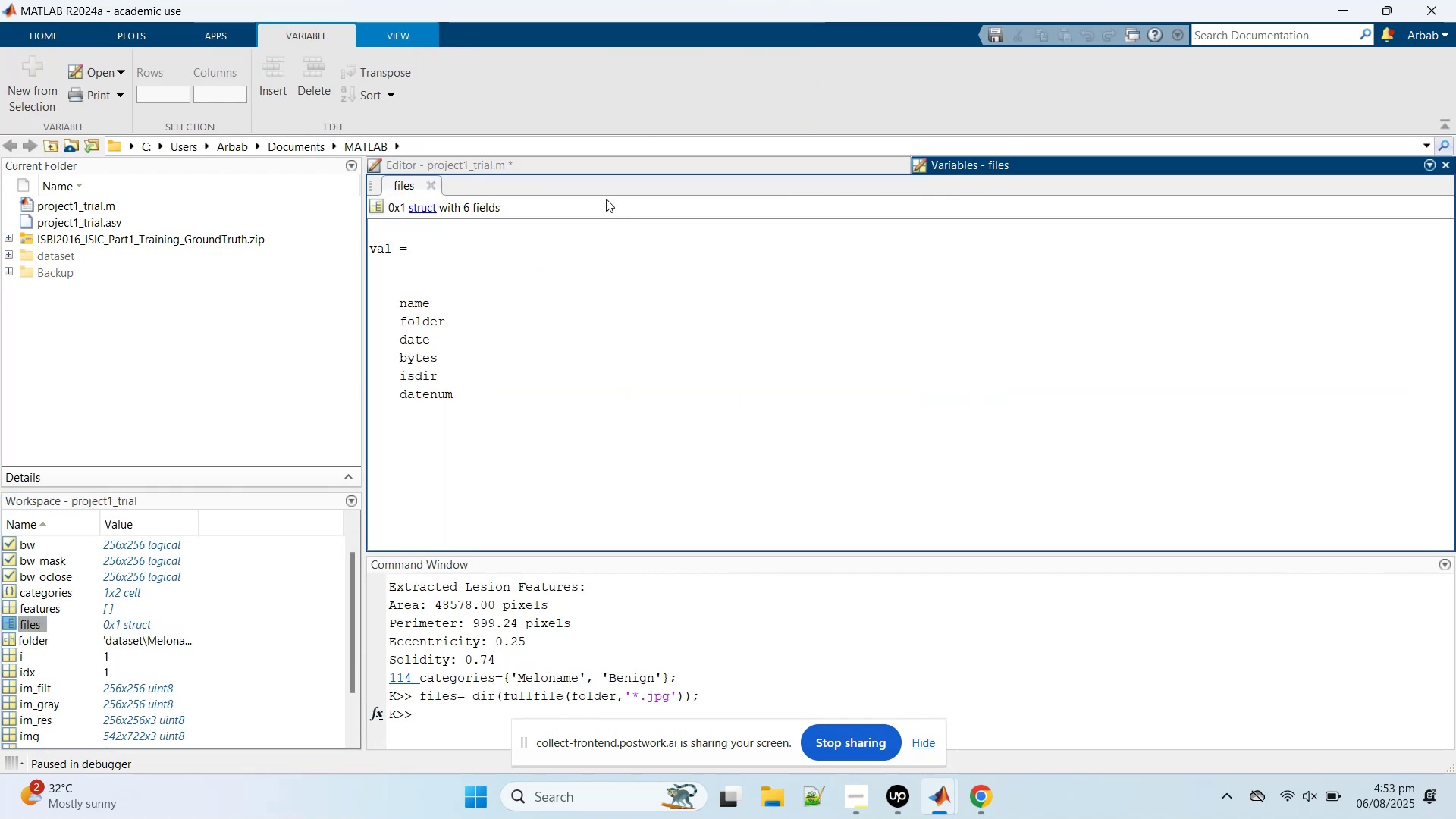 
left_click([565, 168])
 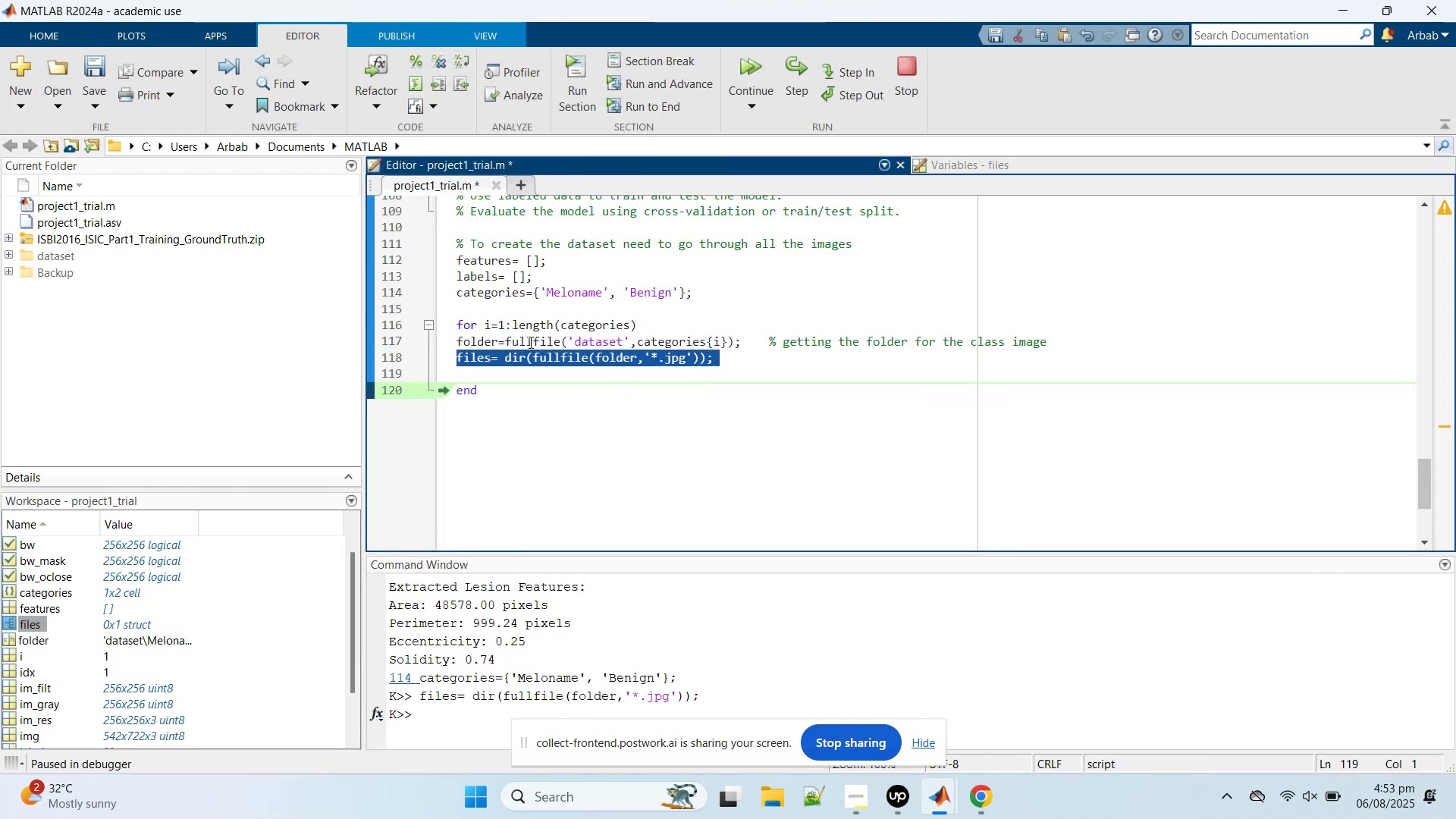 
mouse_move([487, 347])
 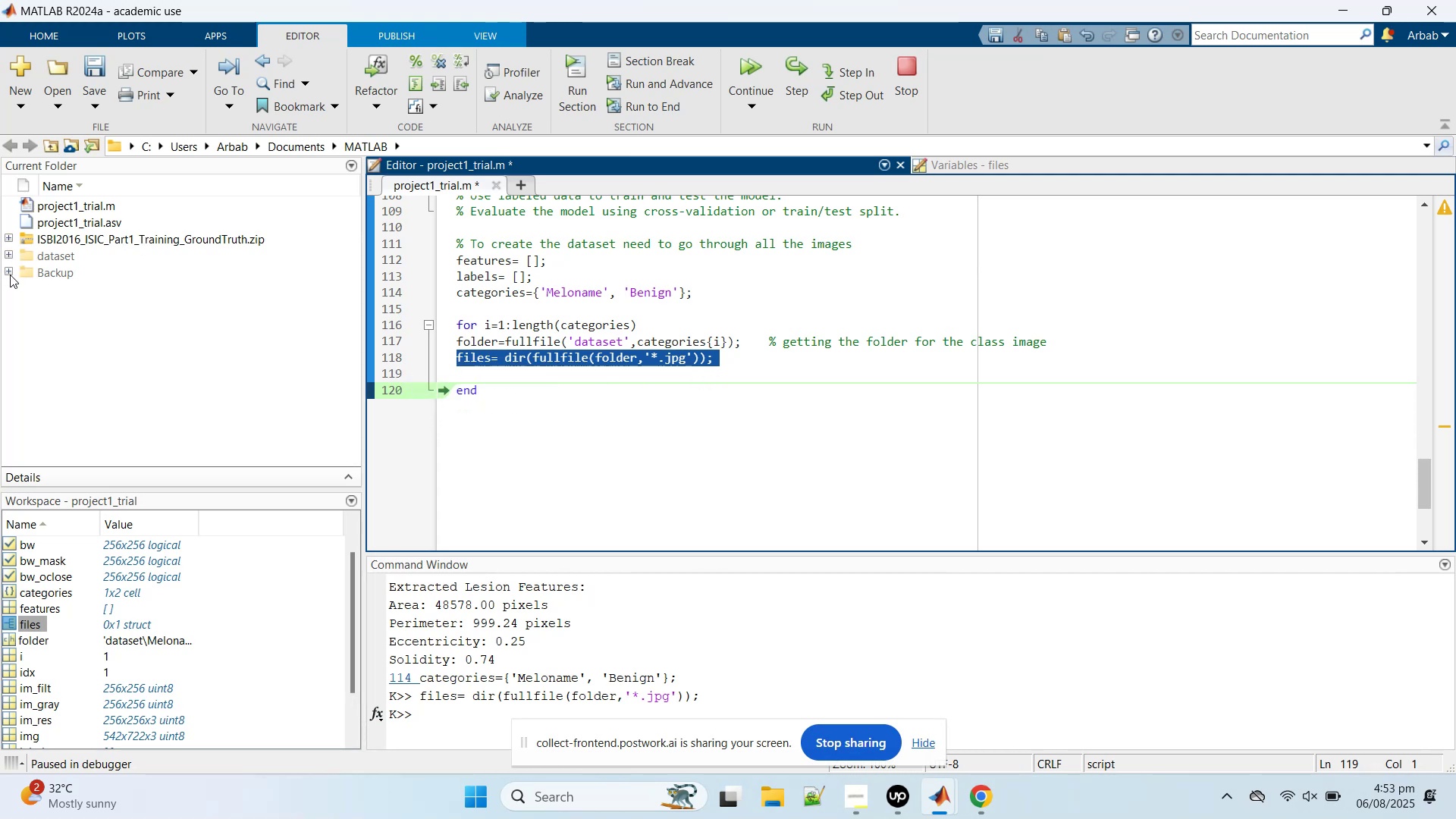 
wait(5.82)
 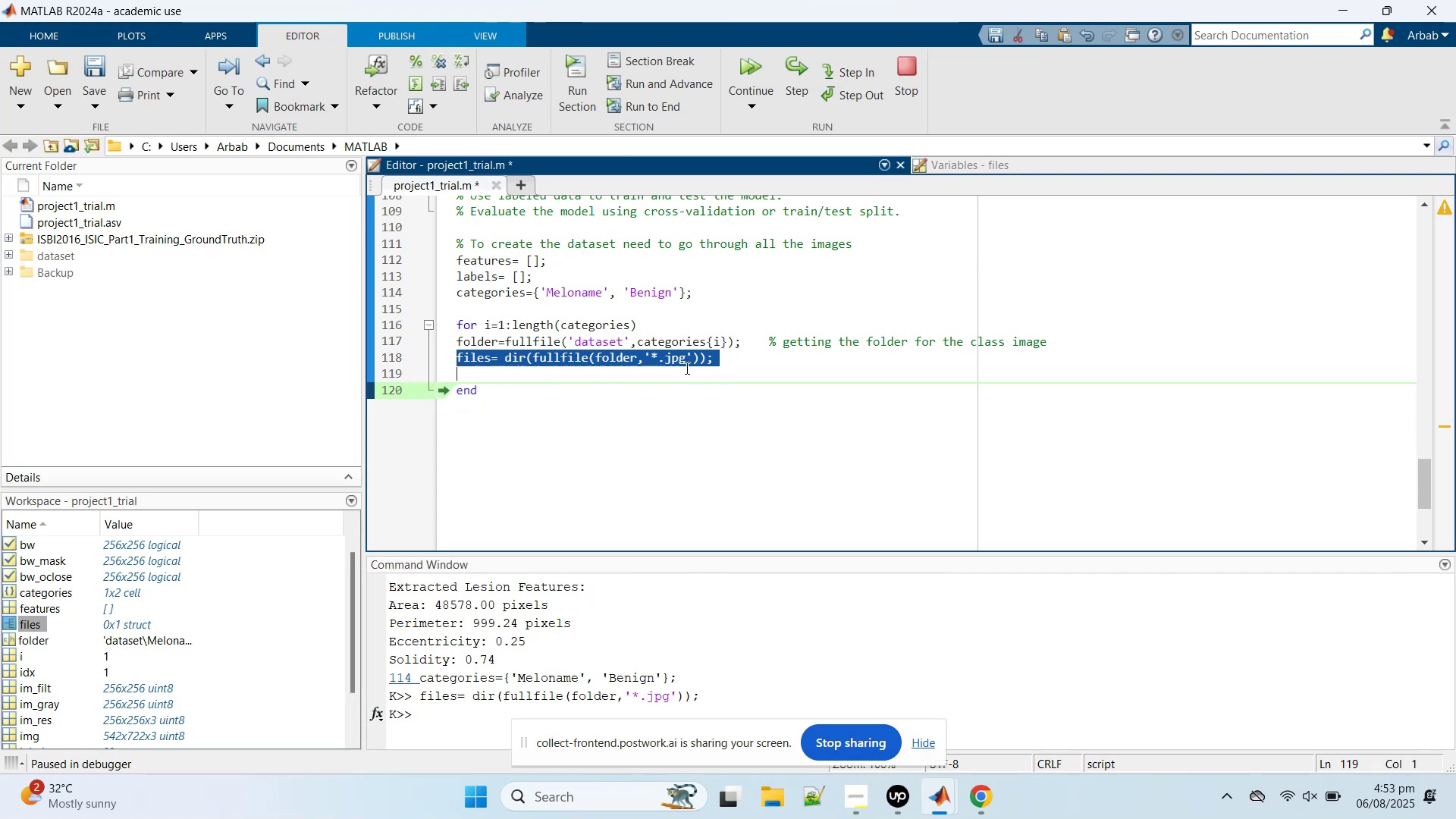 
left_click([625, 392])
 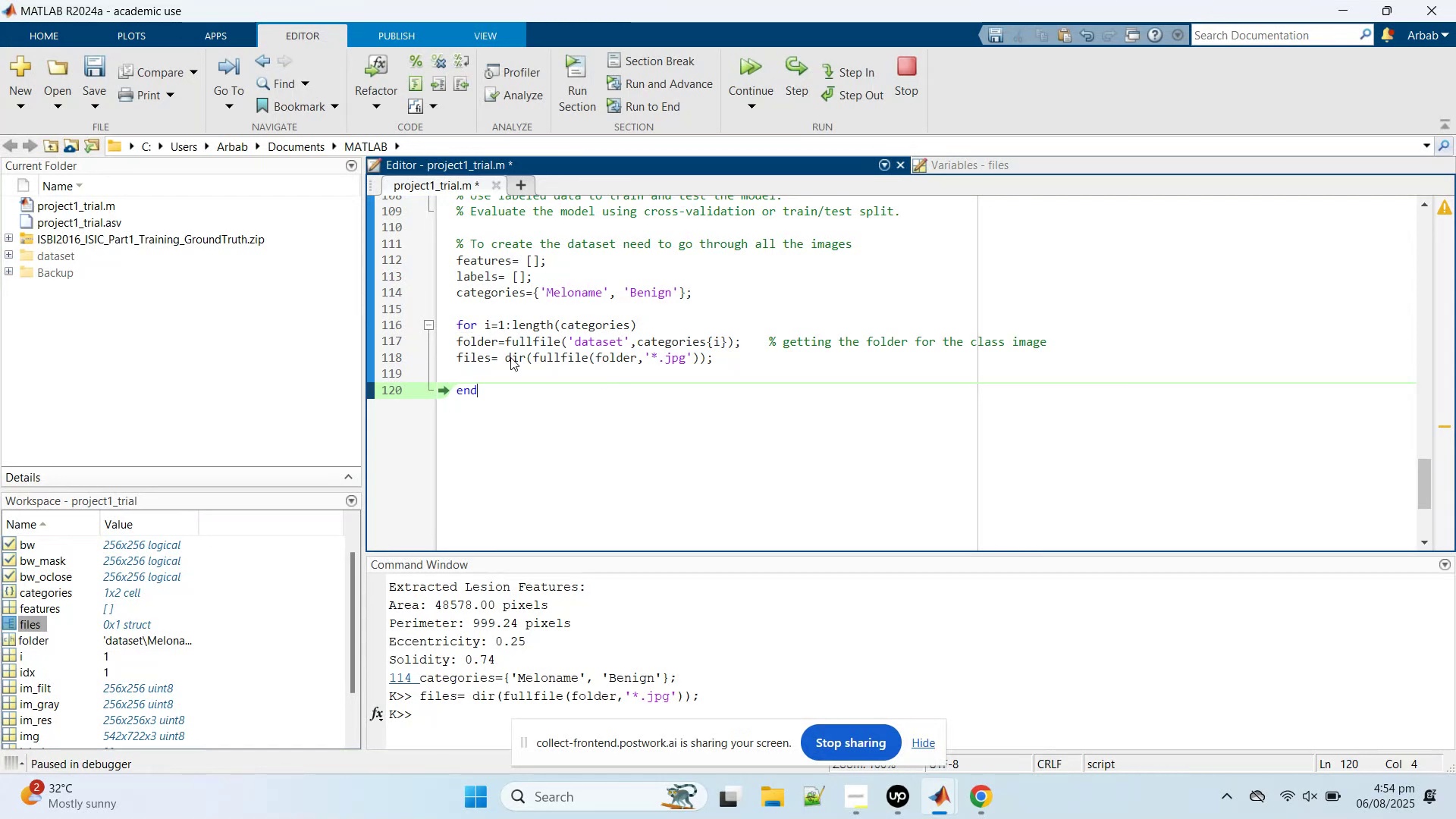 
wait(5.08)
 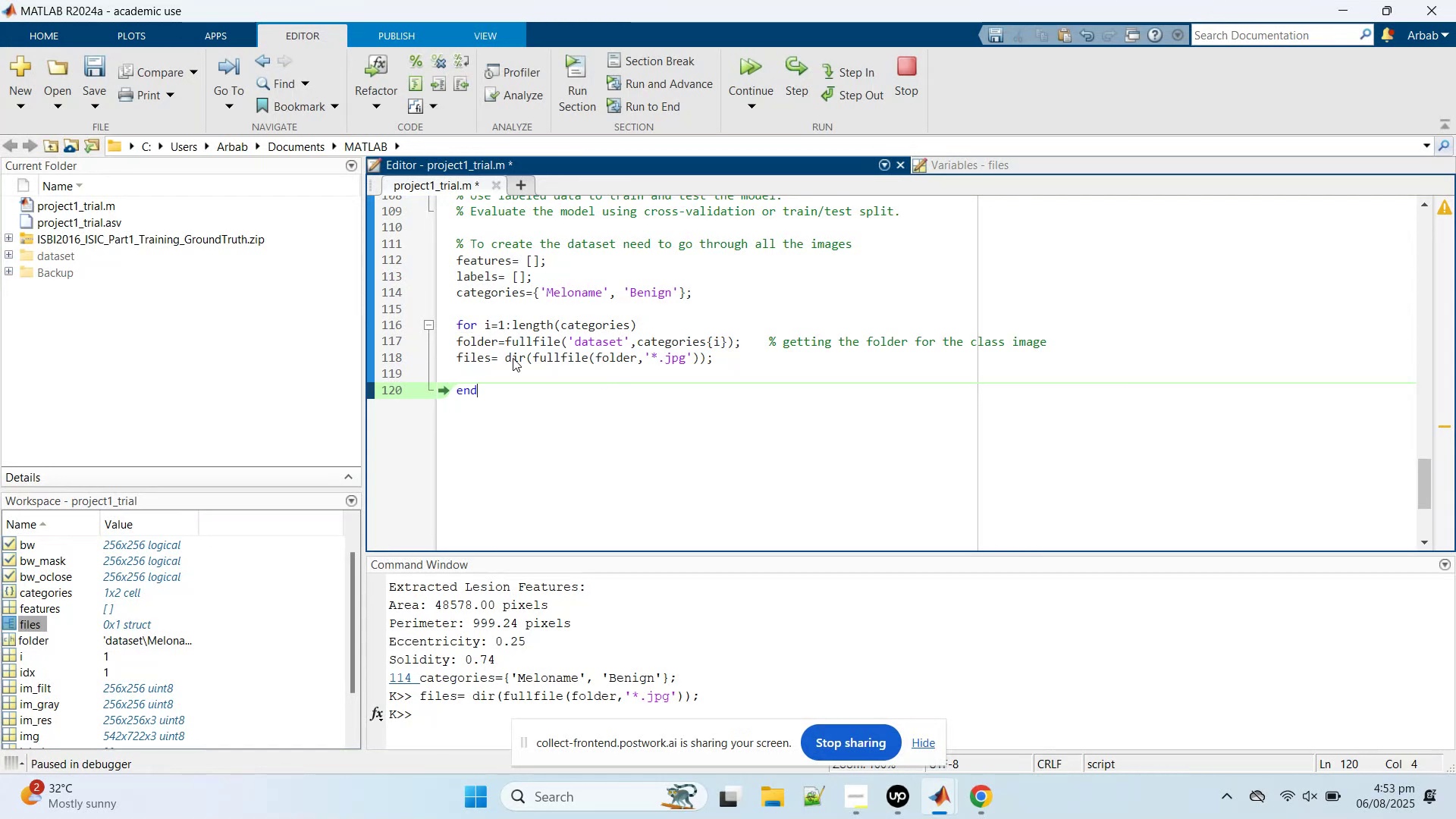 
left_click([470, 710])
 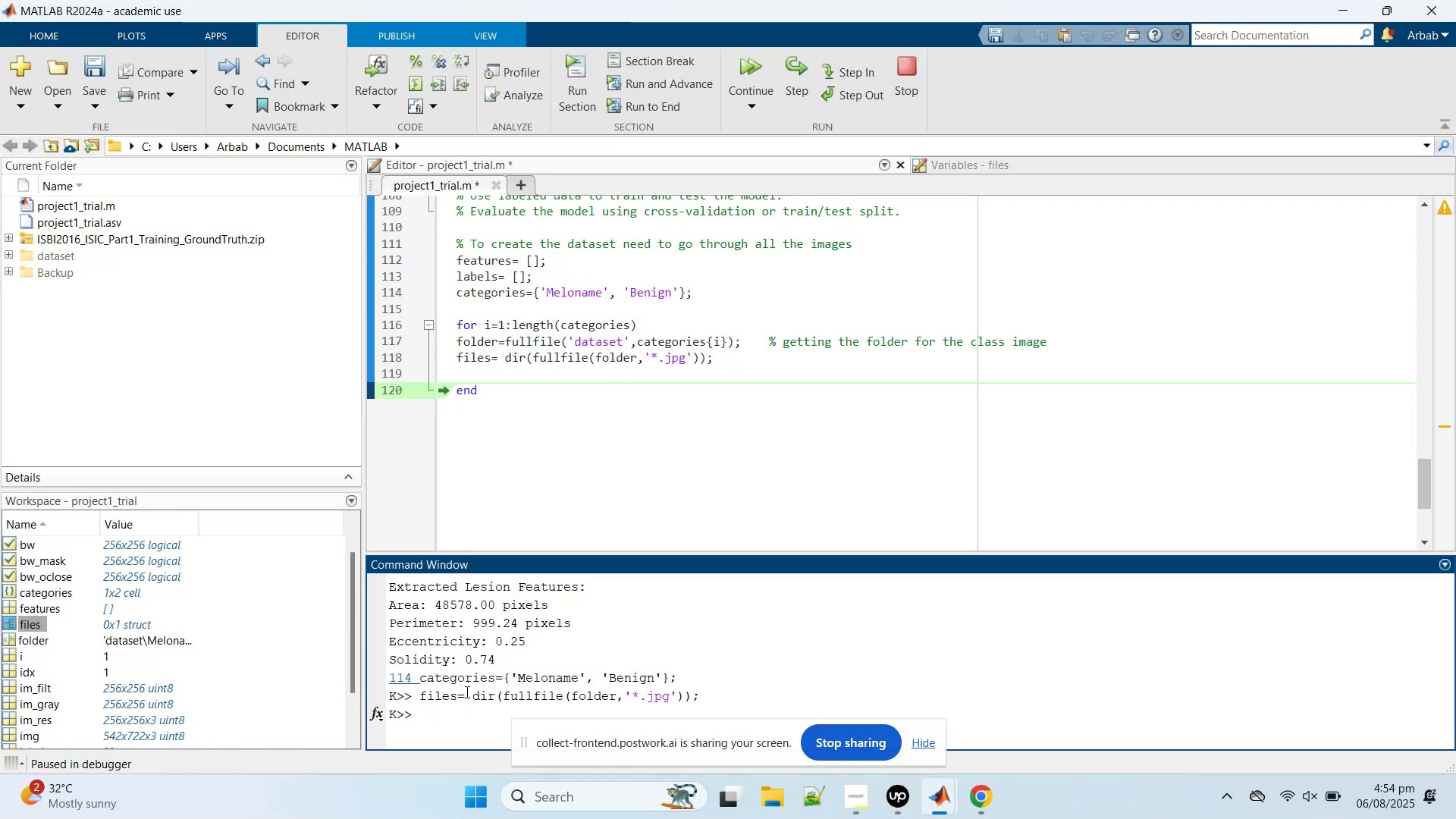 
key(ArrowUp)
 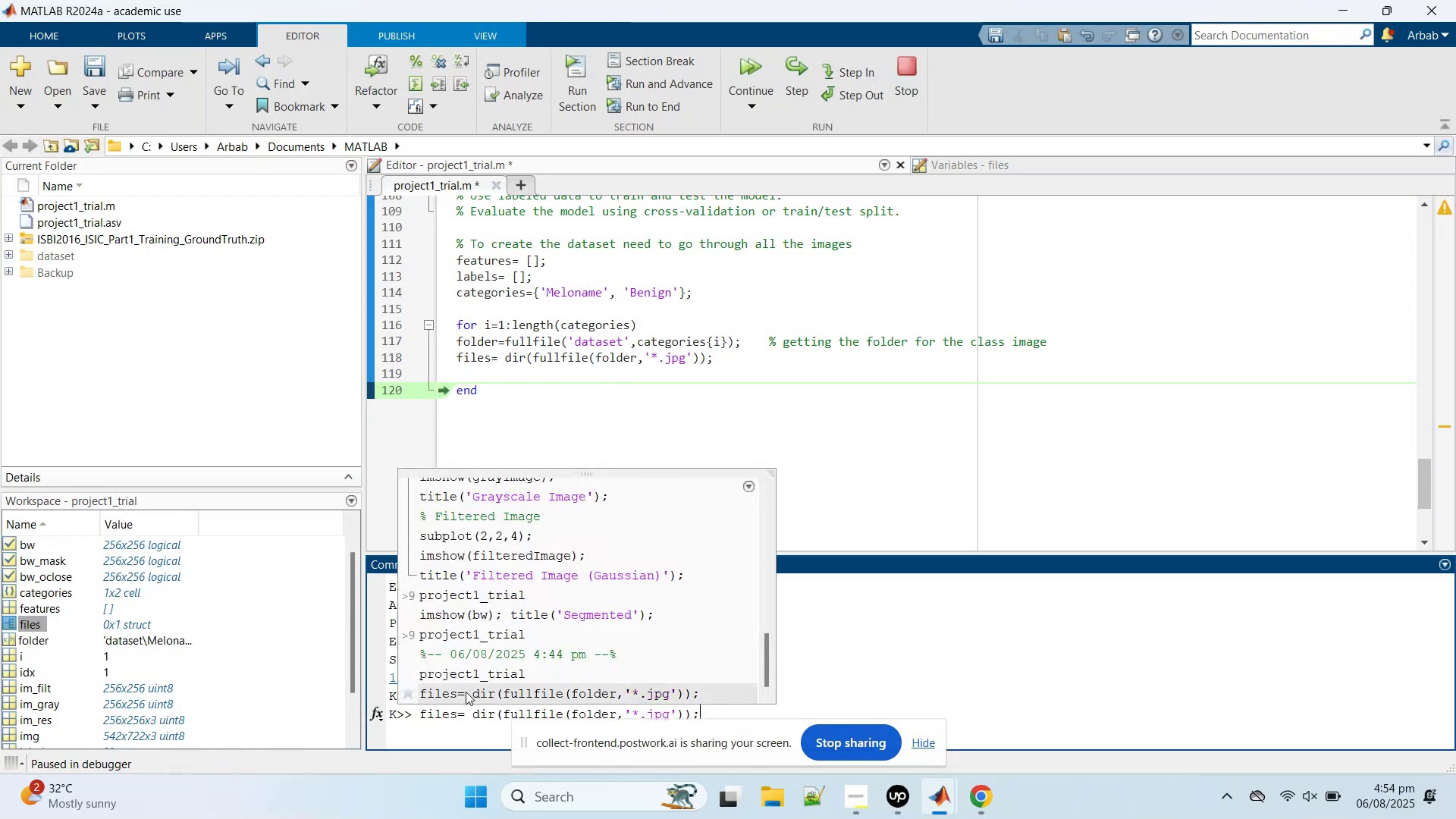 
key(ArrowLeft)
 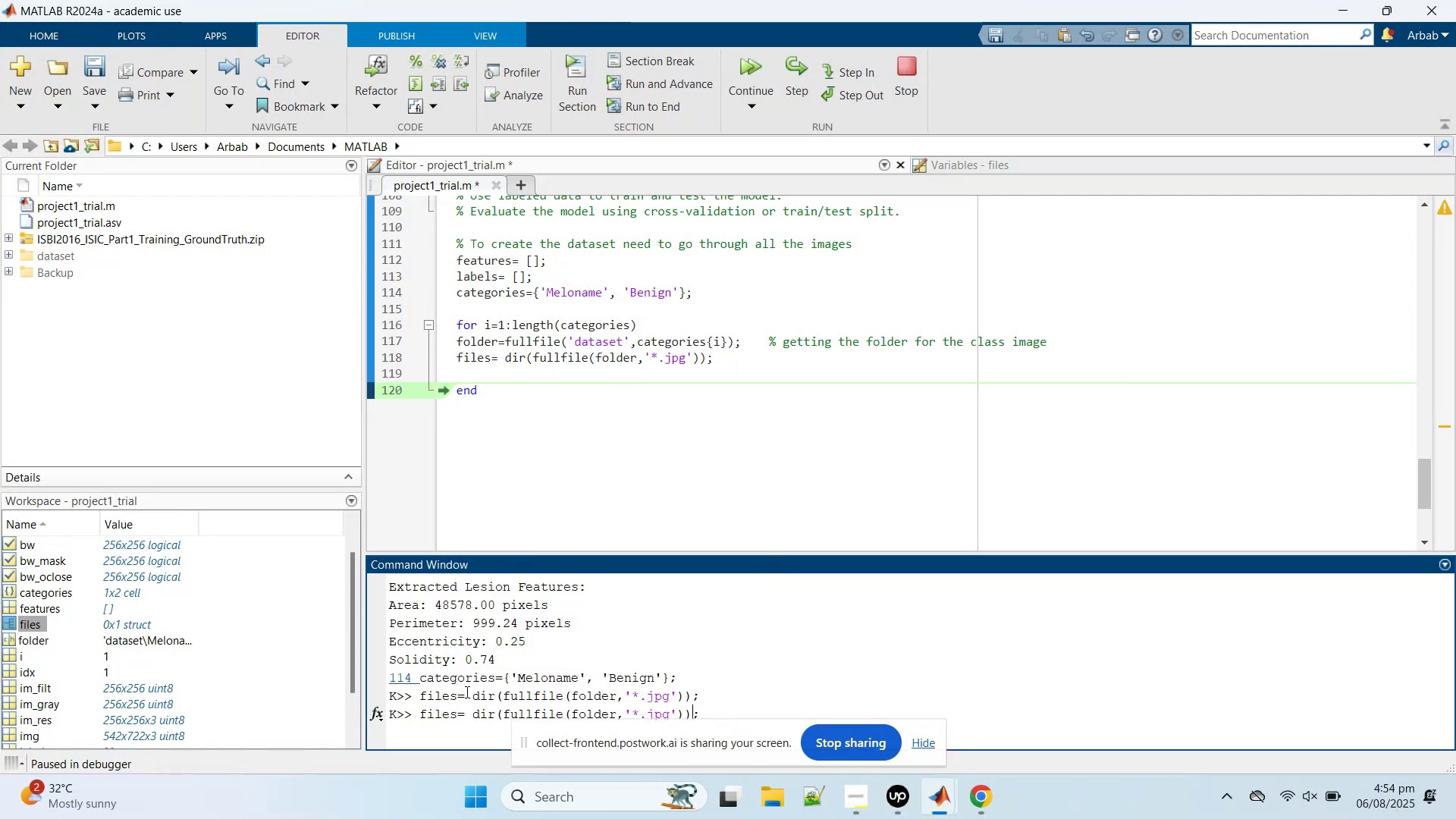 
key(ArrowLeft)
 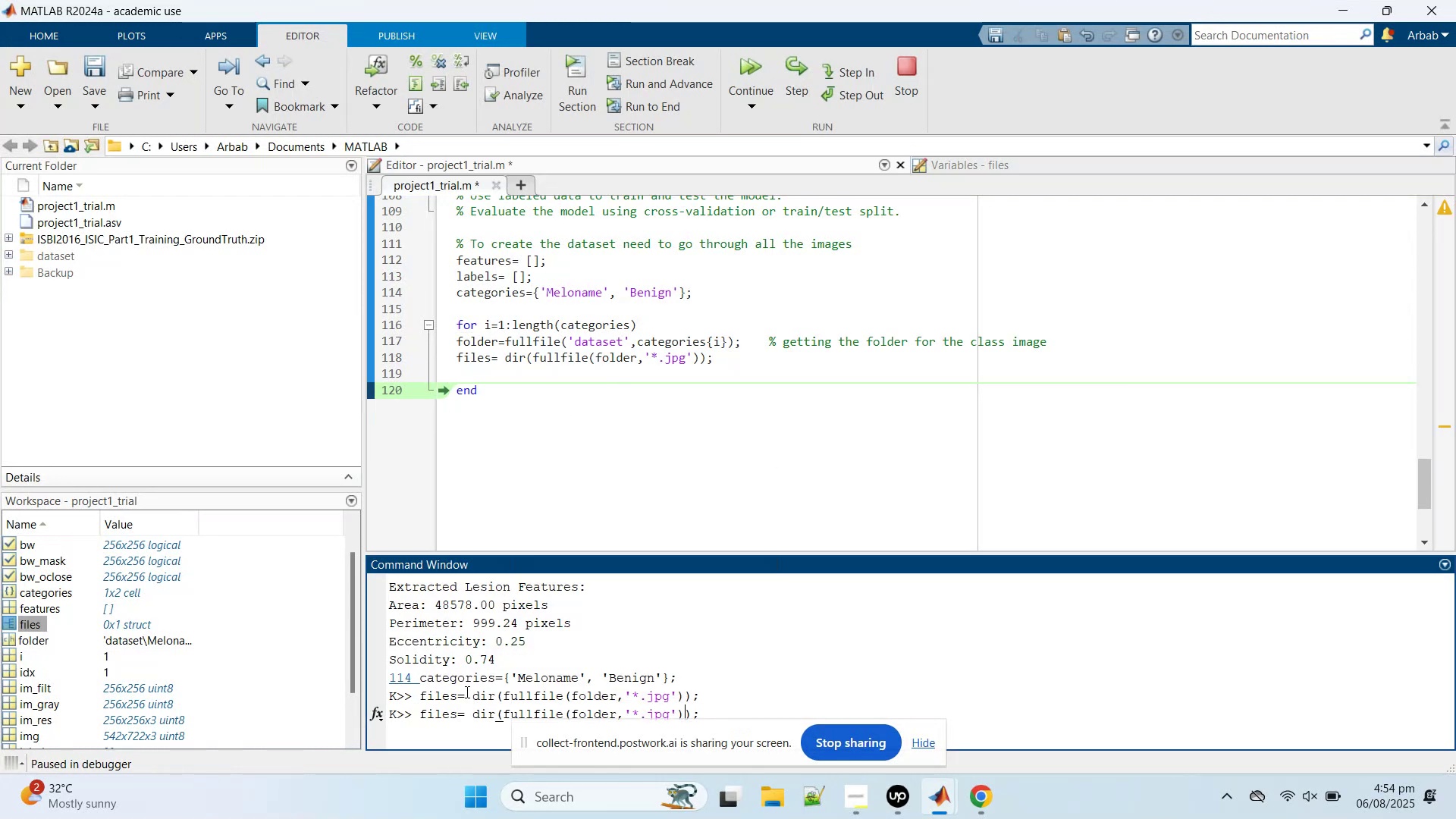 
key(ArrowLeft)
 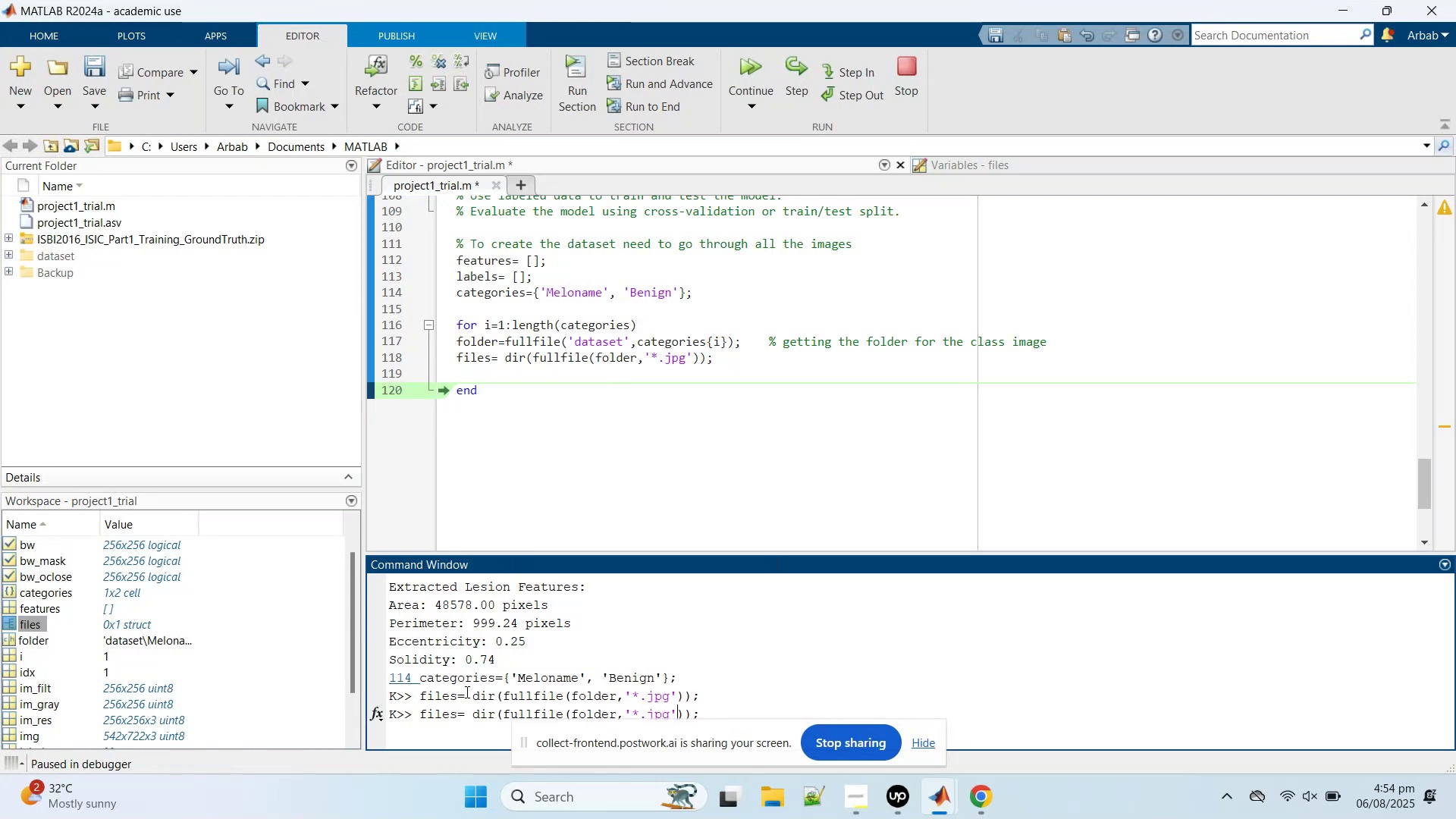 
key(ArrowLeft)
 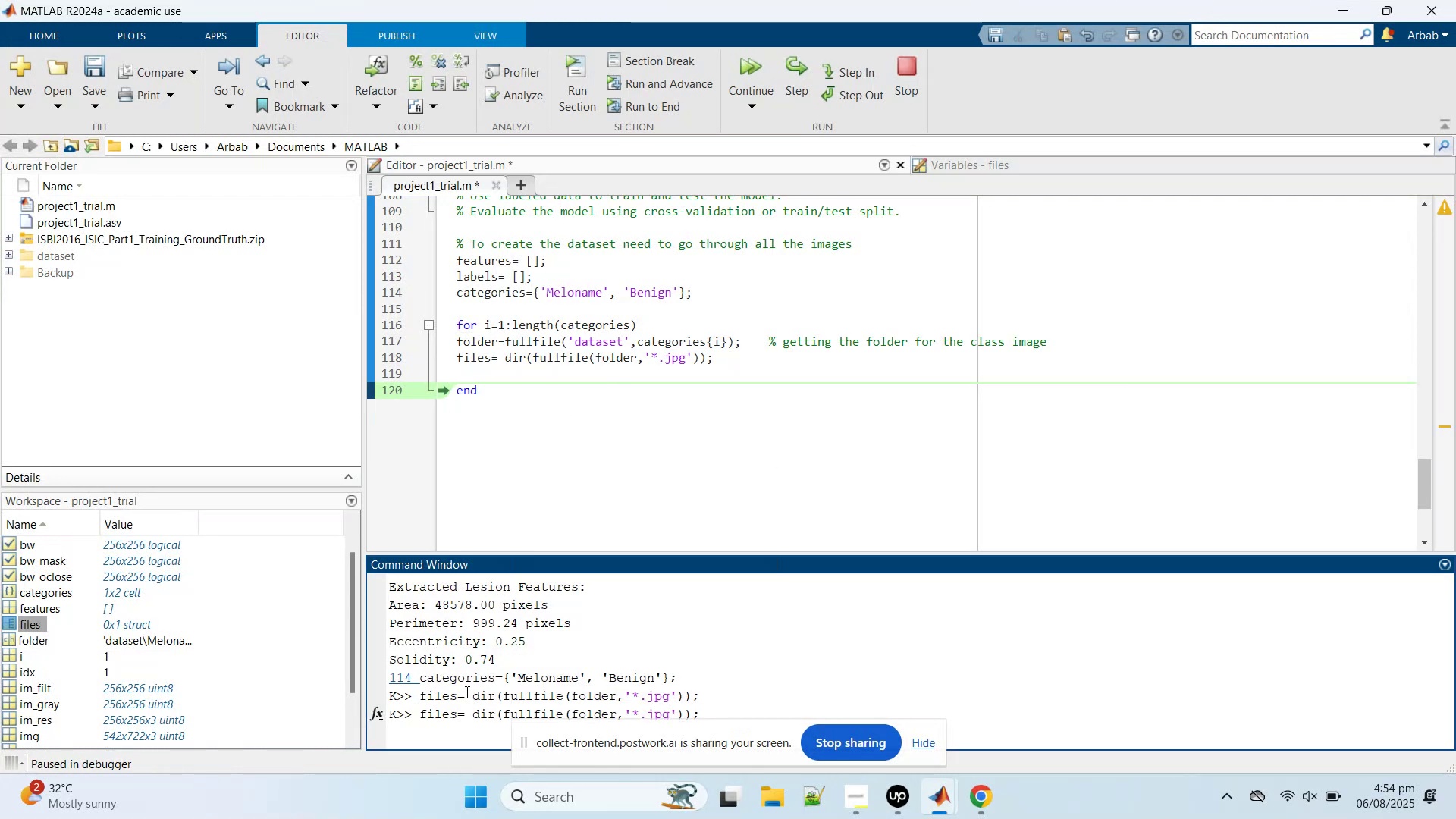 
key(ArrowRight)
 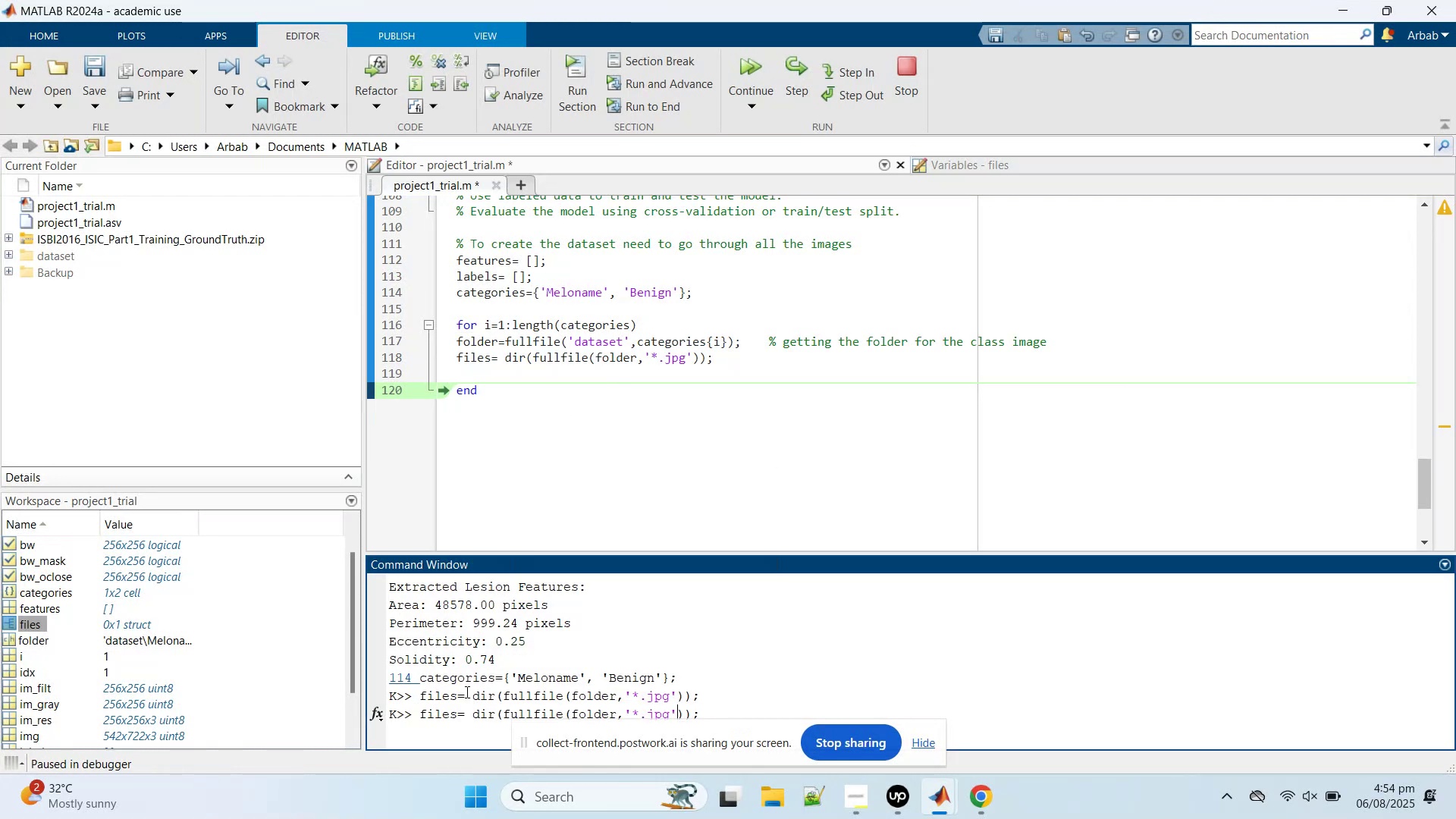 
key(Backspace)
 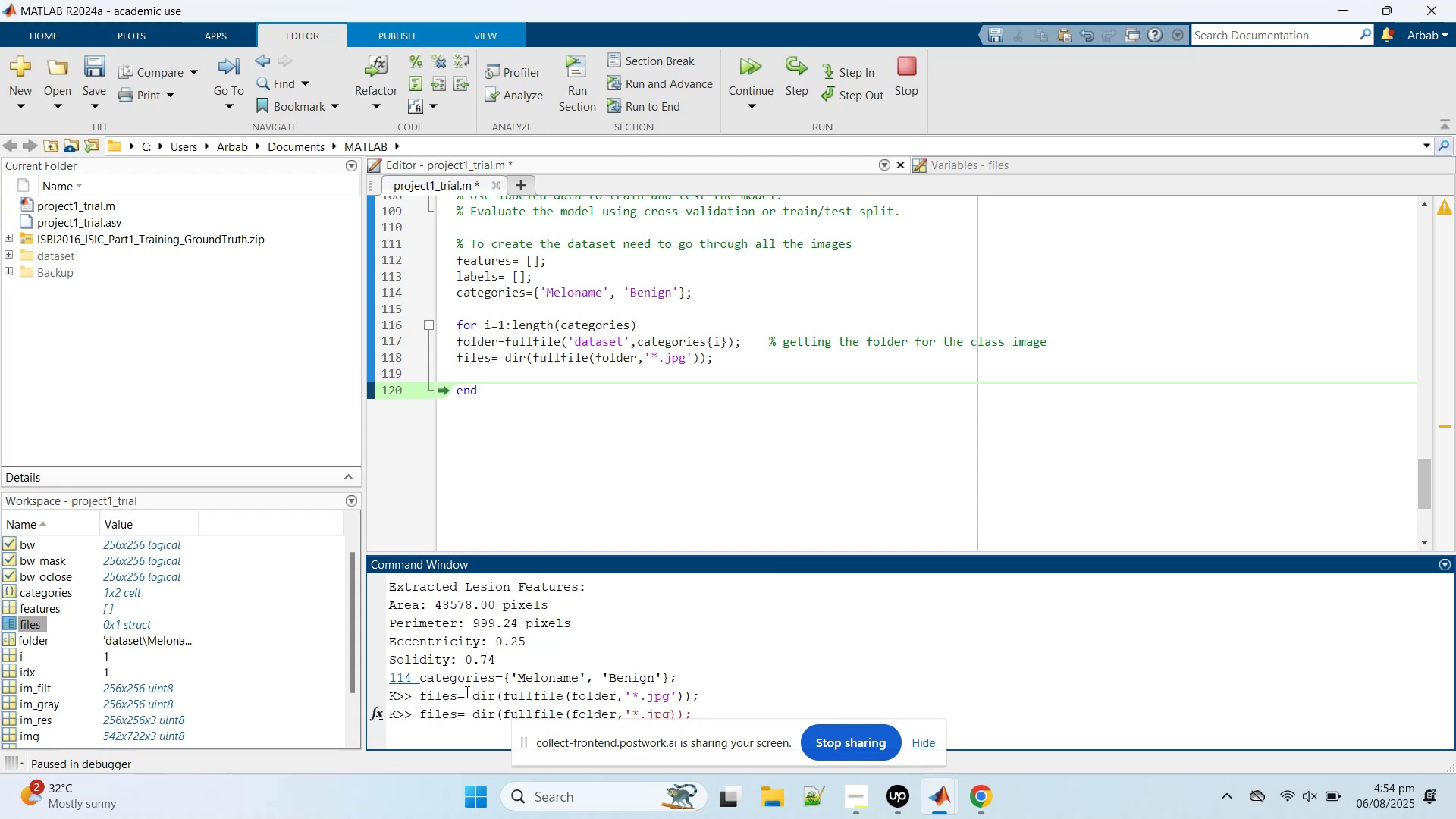 
key(Backspace)
 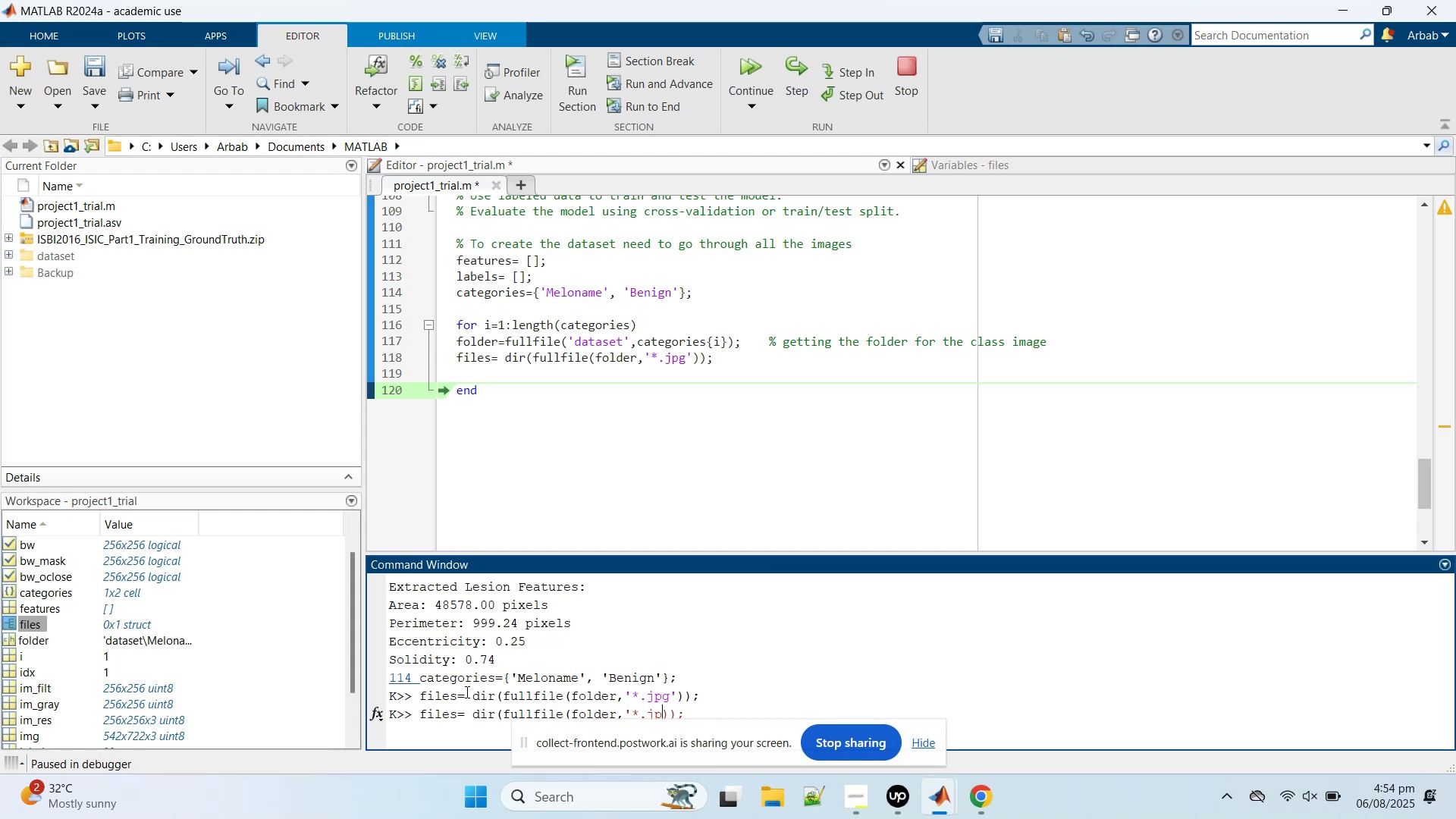 
key(Backspace)
 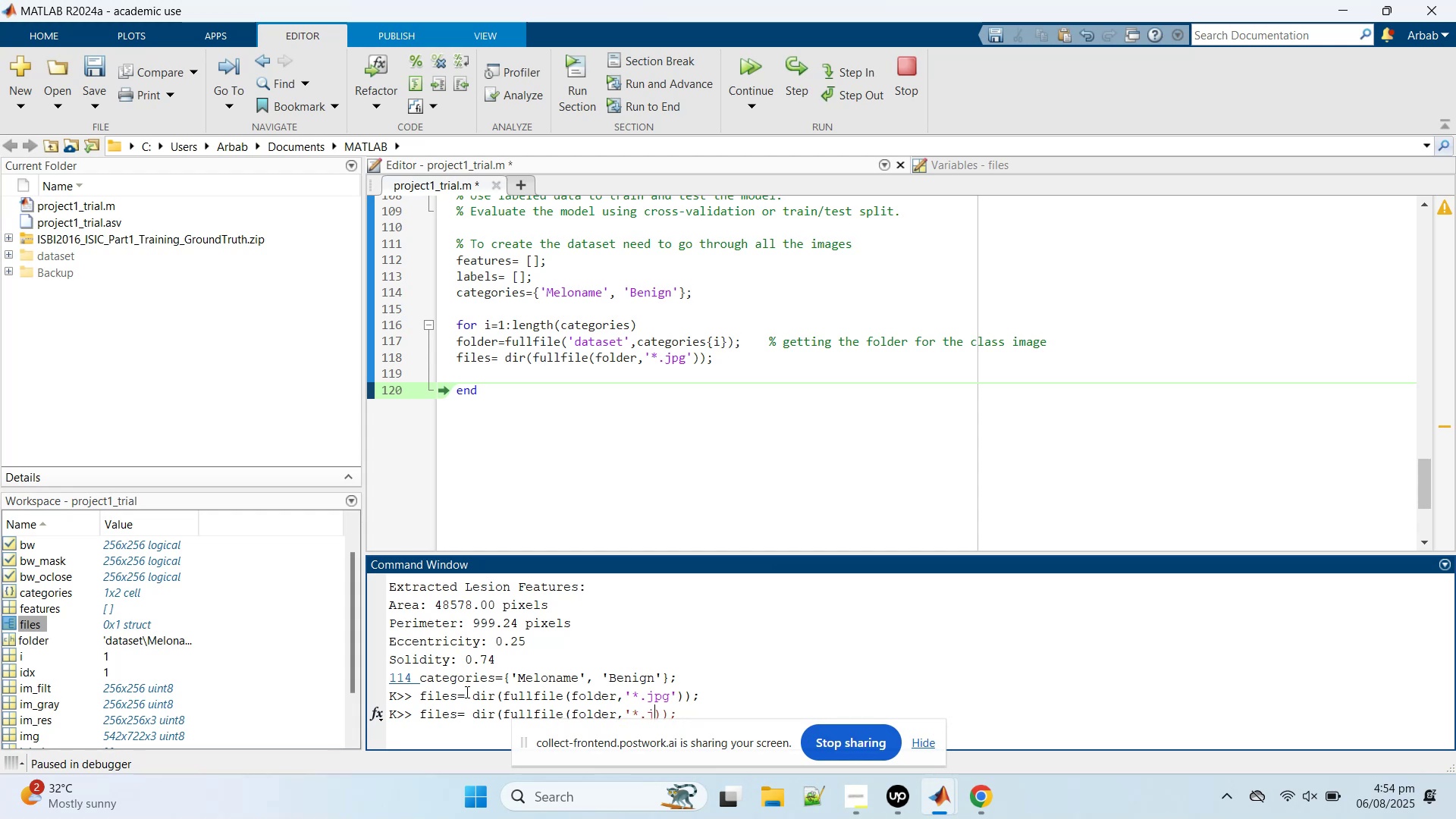 
key(Backspace)
 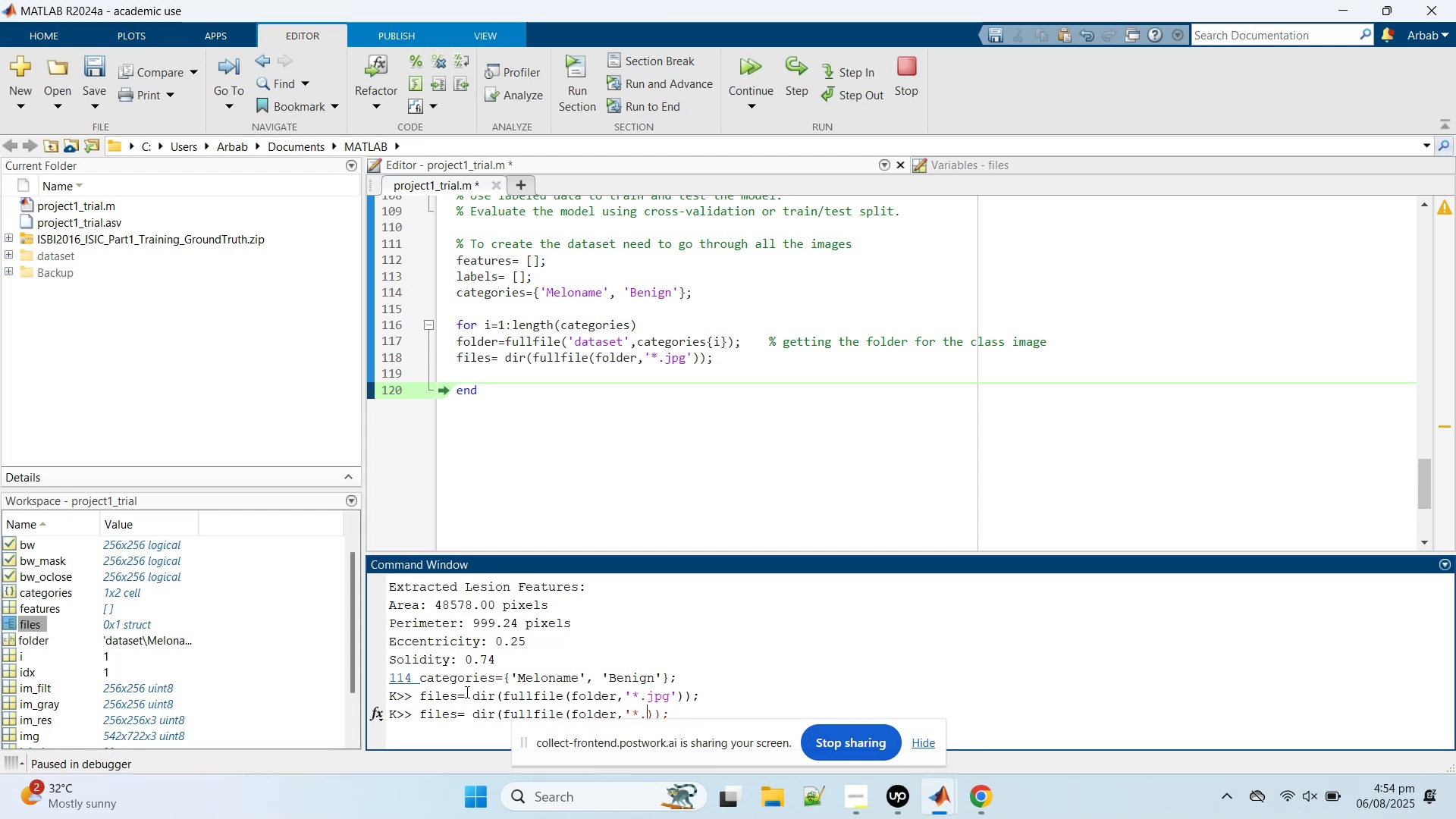 
key(Backspace)
 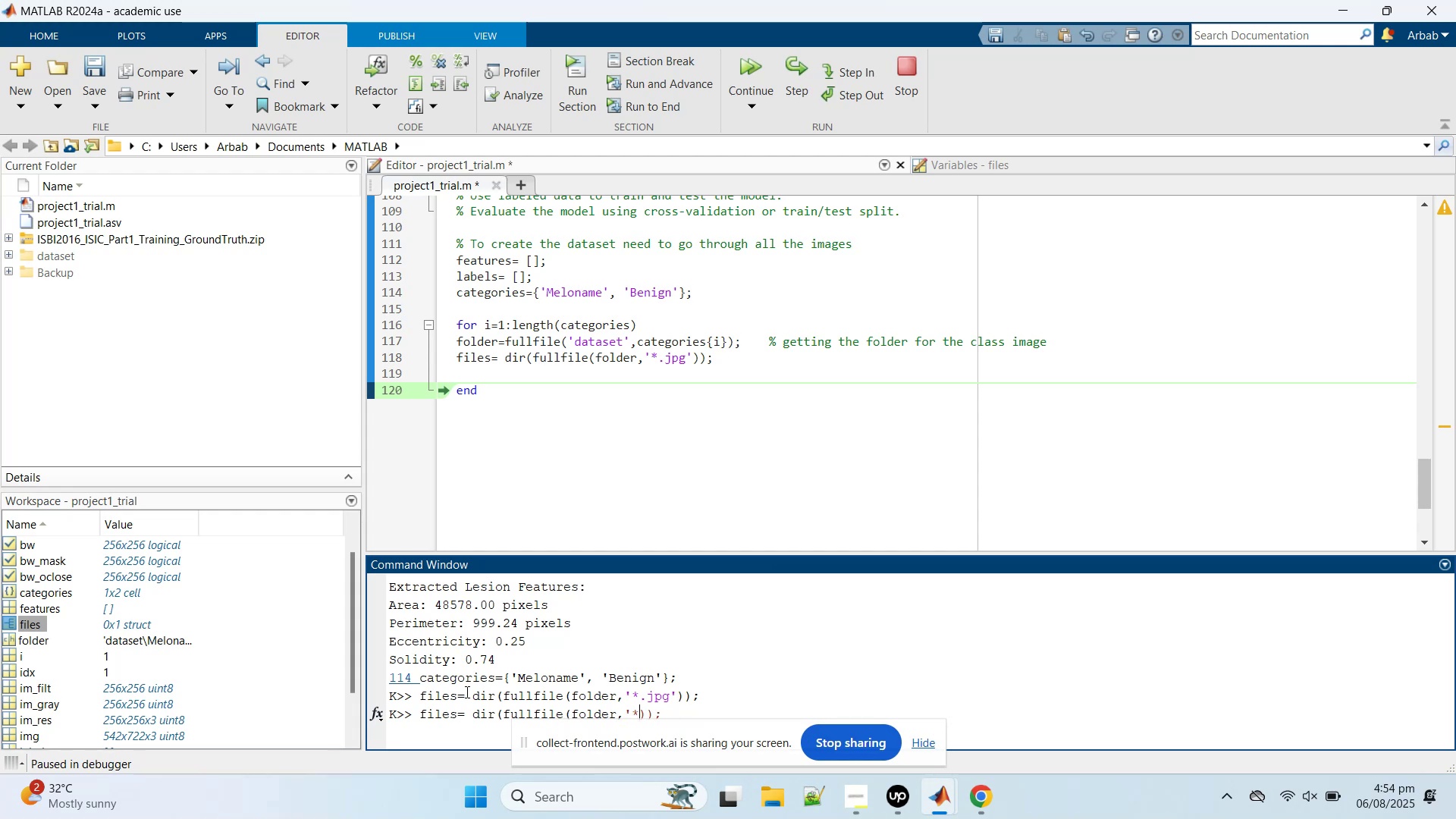 
key(Backspace)
 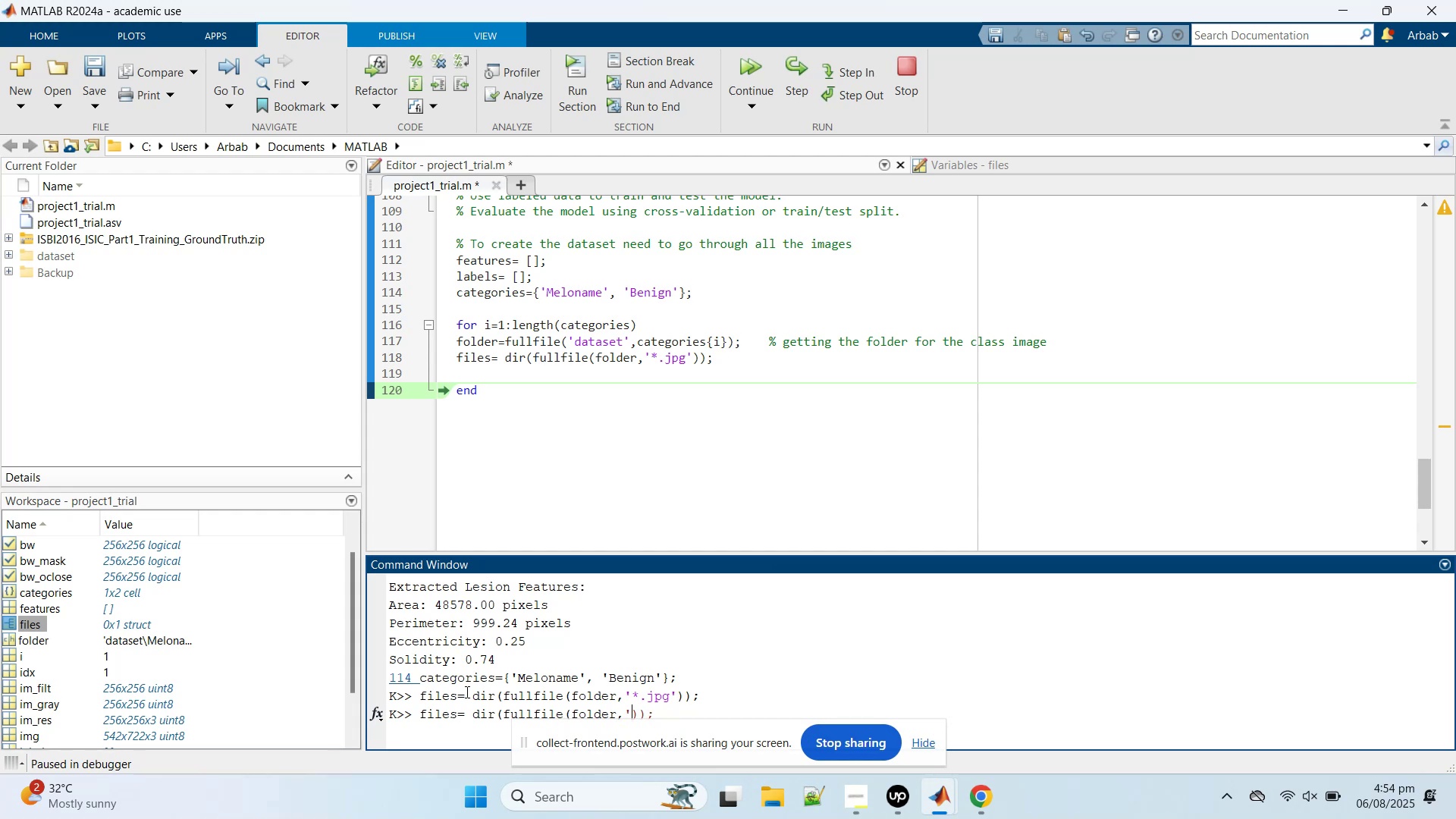 
key(Backspace)
 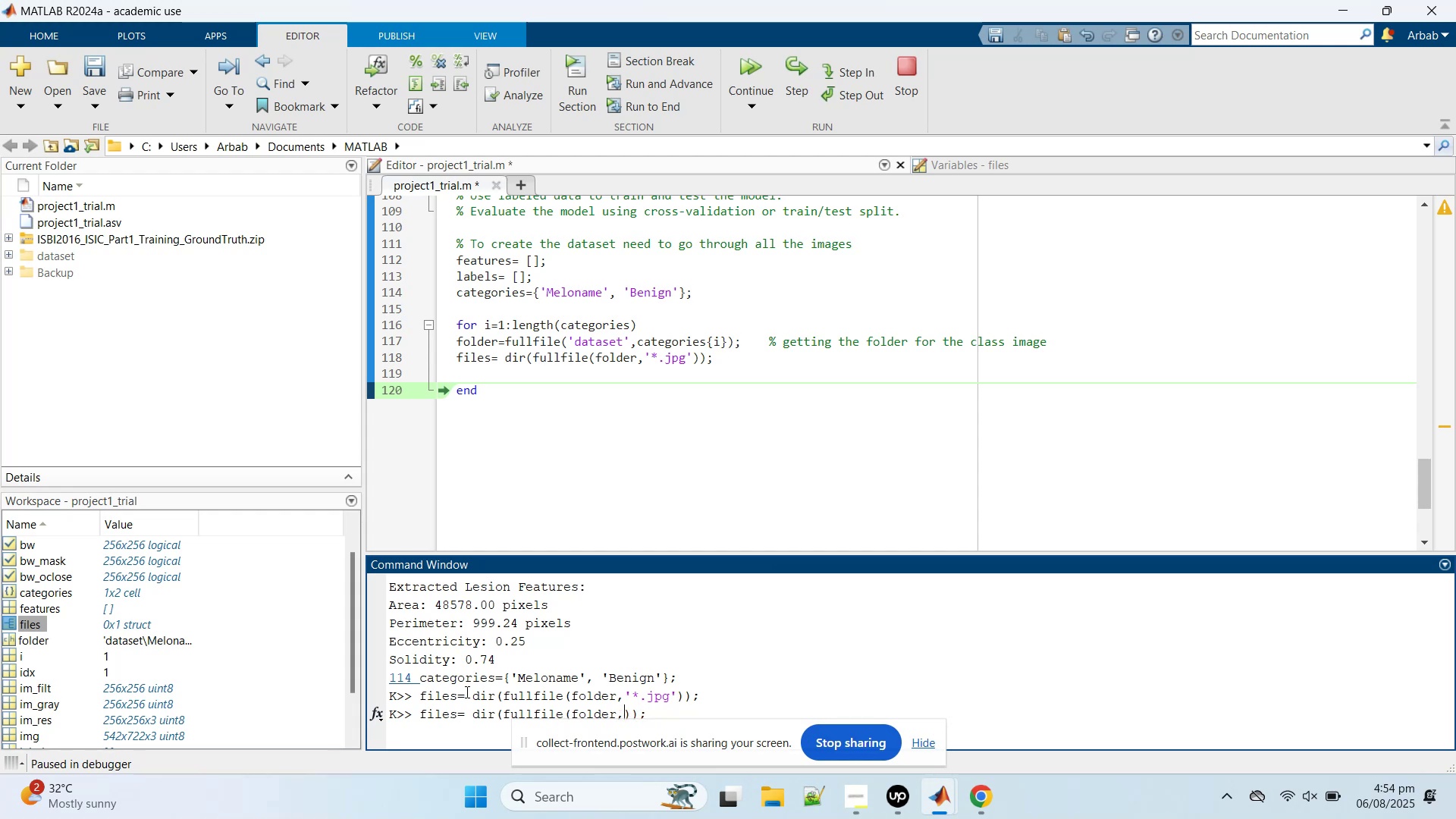 
key(Backspace)
 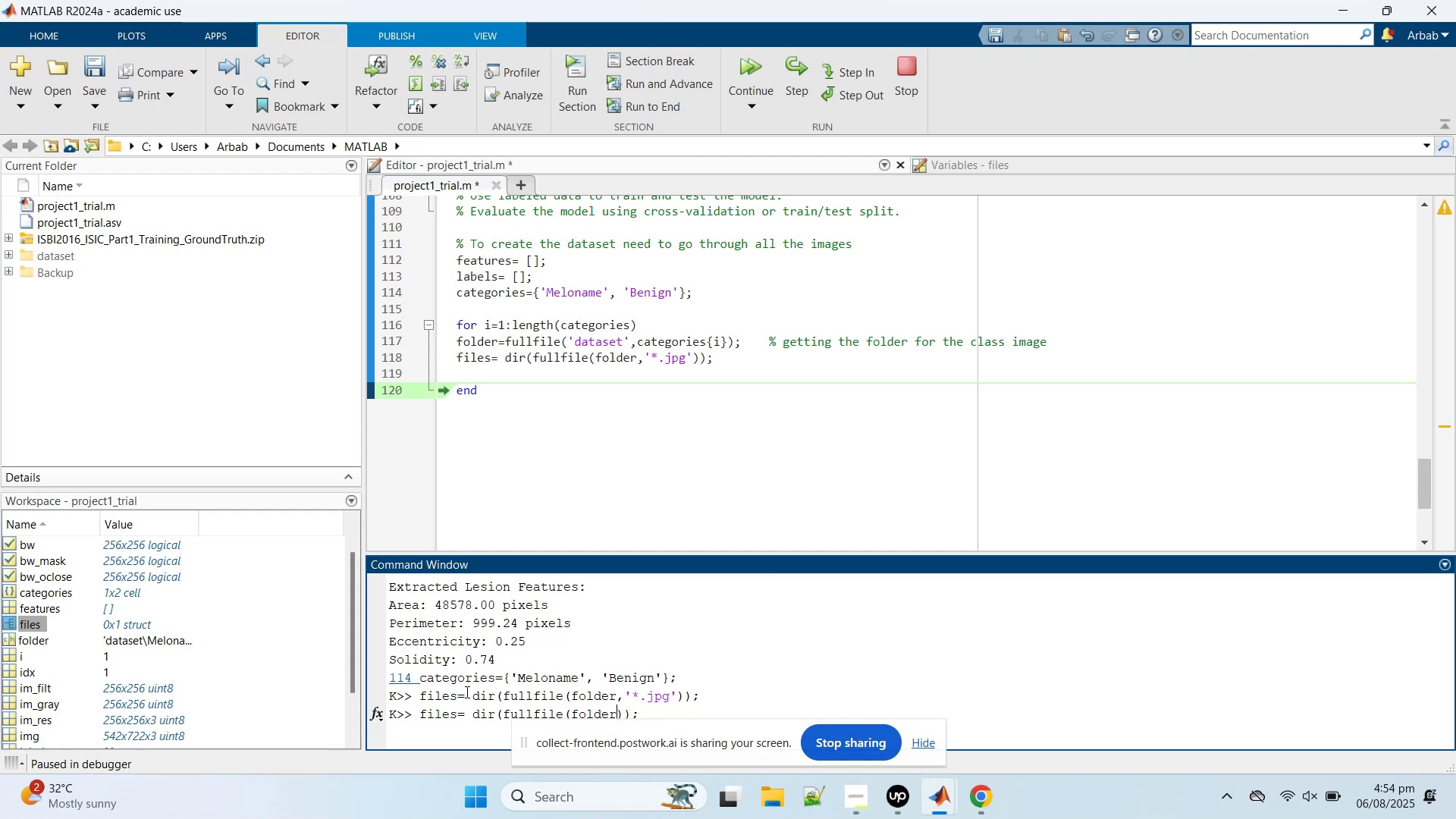 
key(Enter)
 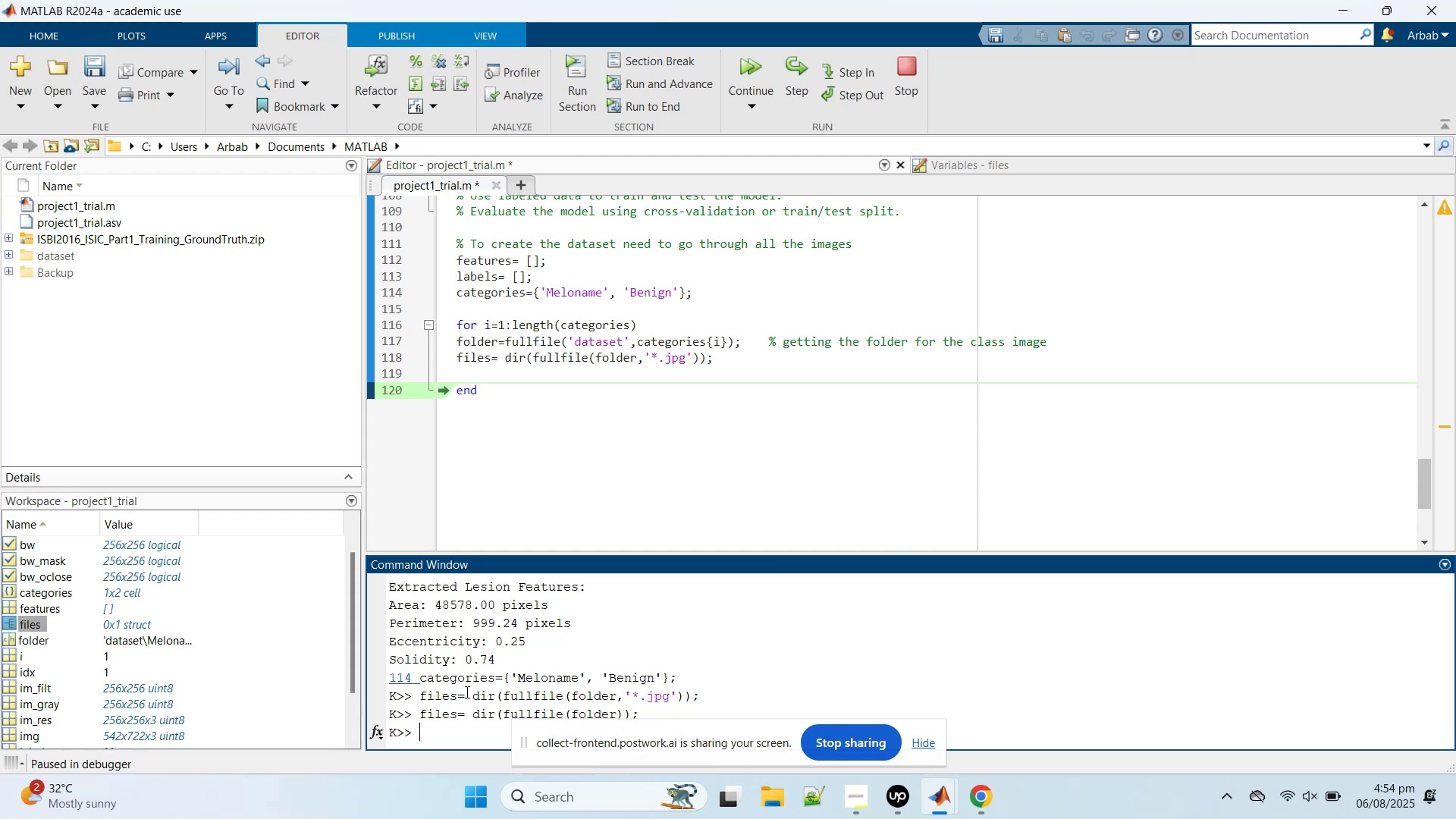 
key(ArrowUp)
 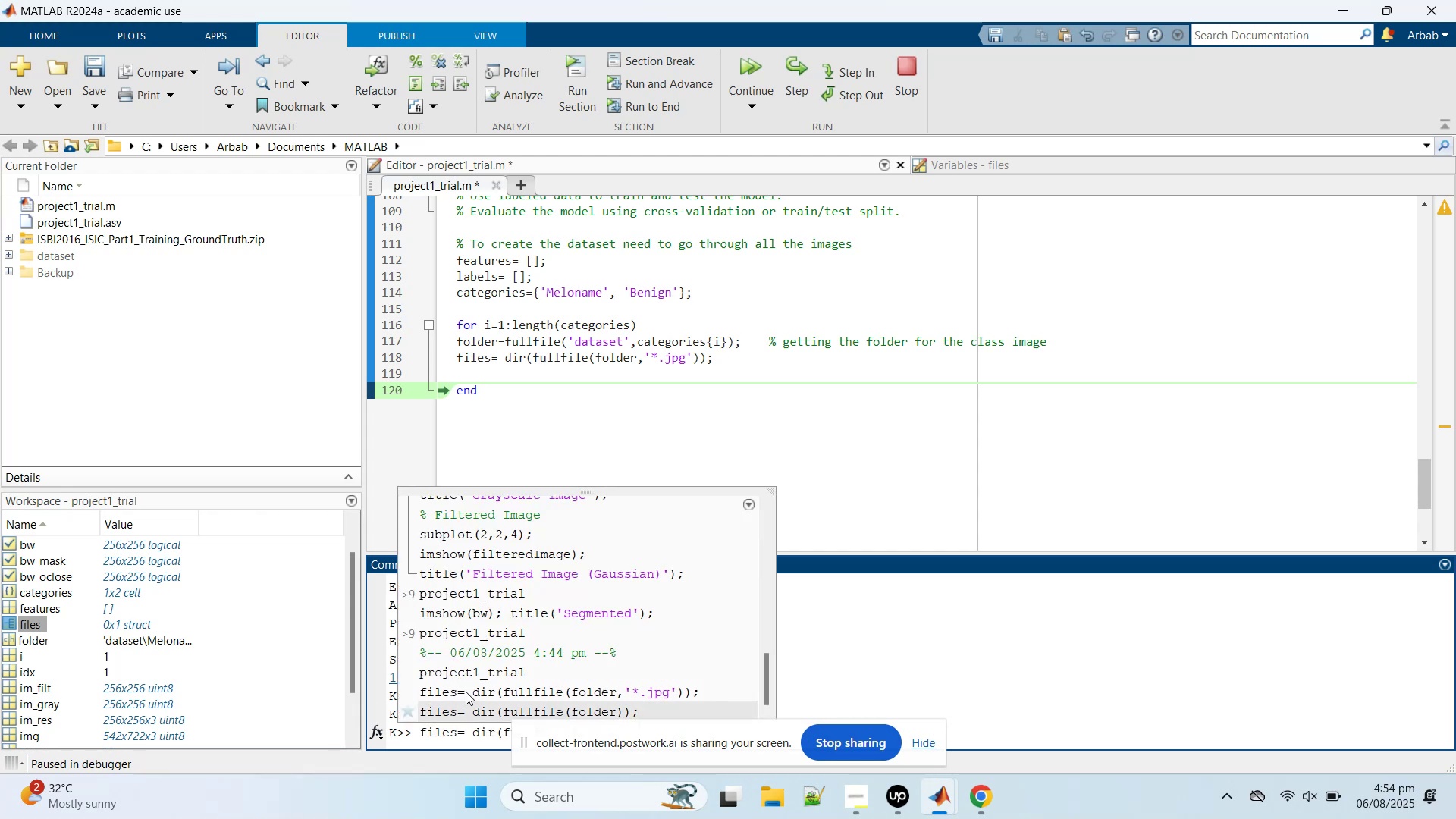 
hold_key(key=ArrowLeft, duration=0.65)
 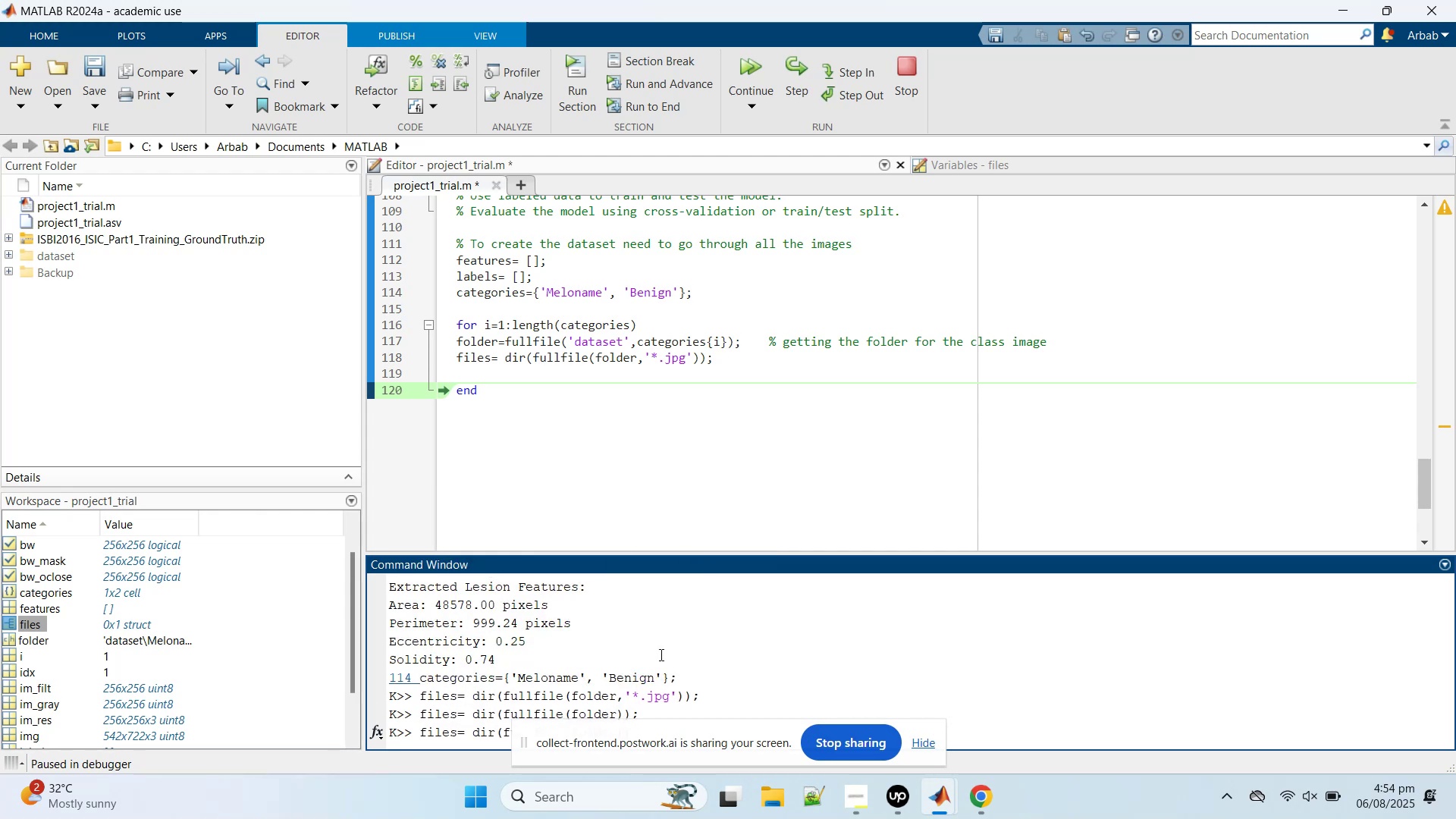 
key(ArrowDown)
 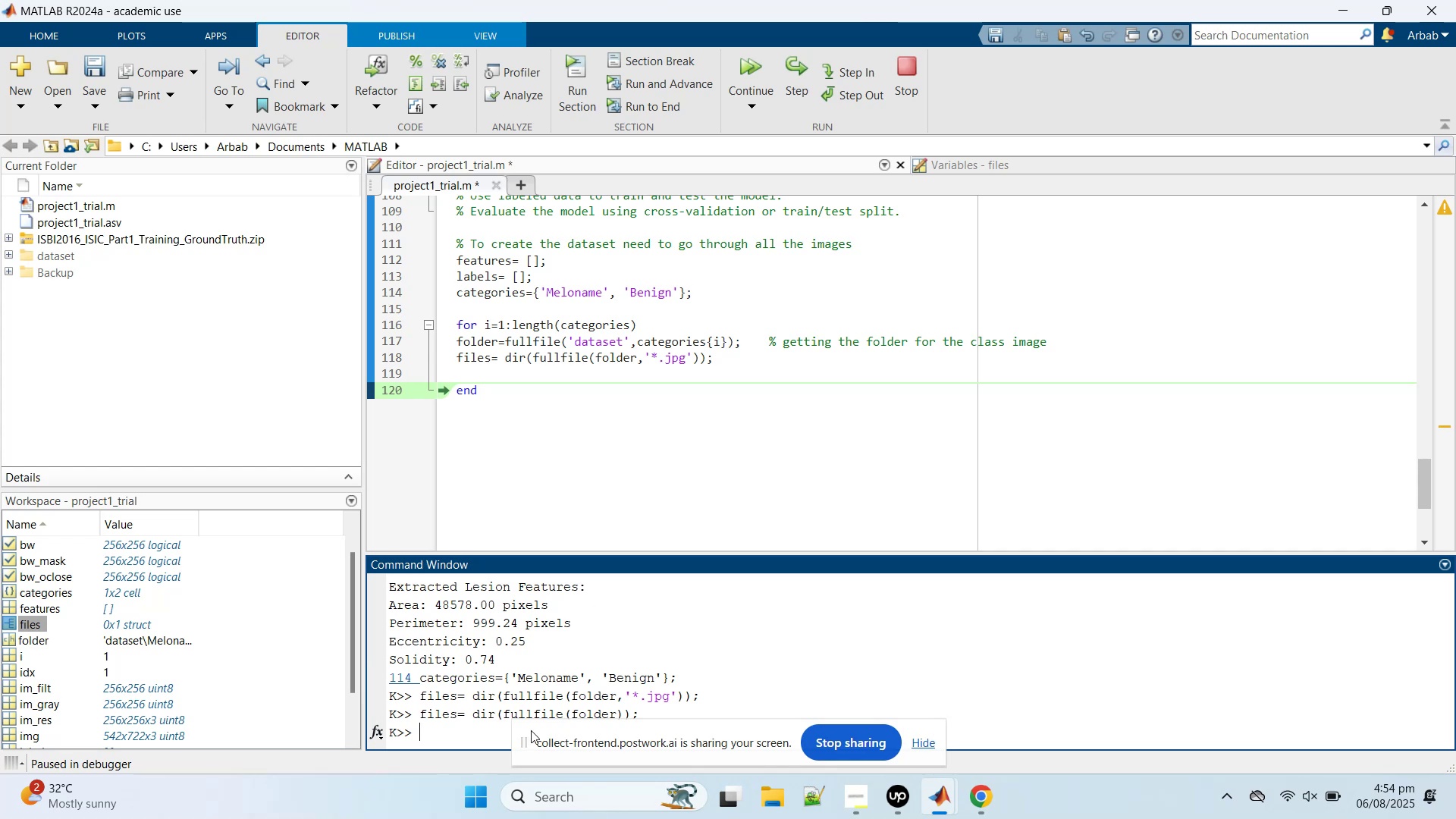 
left_click_drag(start_coordinate=[526, 742], to_coordinate=[927, 41])
 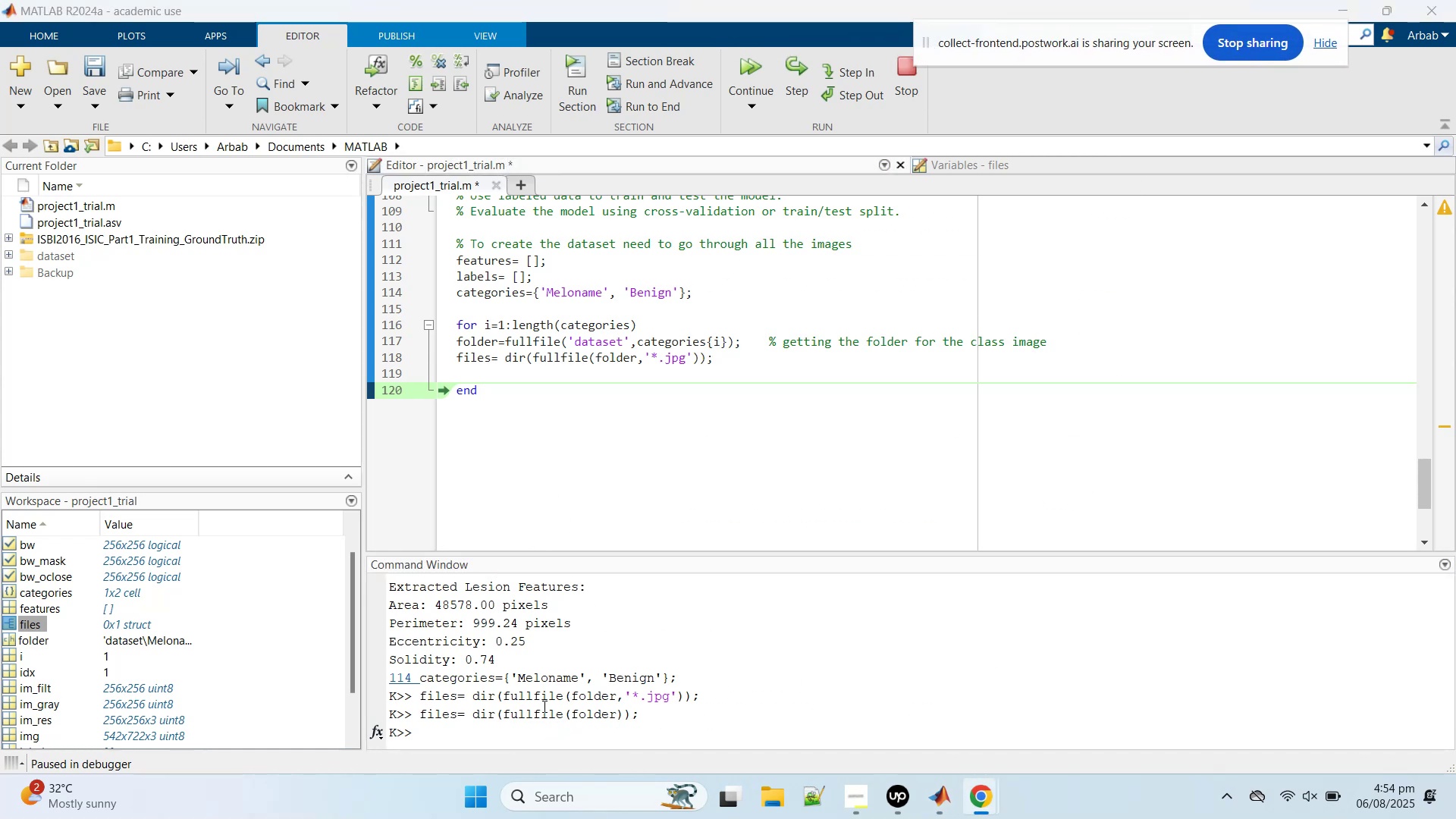 
left_click([539, 741])
 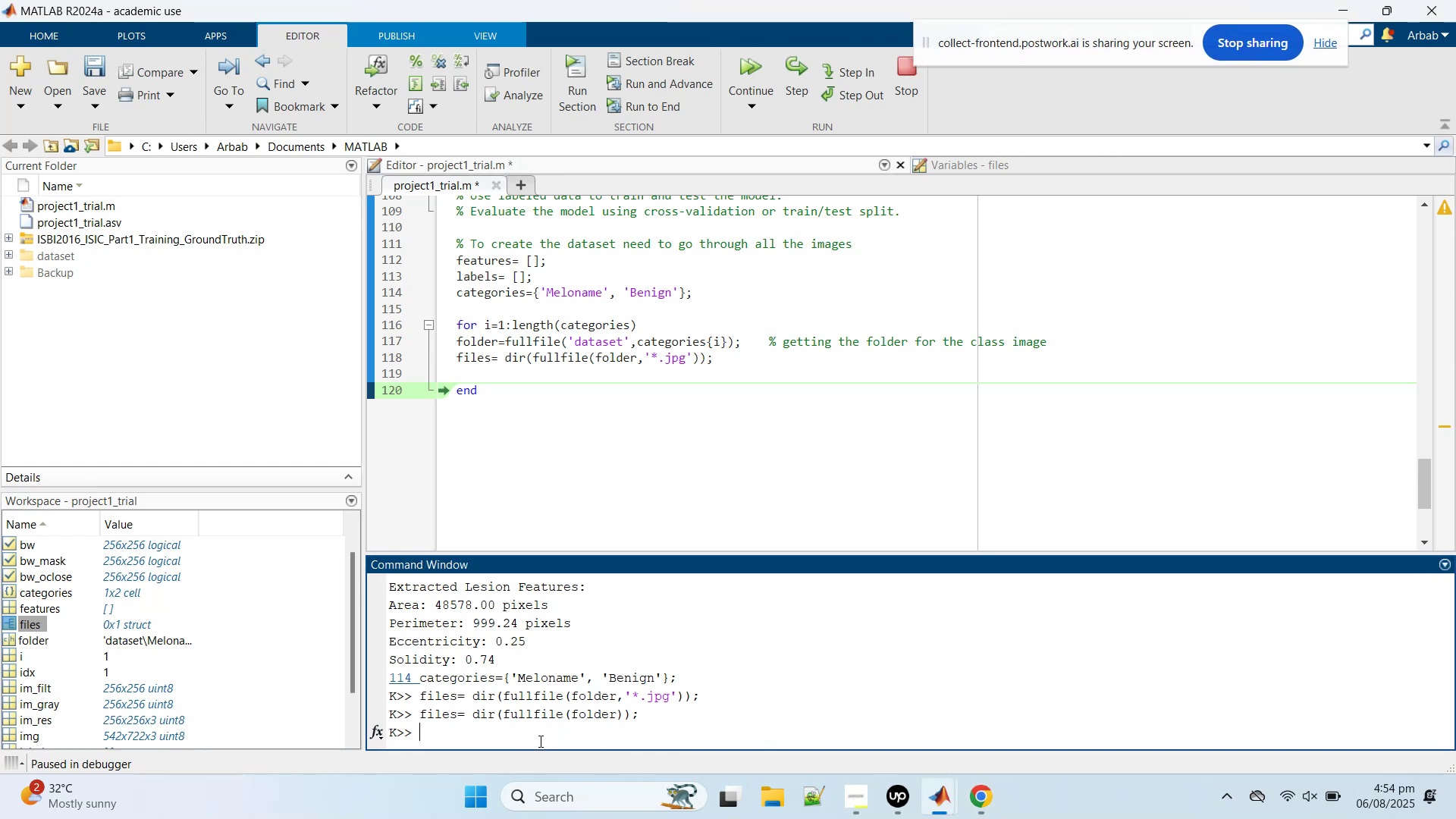 
key(ArrowUp)
 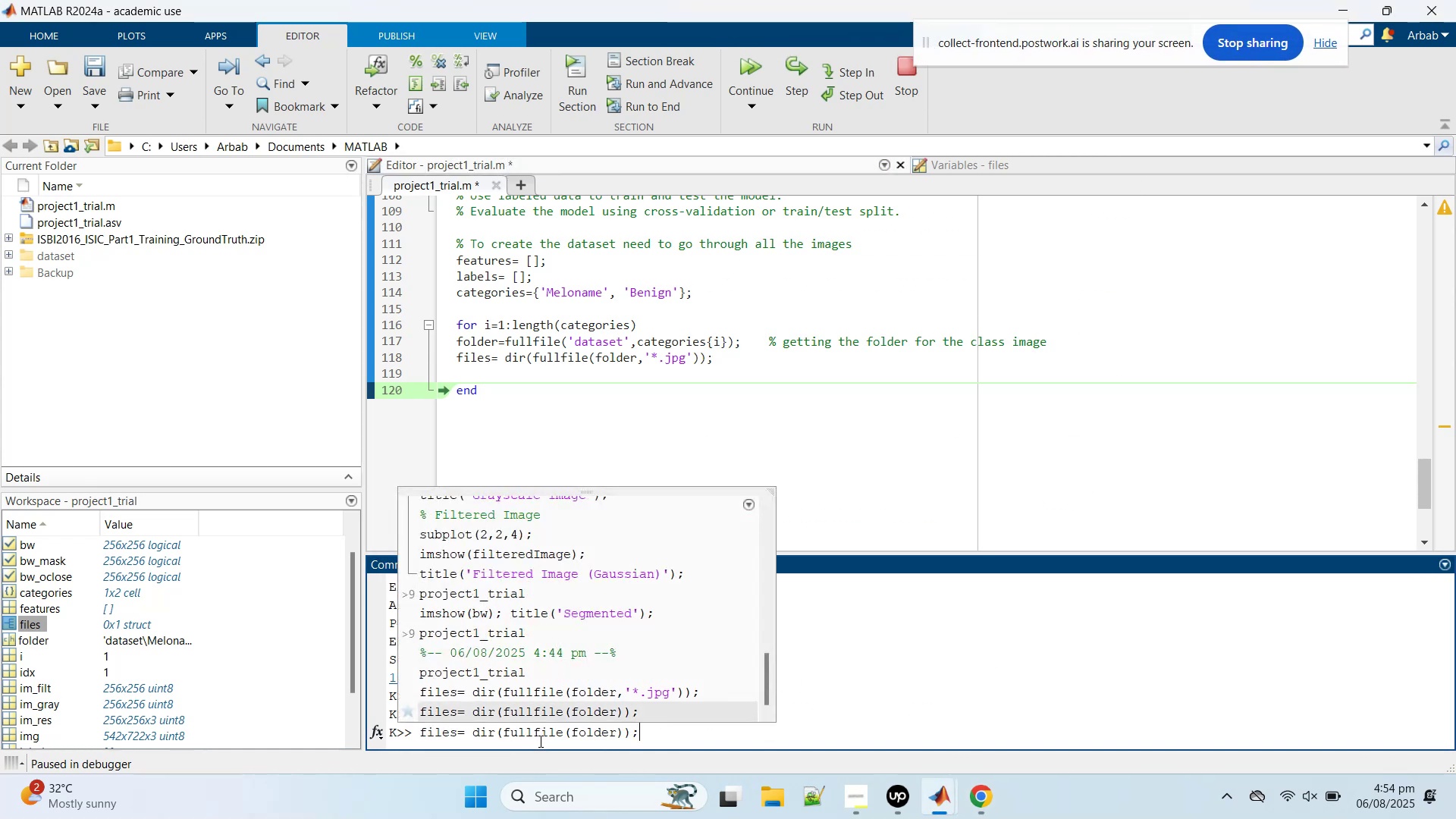 
key(ArrowLeft)
 